 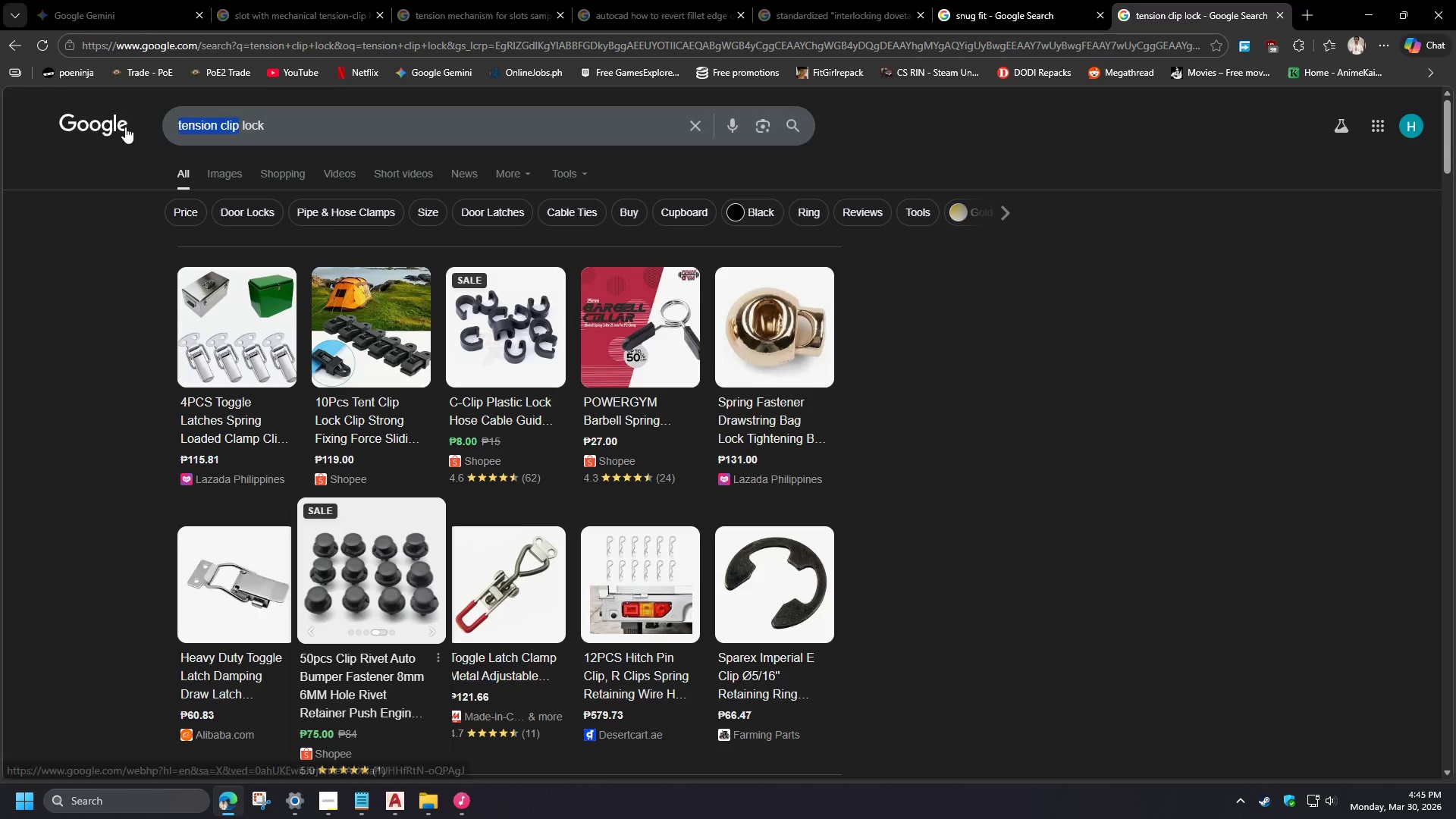 
key(Control+ControlLeft)
 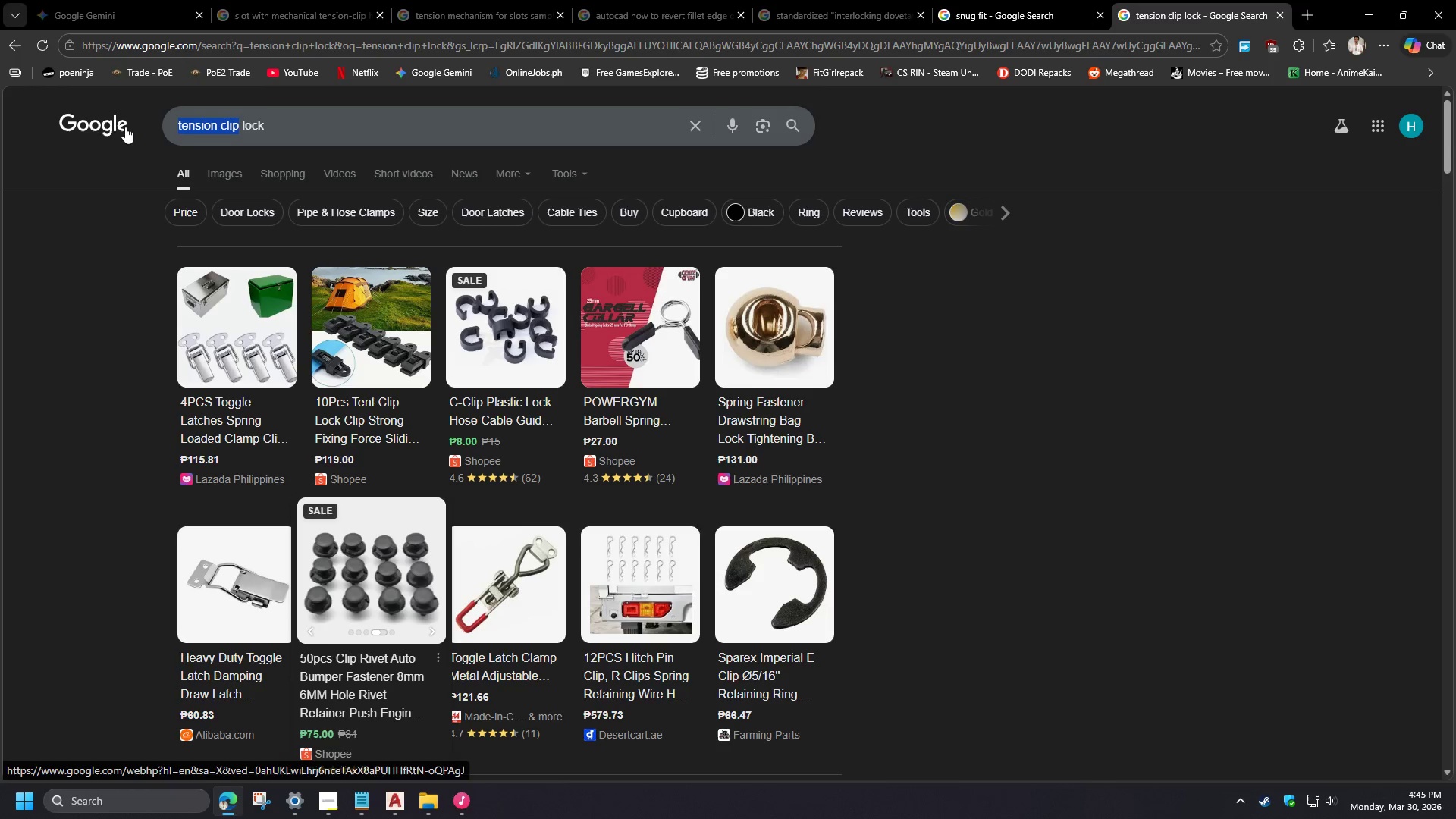 
key(Control+V)
 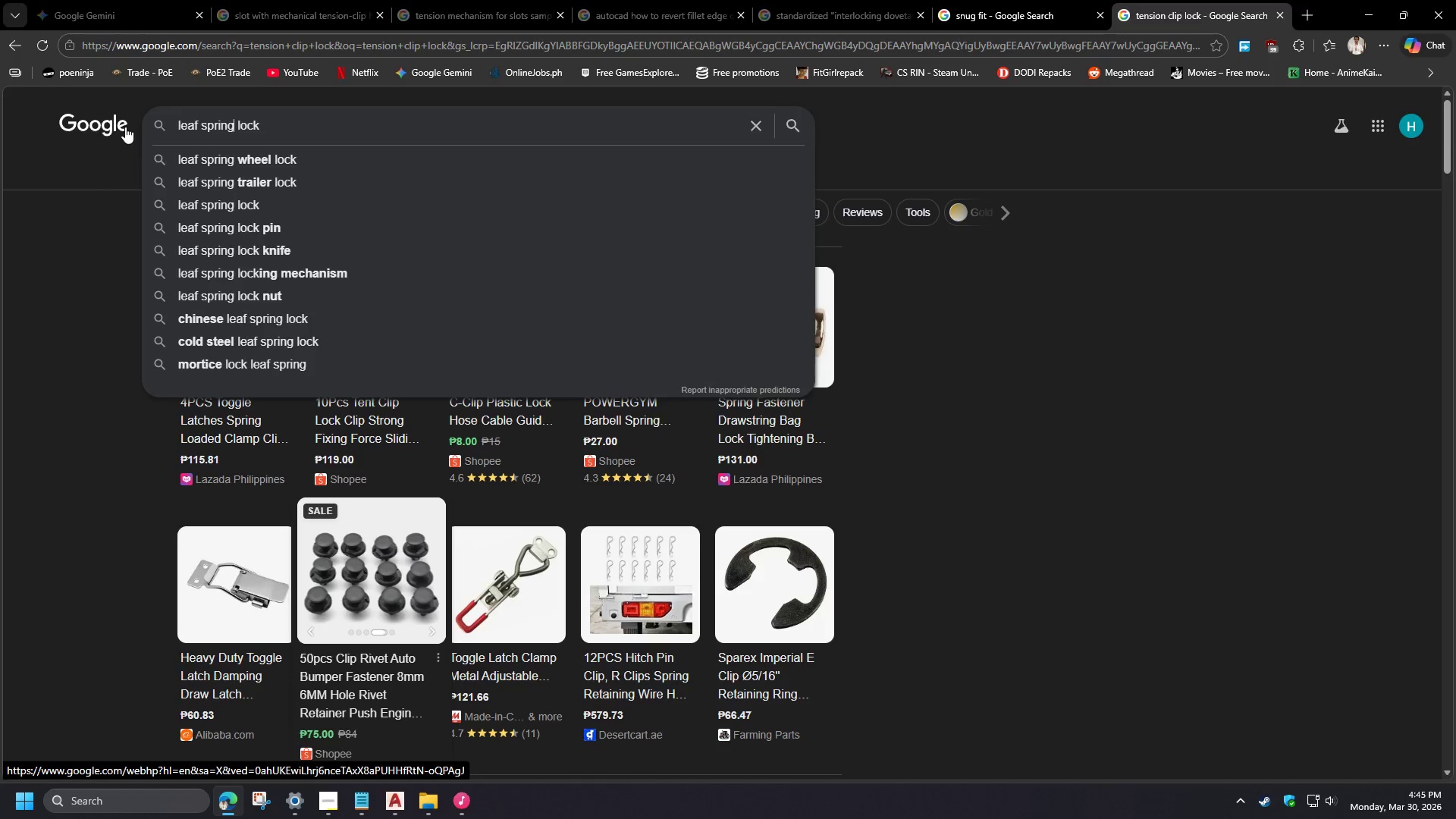 
key(NumpadEnter)
 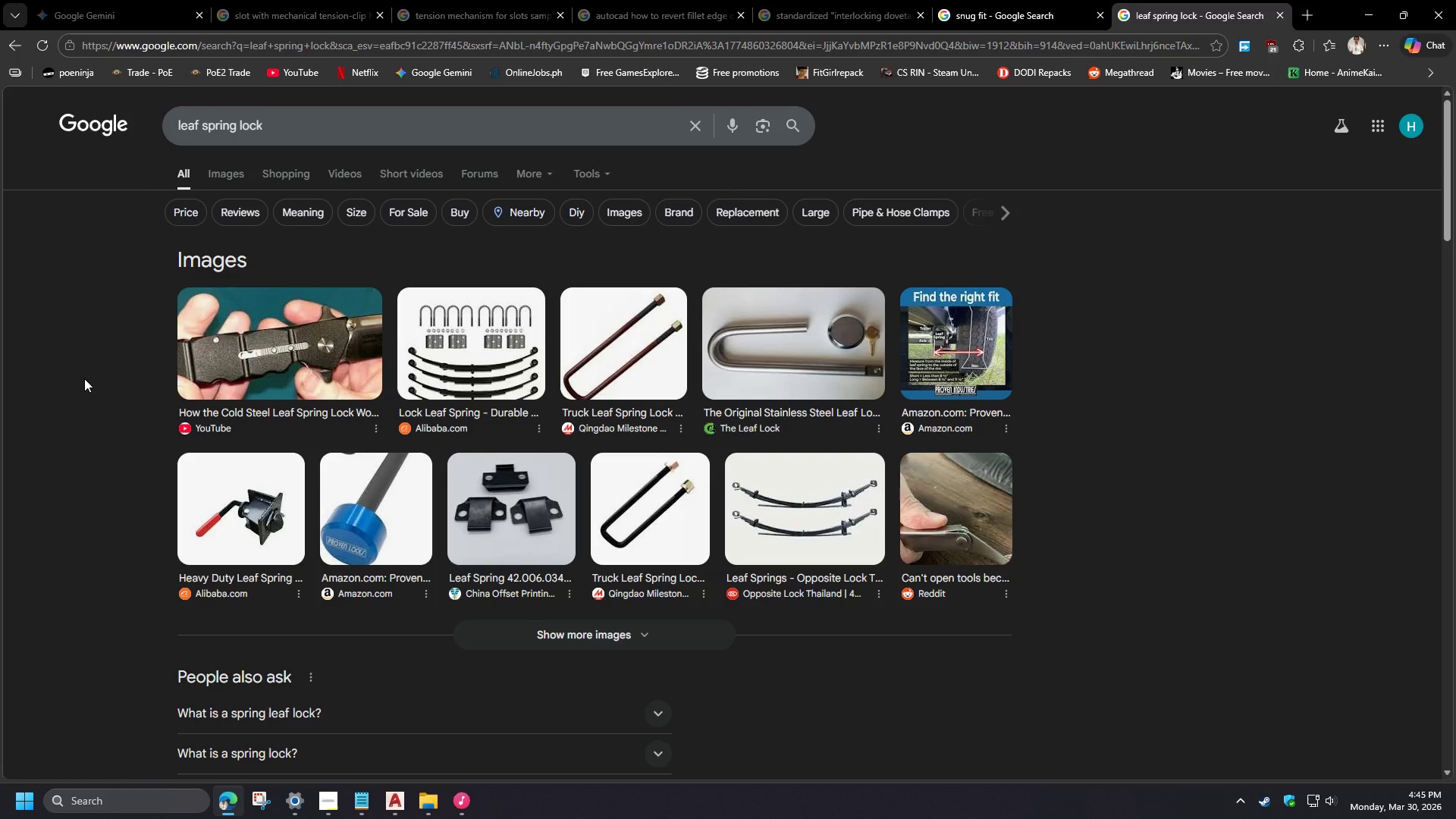 
wait(9.7)
 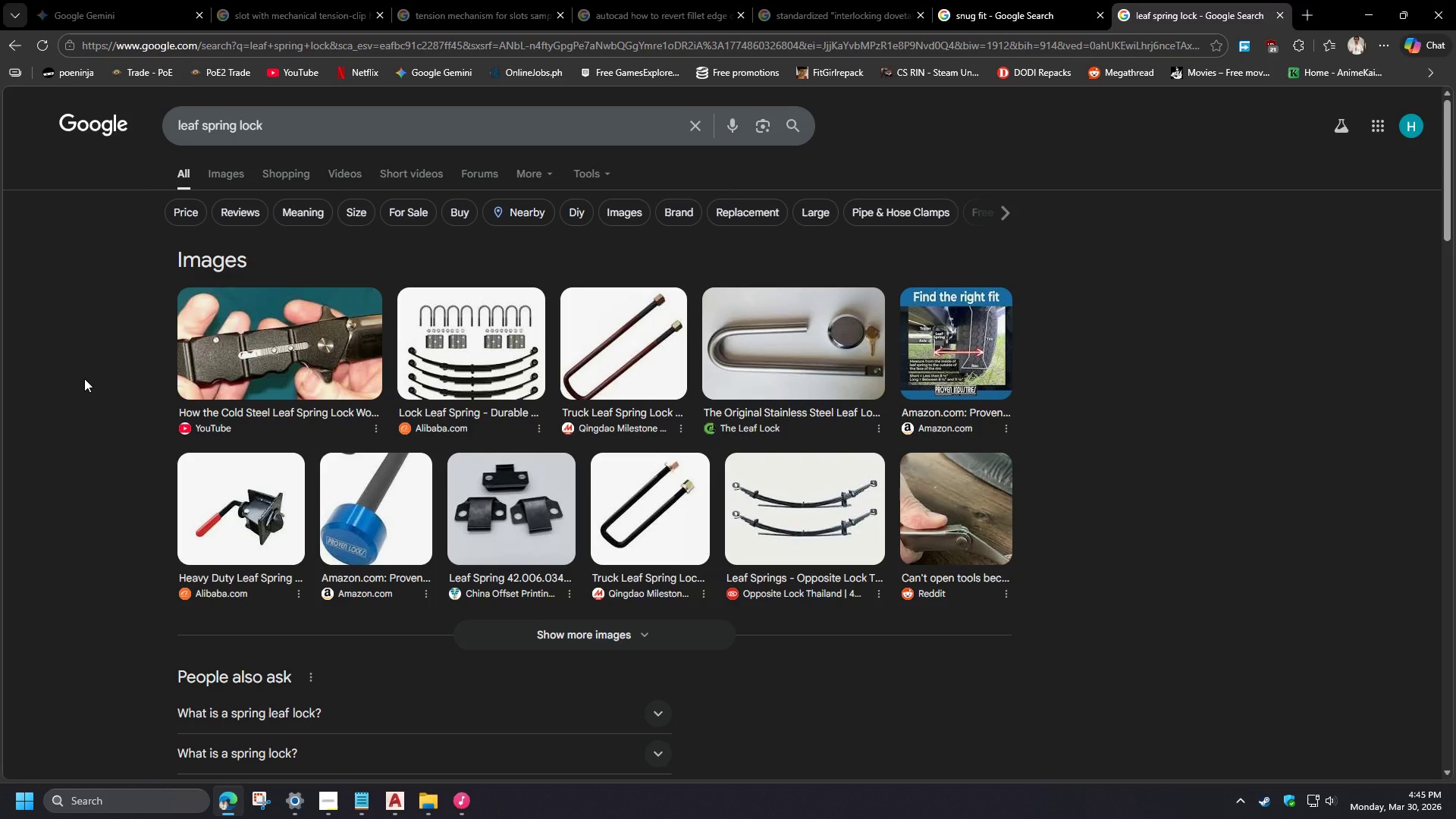 
left_click([1361, 5])
 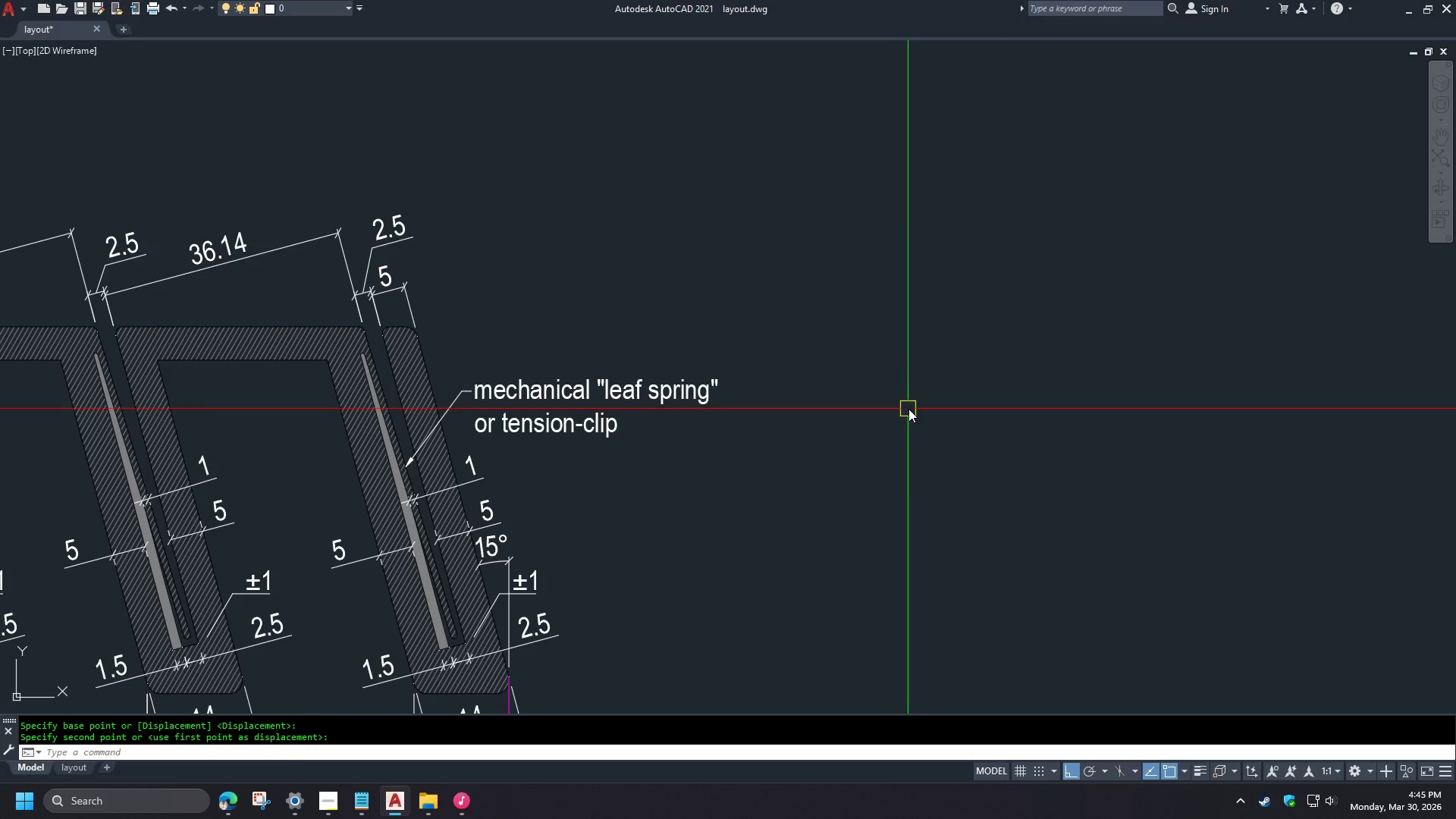 
double_click([513, 391])
 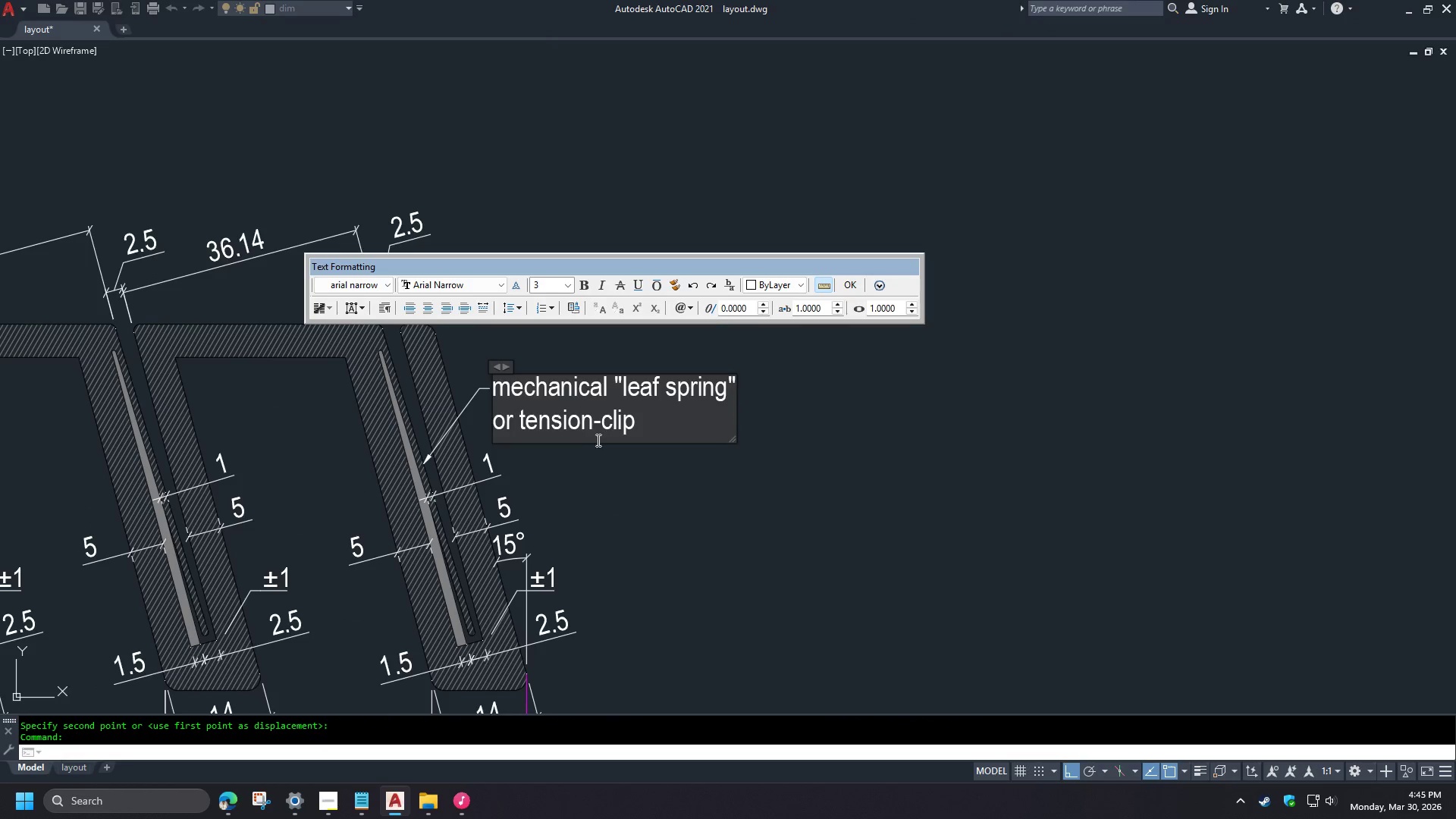 
scroll: coordinate [891, 390], scroll_direction: down, amount: 1.0
 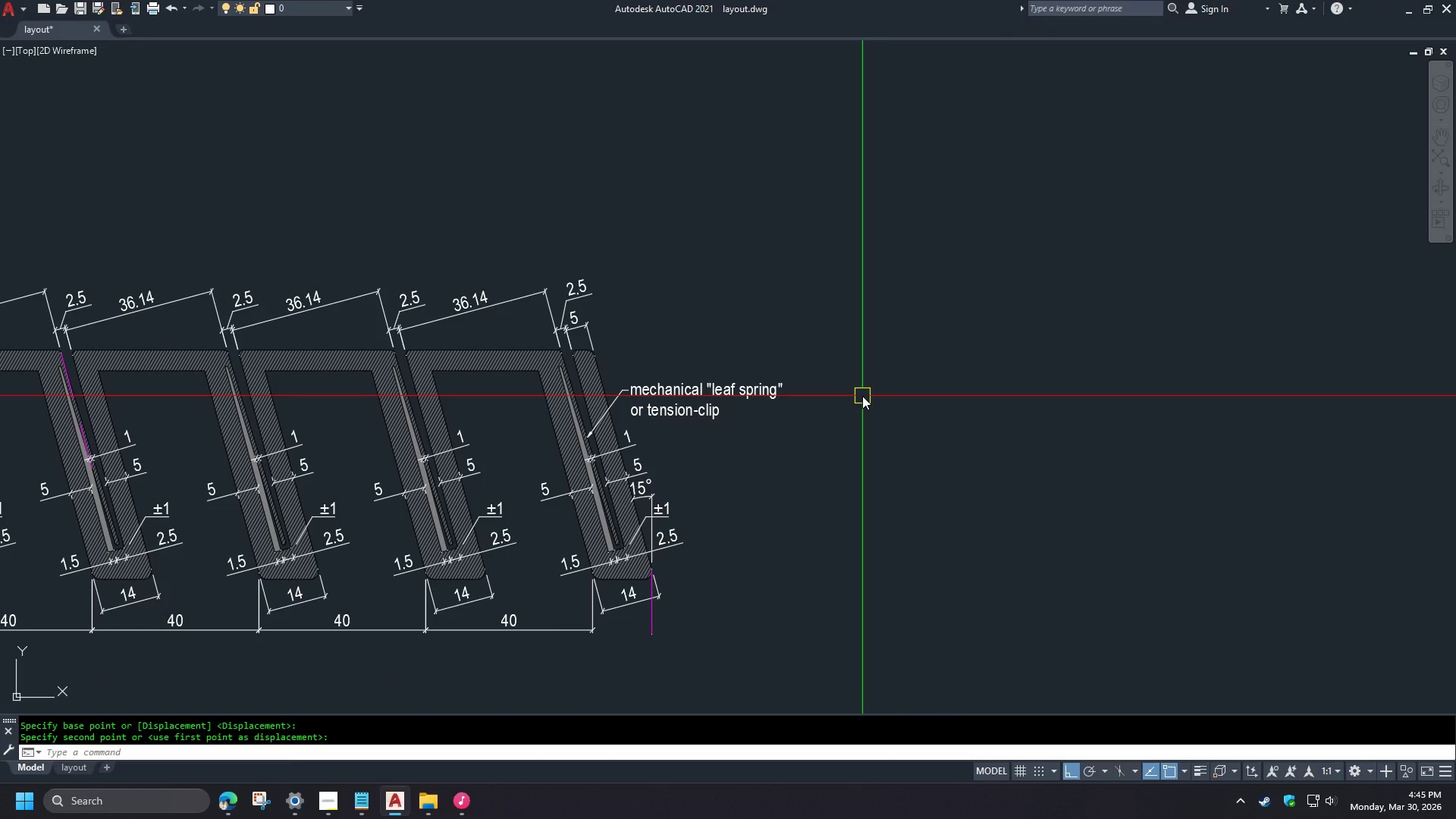 
key(1)
 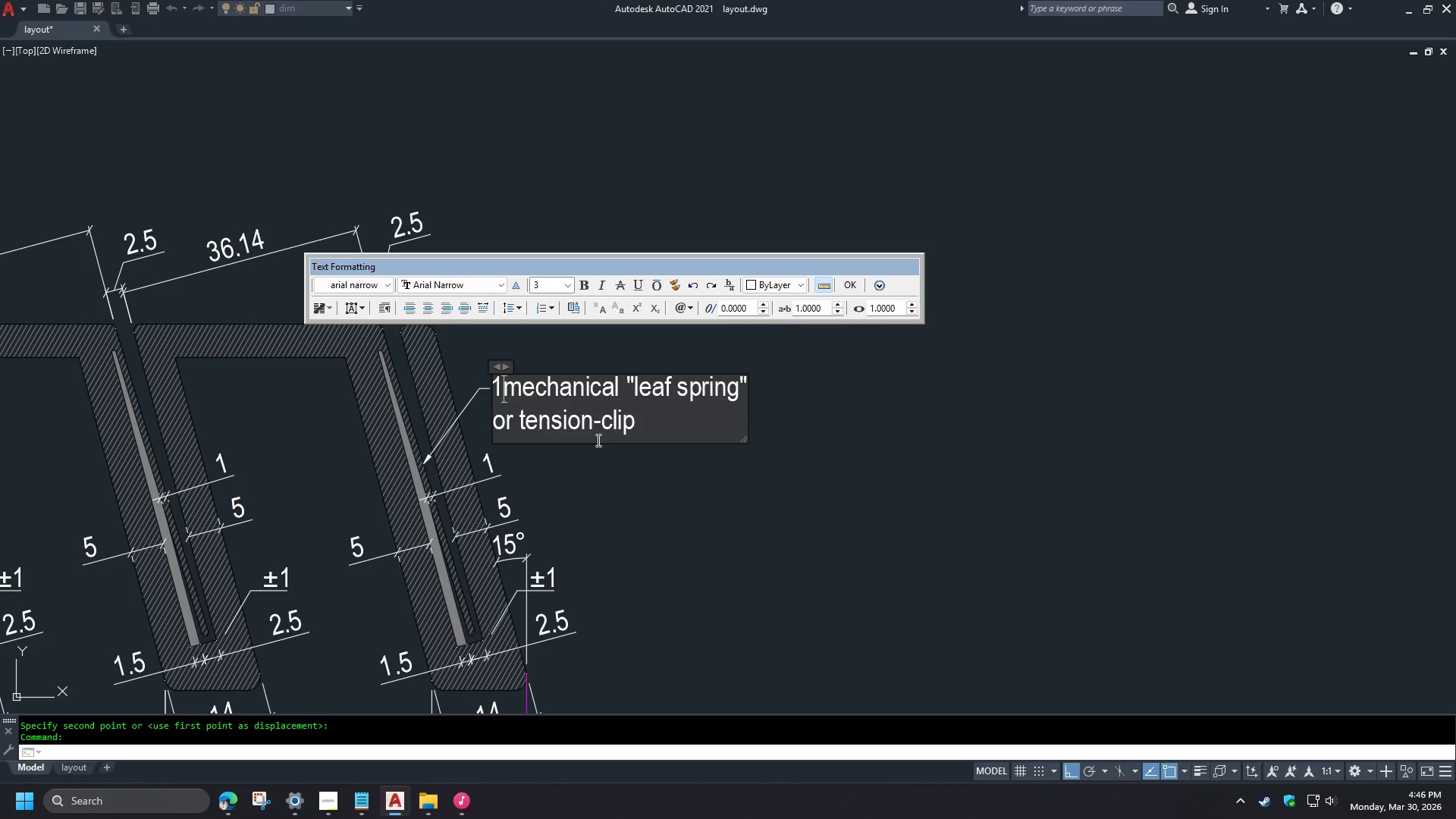 
scroll: coordinate [862, 395], scroll_direction: up, amount: 1.0
 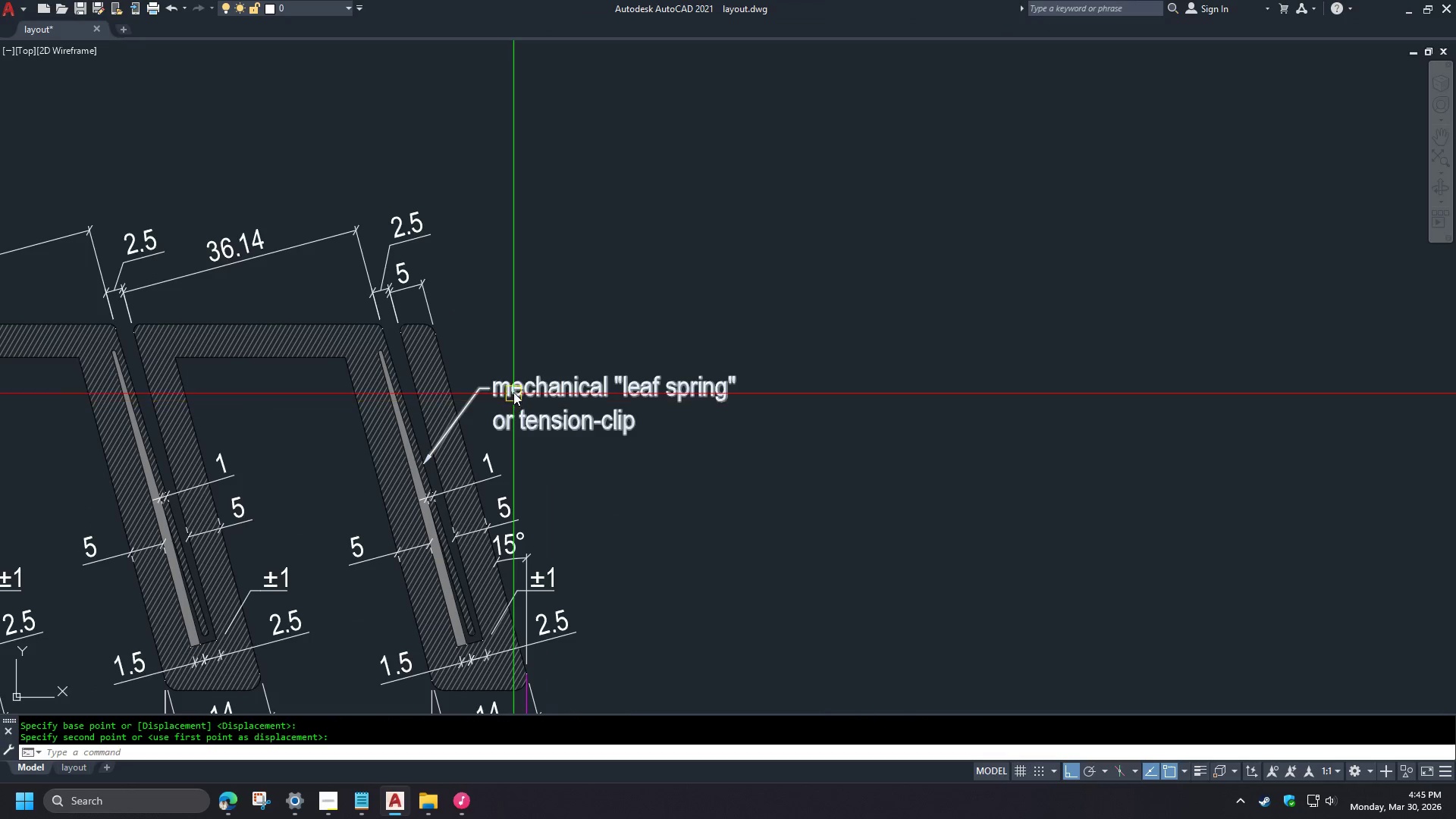 
type(mm )
 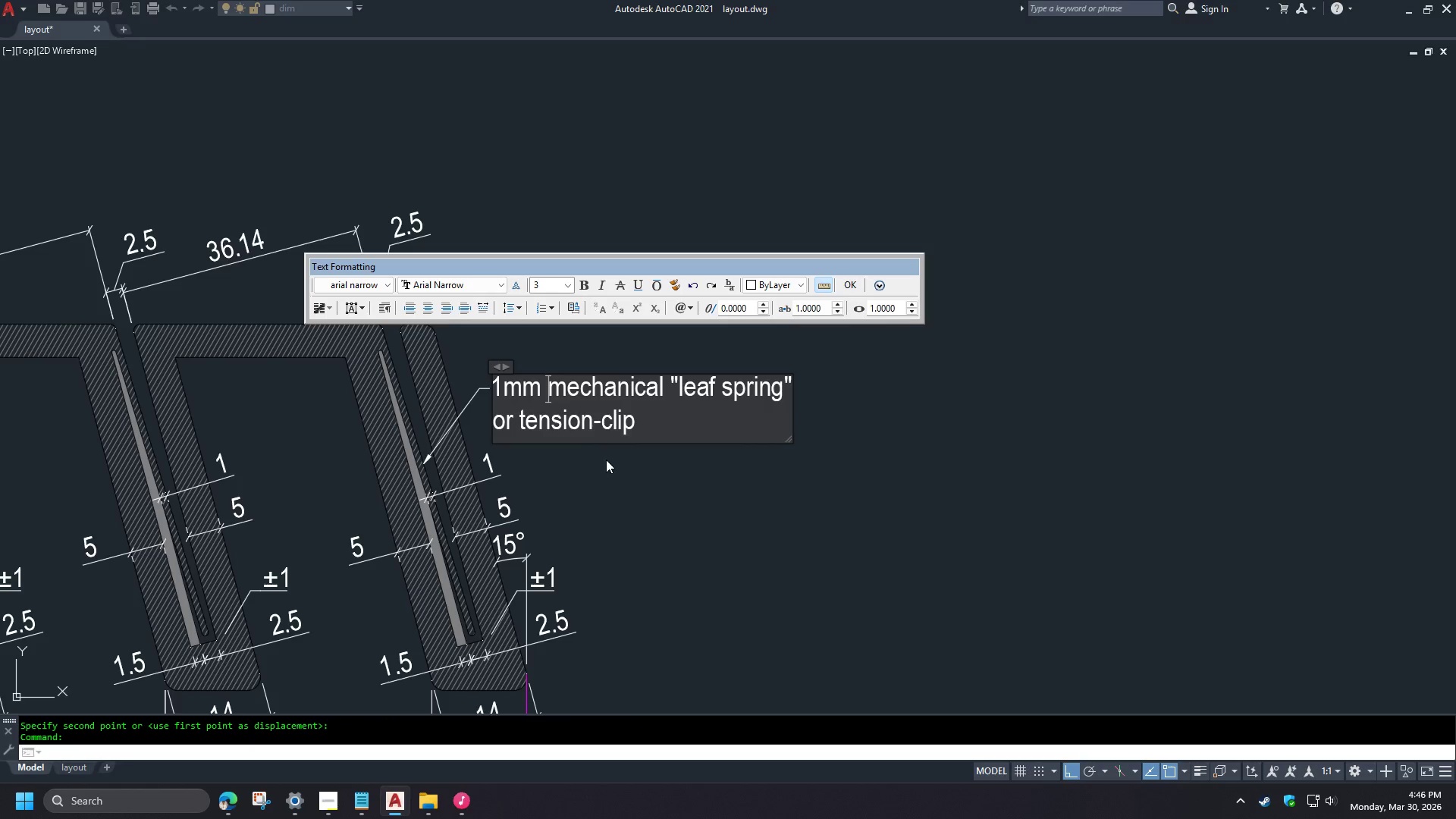 
left_click([606, 460])
 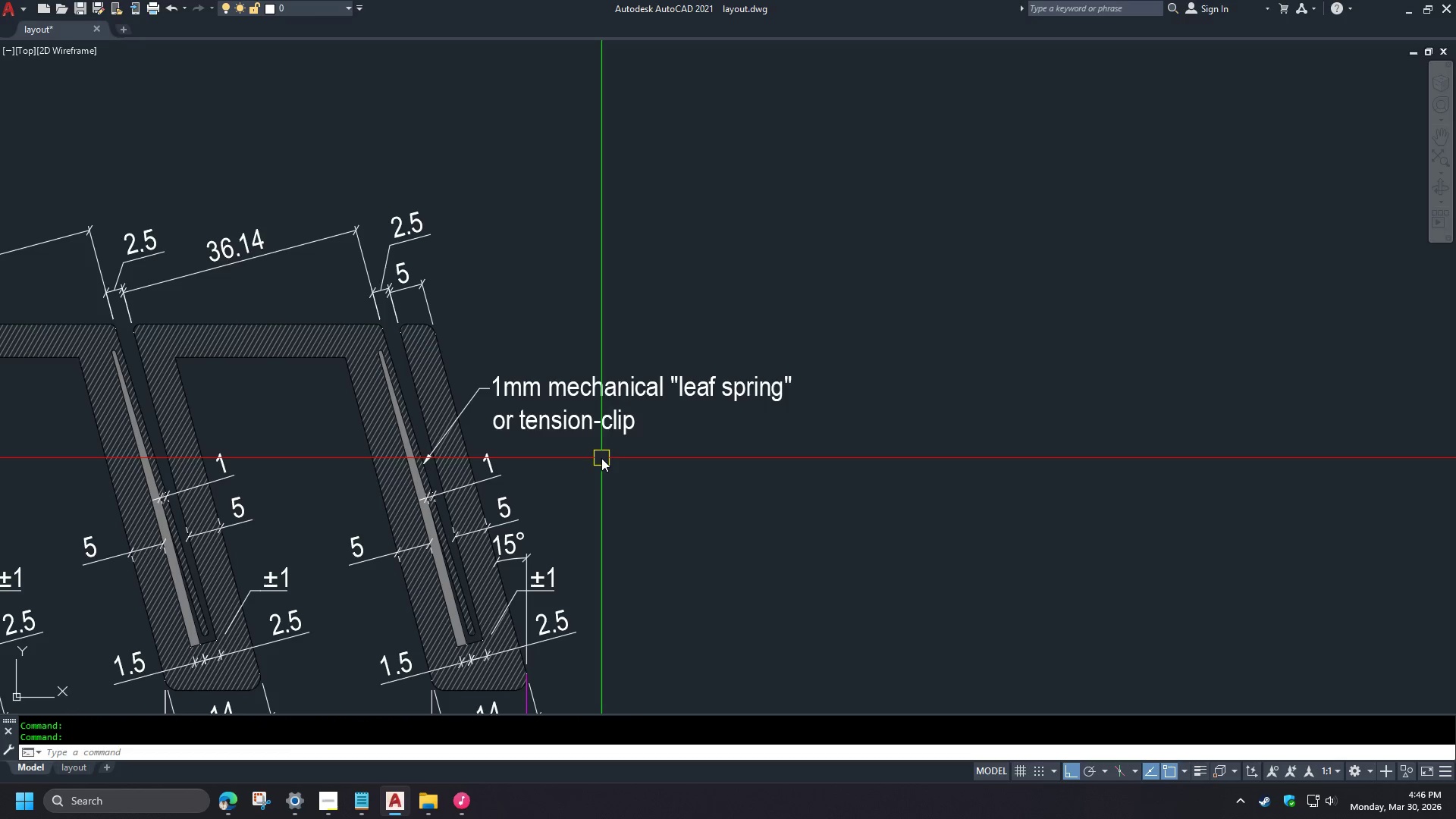 
wait(7.3)
 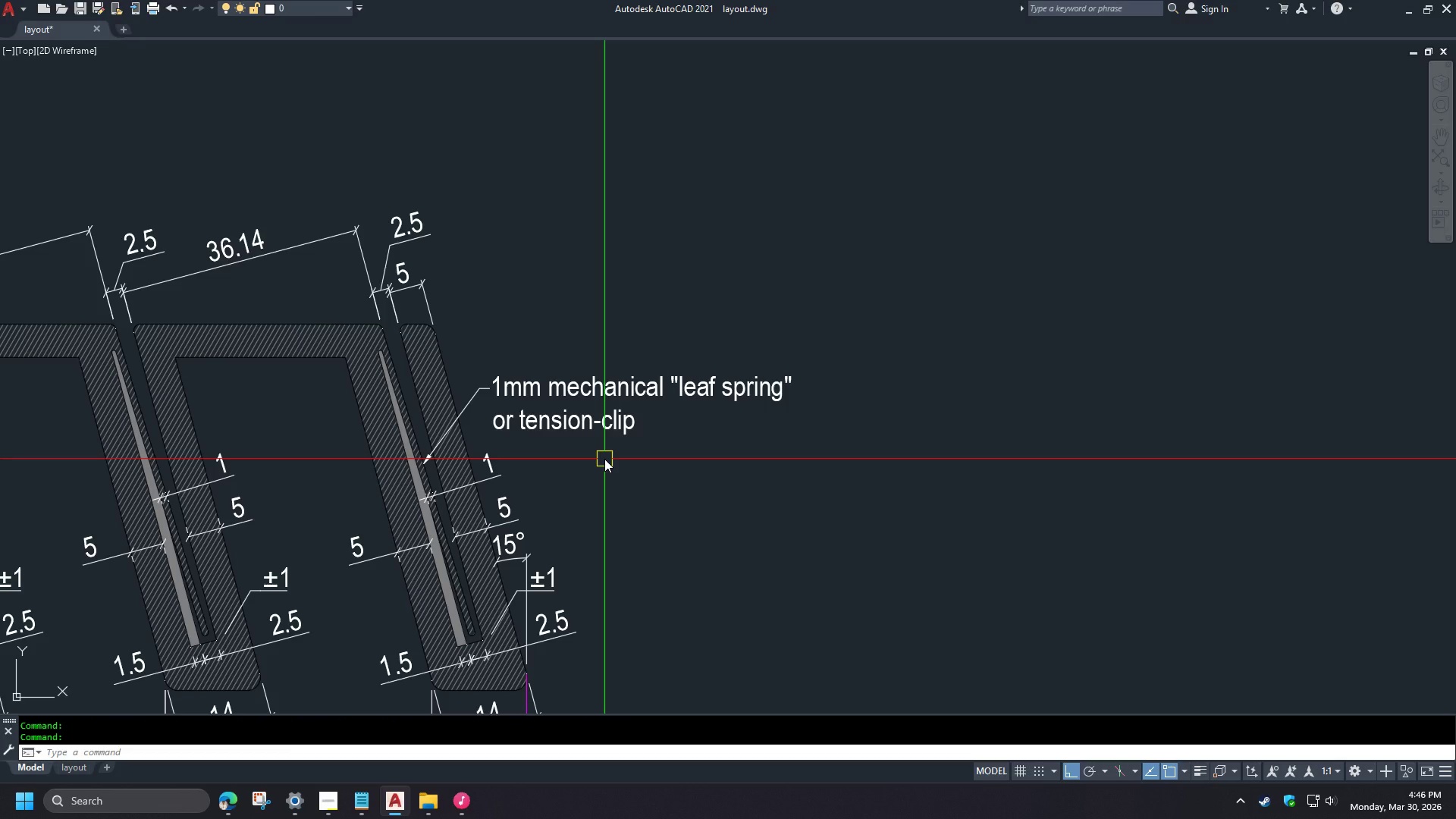 
scroll: coordinate [604, 457], scroll_direction: down, amount: 4.0
 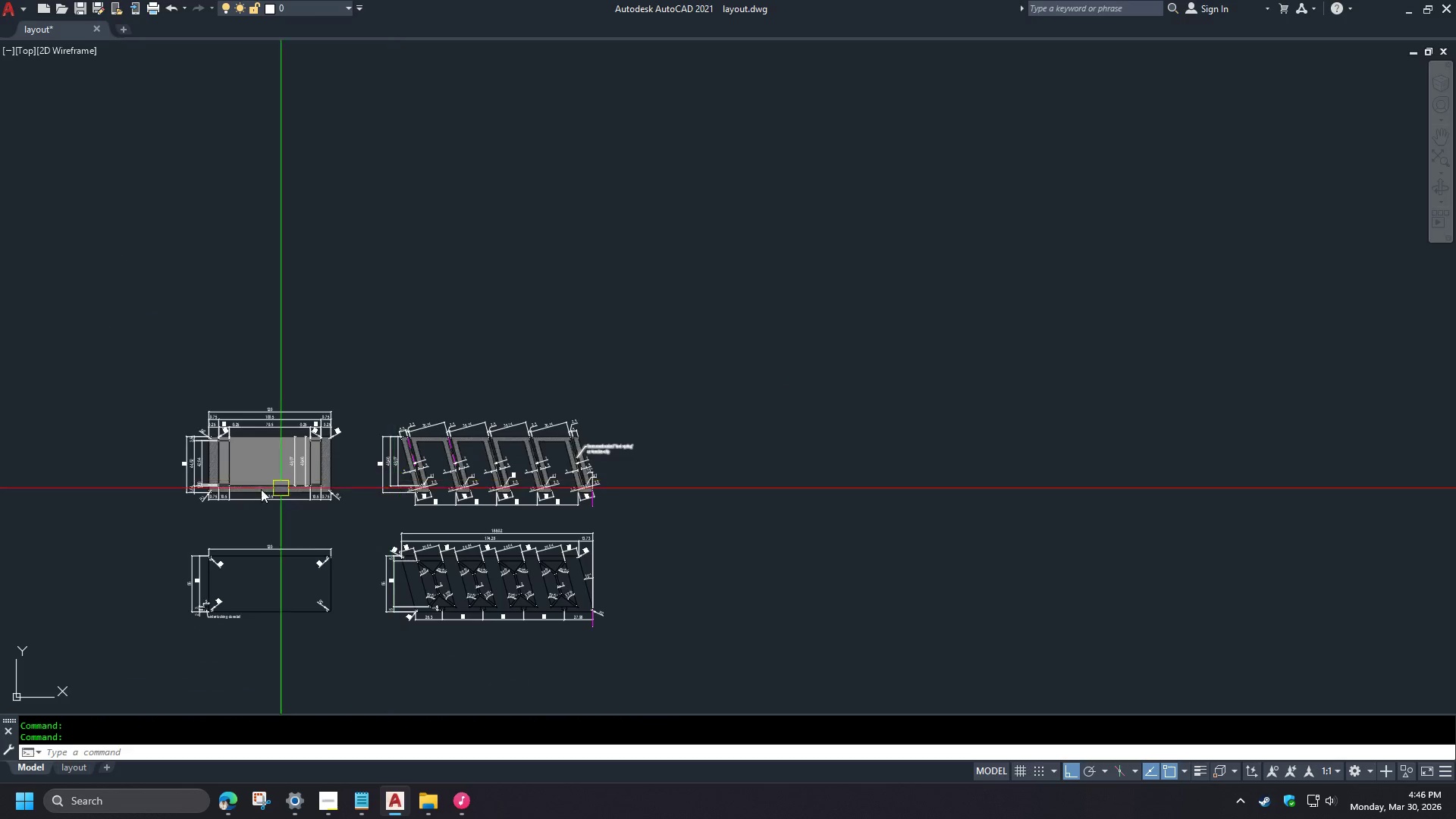 
scroll: coordinate [218, 479], scroll_direction: up, amount: 4.0
 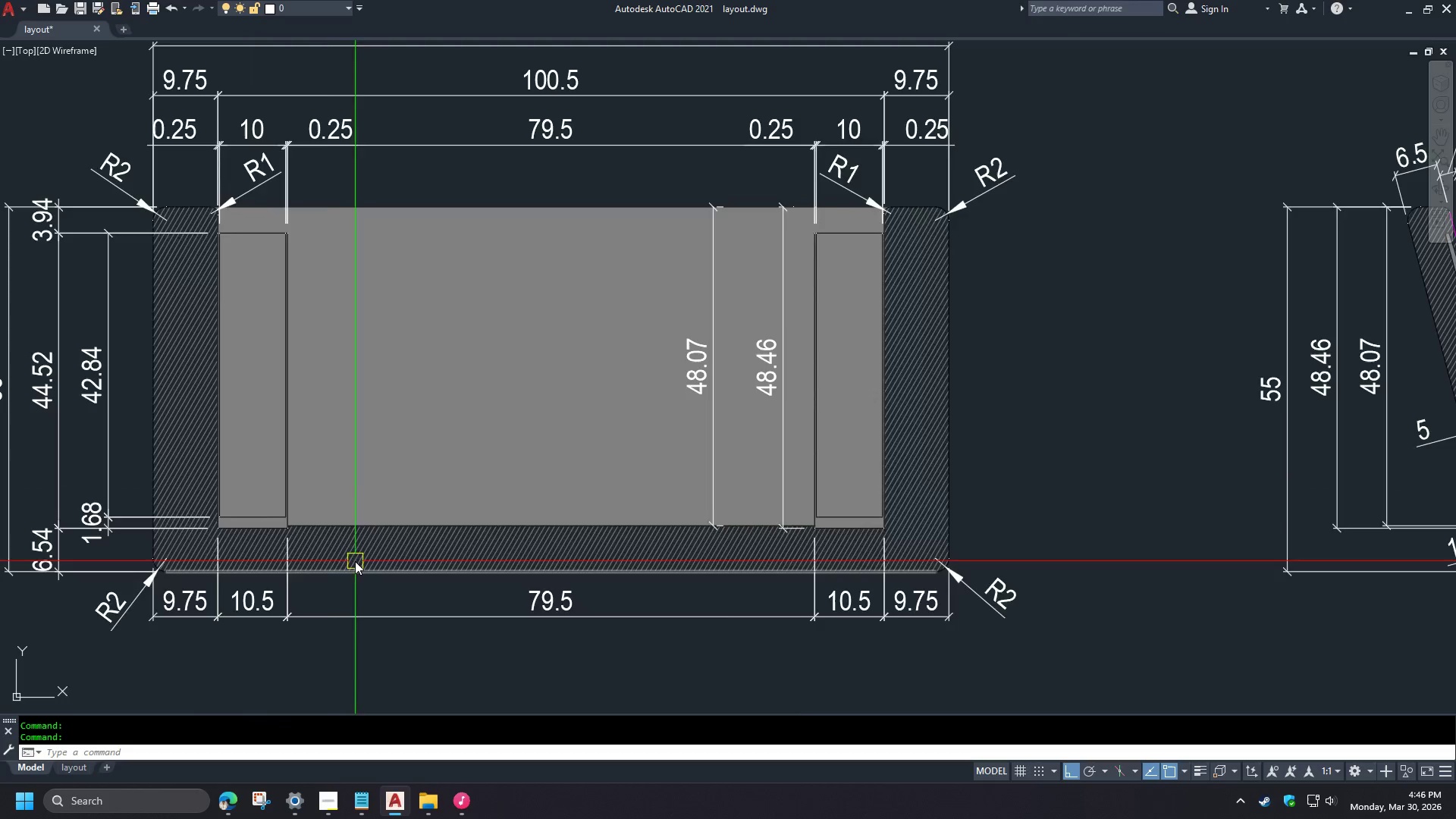 
scroll: coordinate [285, 441], scroll_direction: down, amount: 3.0
 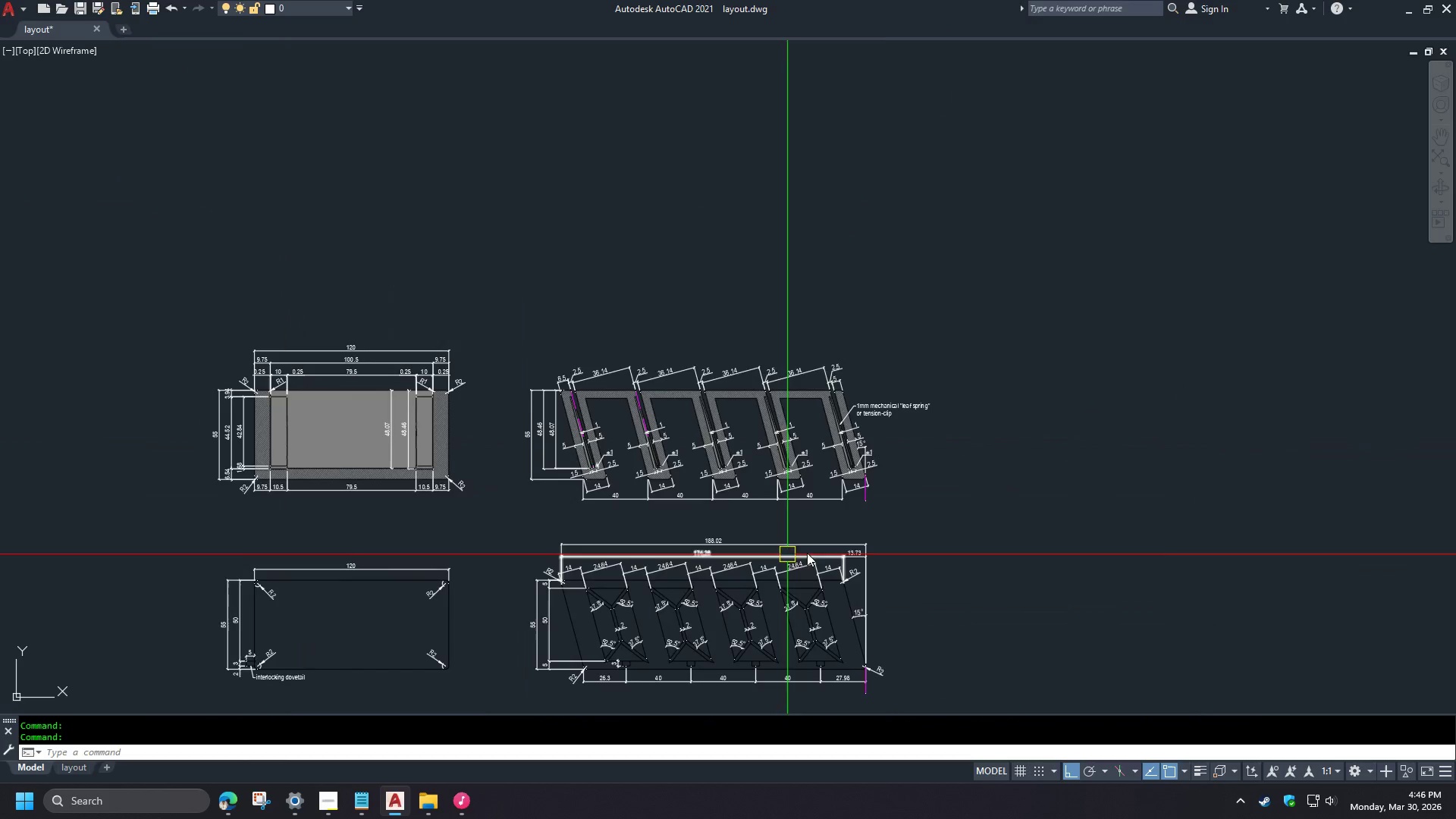 
scroll: coordinate [868, 532], scroll_direction: up, amount: 2.0
 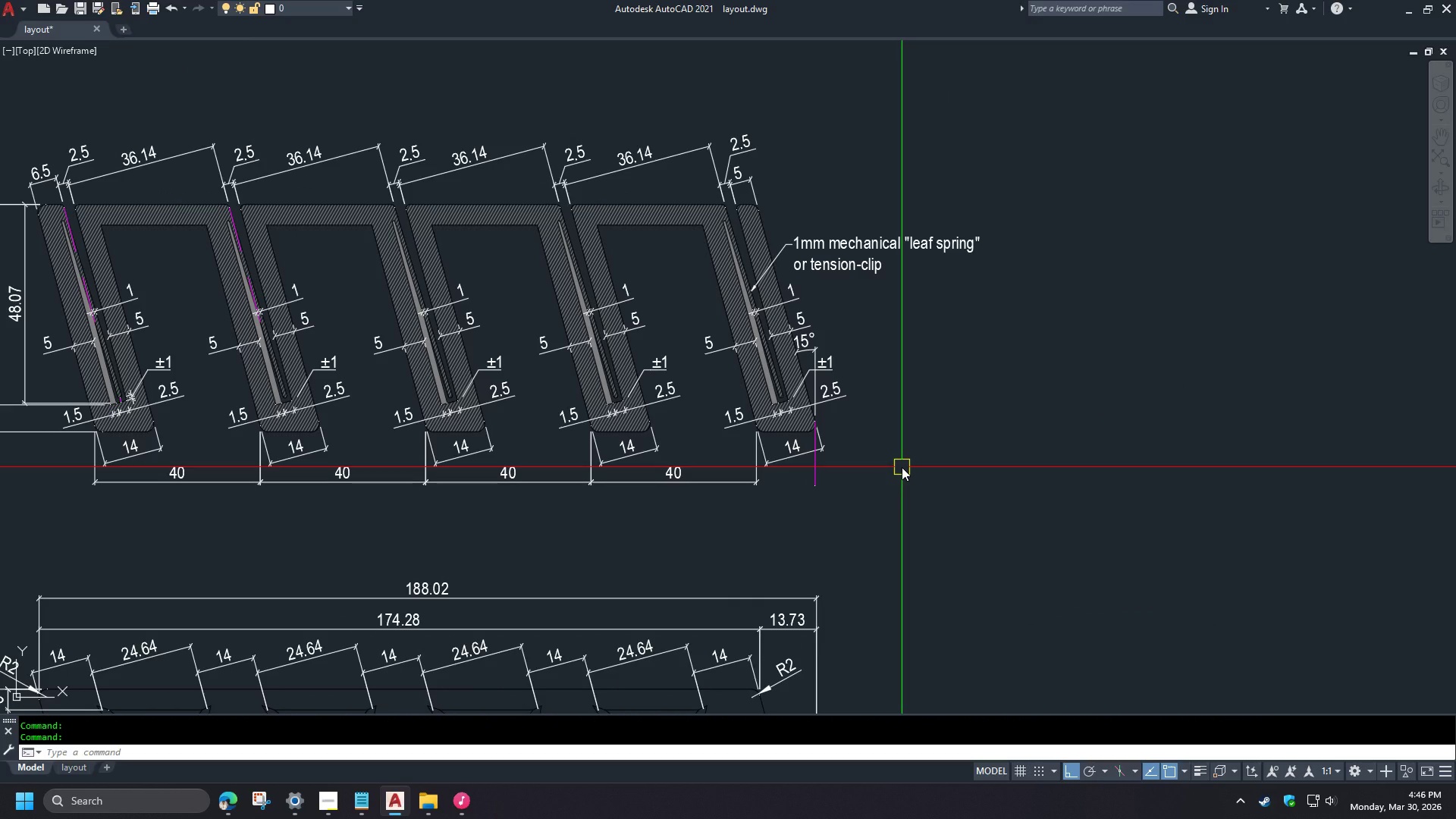 
wait(8.67)
 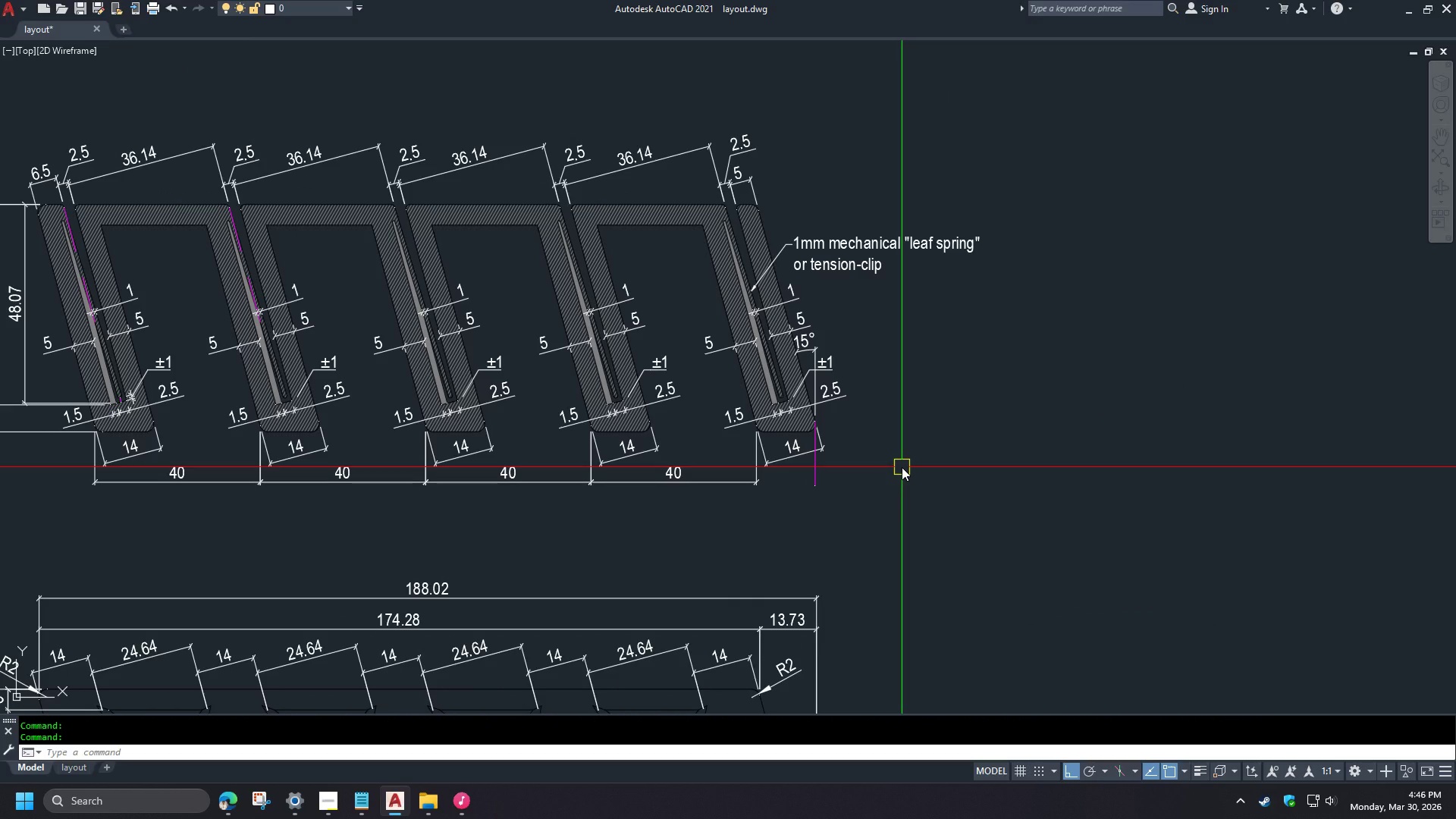 
scroll: coordinate [317, 361], scroll_direction: up, amount: 1.0
 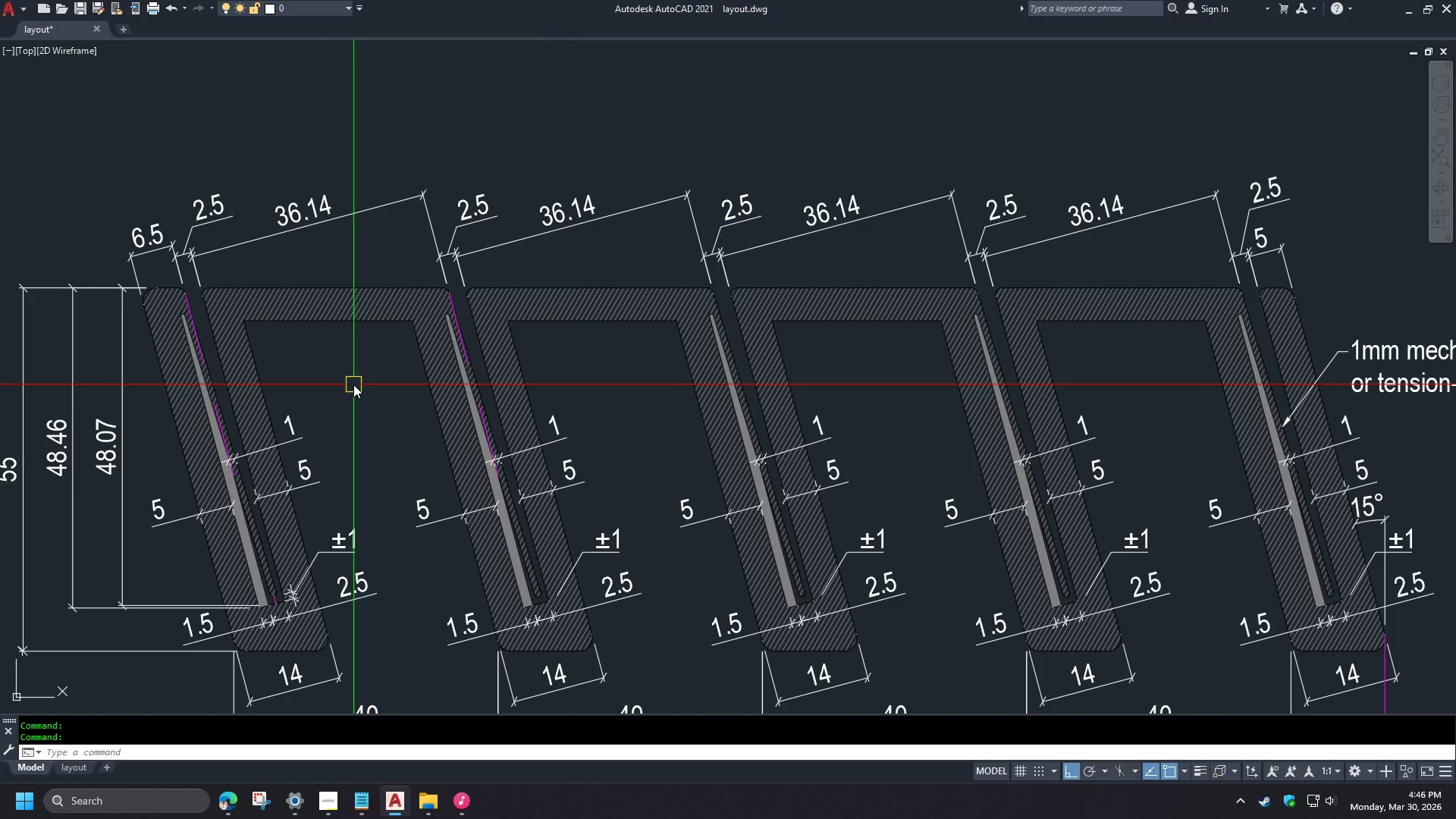 
scroll: coordinate [396, 385], scroll_direction: down, amount: 3.0
 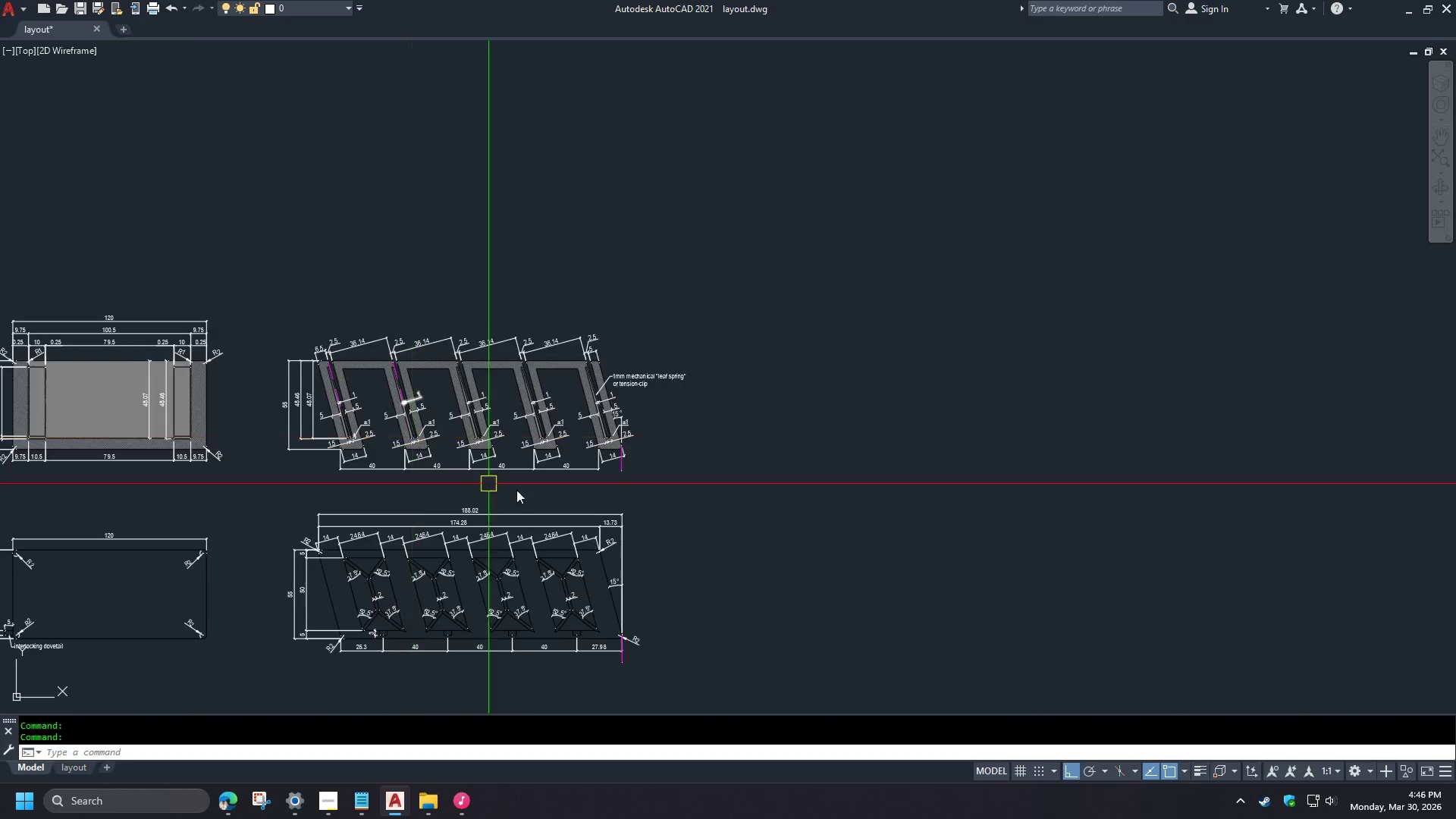 
scroll: coordinate [792, 390], scroll_direction: up, amount: 3.0
 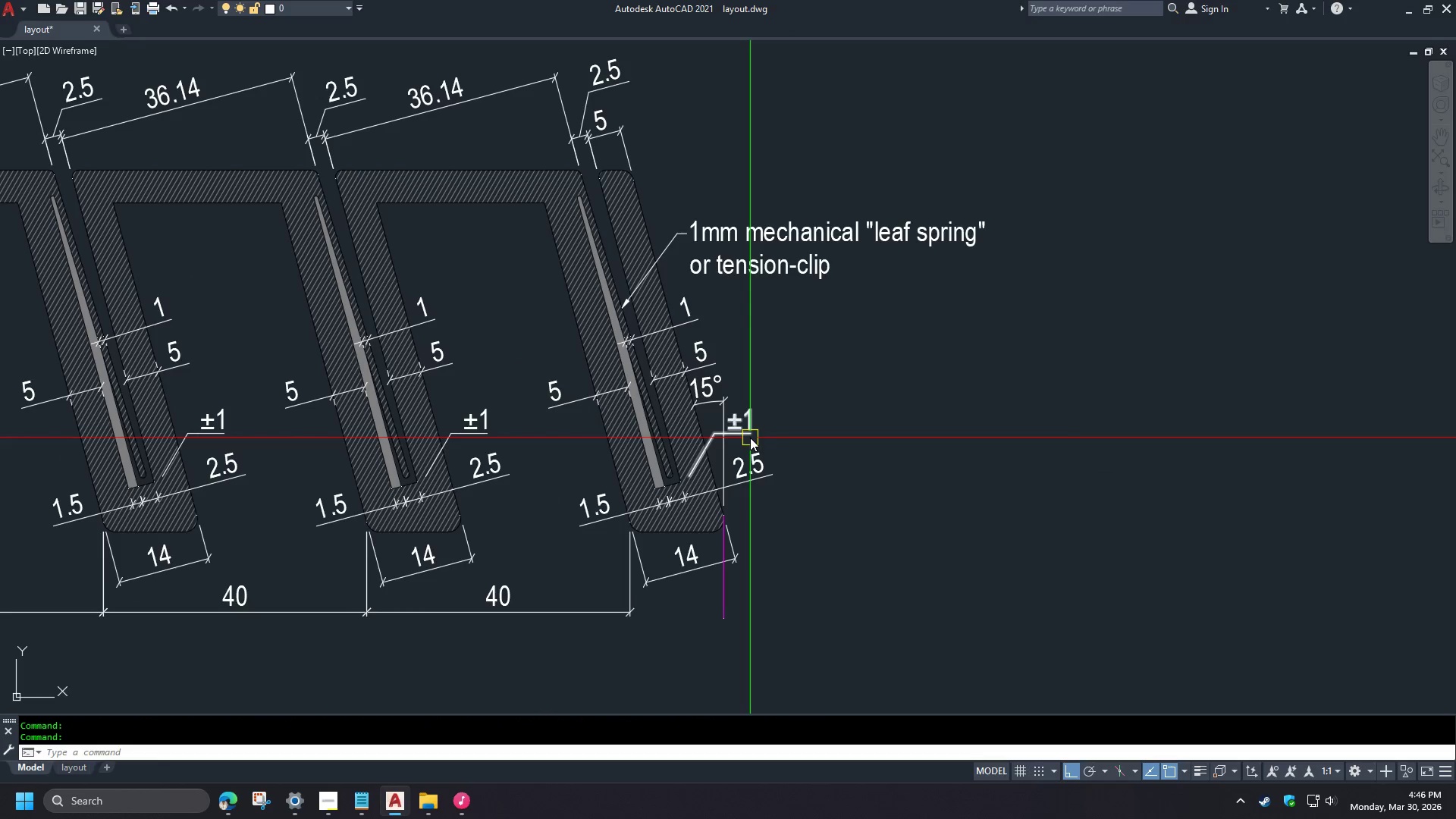 
left_click([750, 438])
 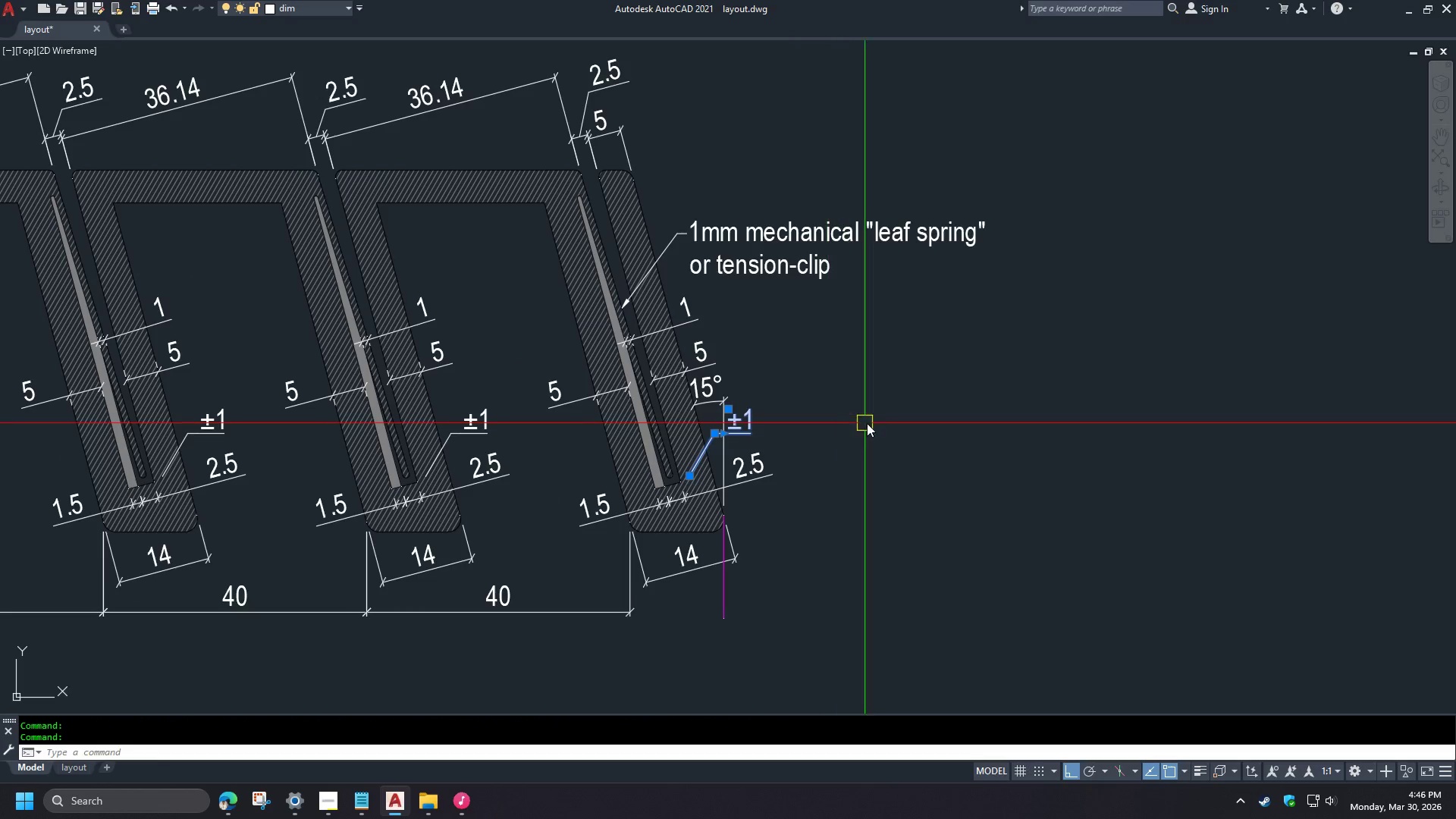 
key(E)
 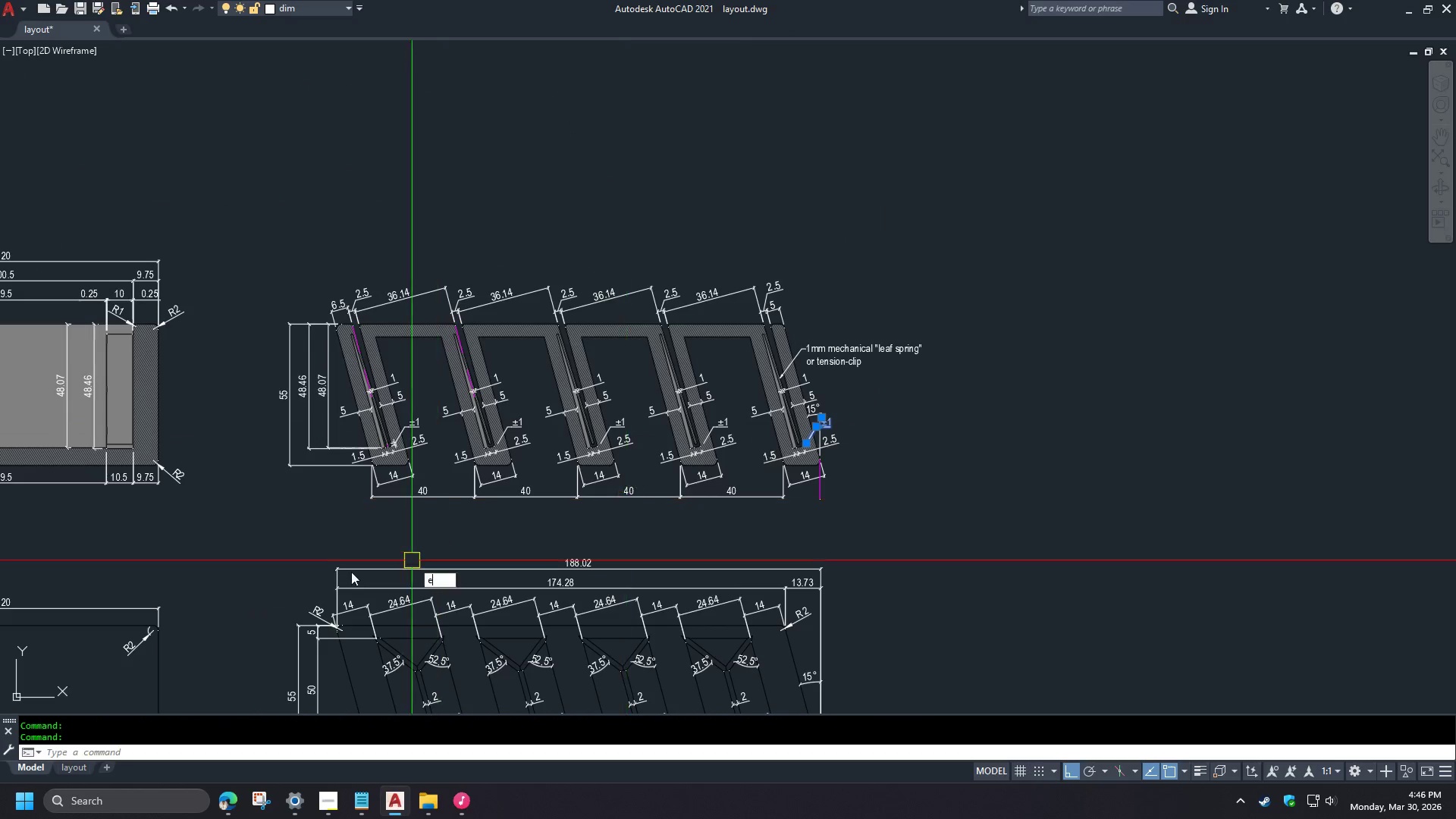 
key(Space)
 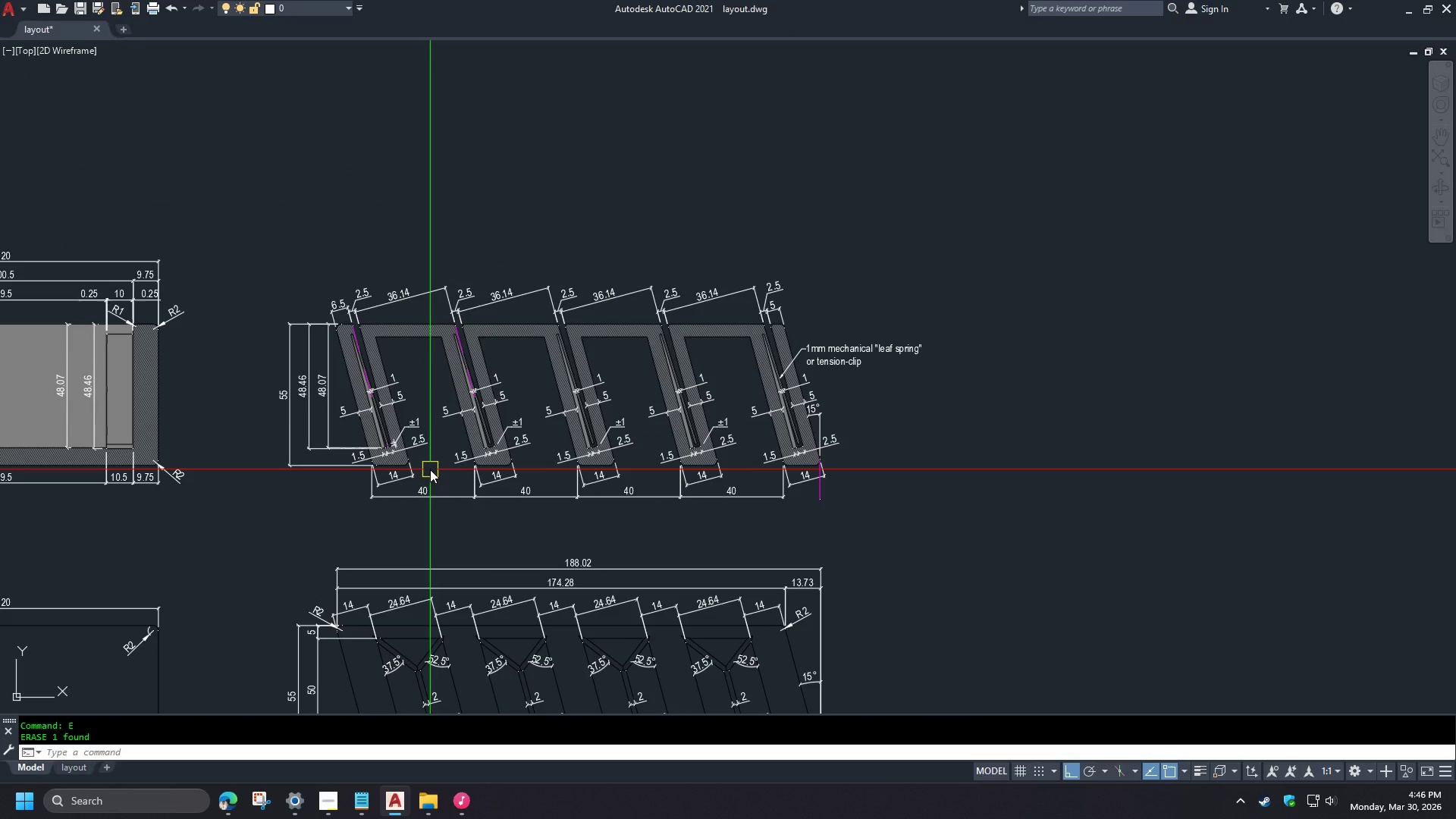 
scroll: coordinate [883, 424], scroll_direction: down, amount: 2.0
 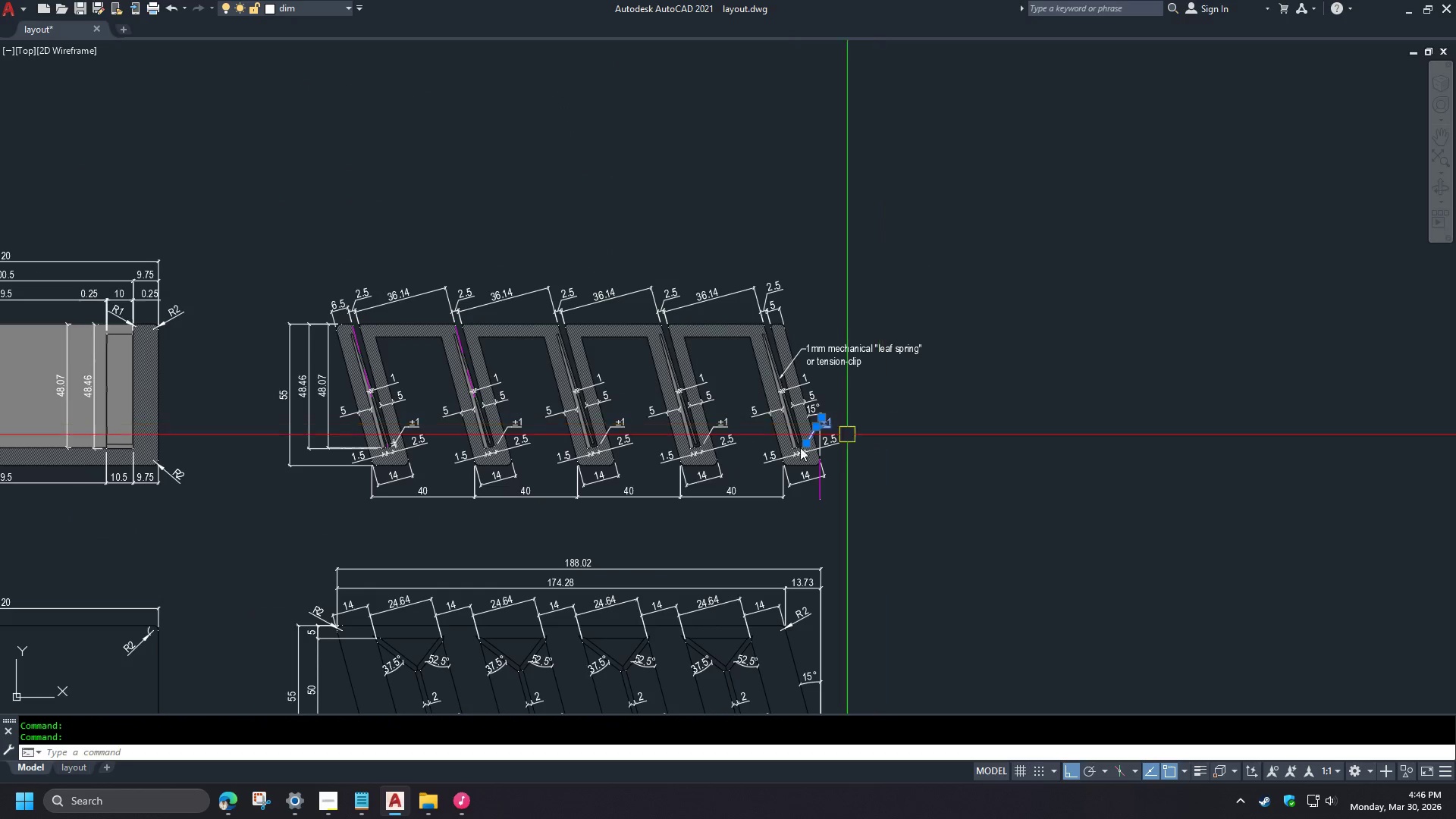 
left_click([375, 448])
 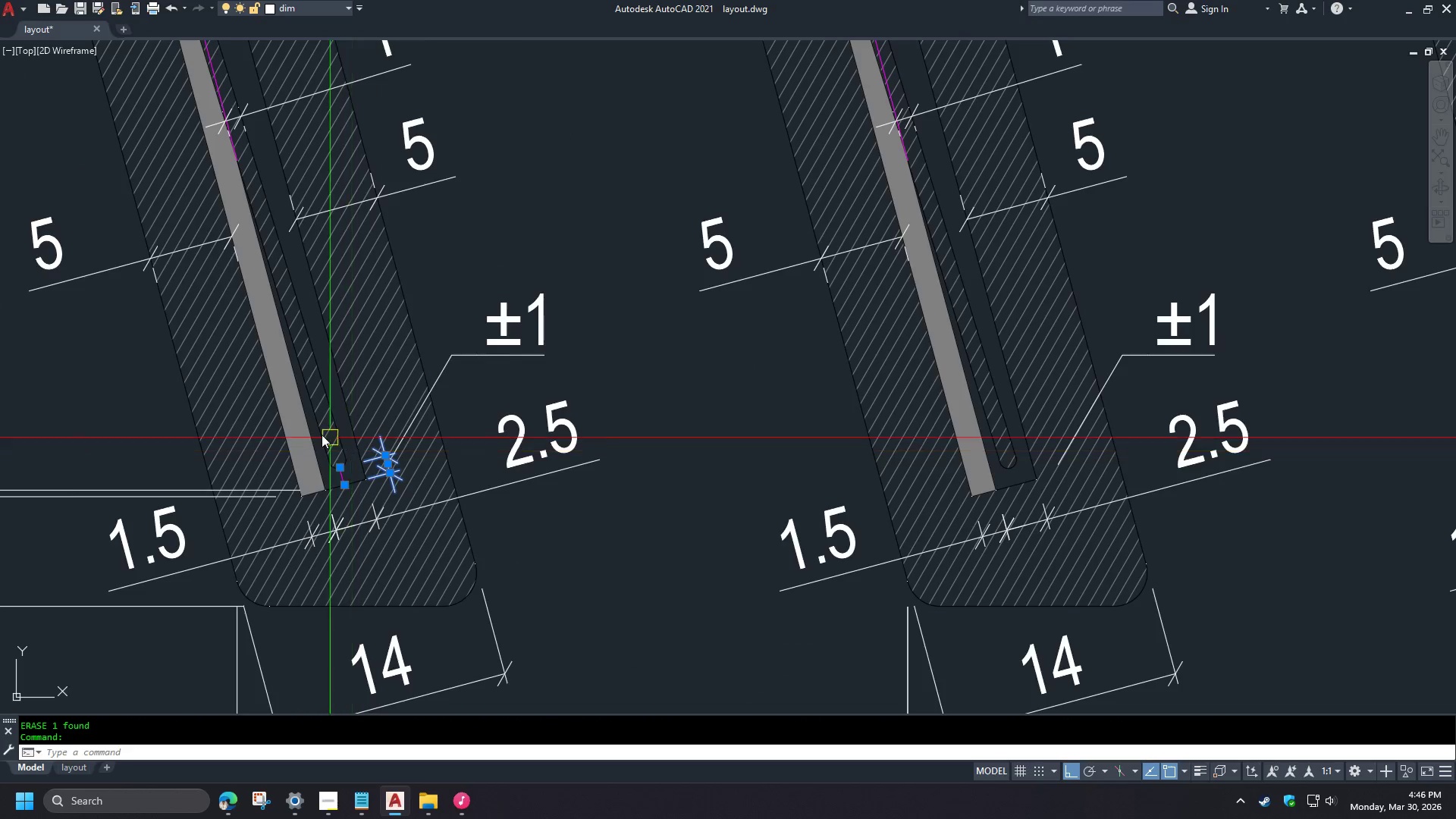 
scroll: coordinate [394, 441], scroll_direction: up, amount: 4.0
 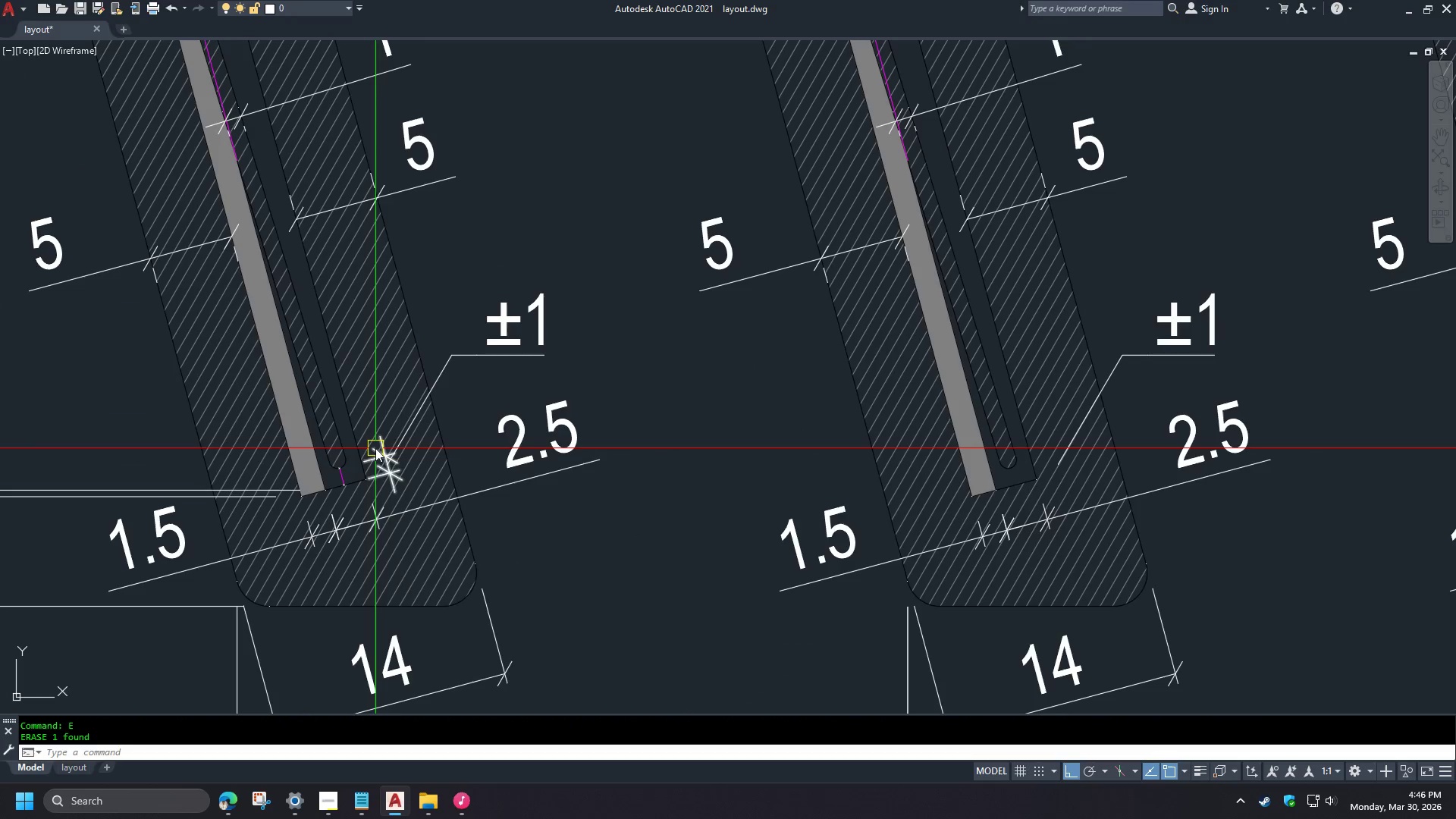 
key(C)
 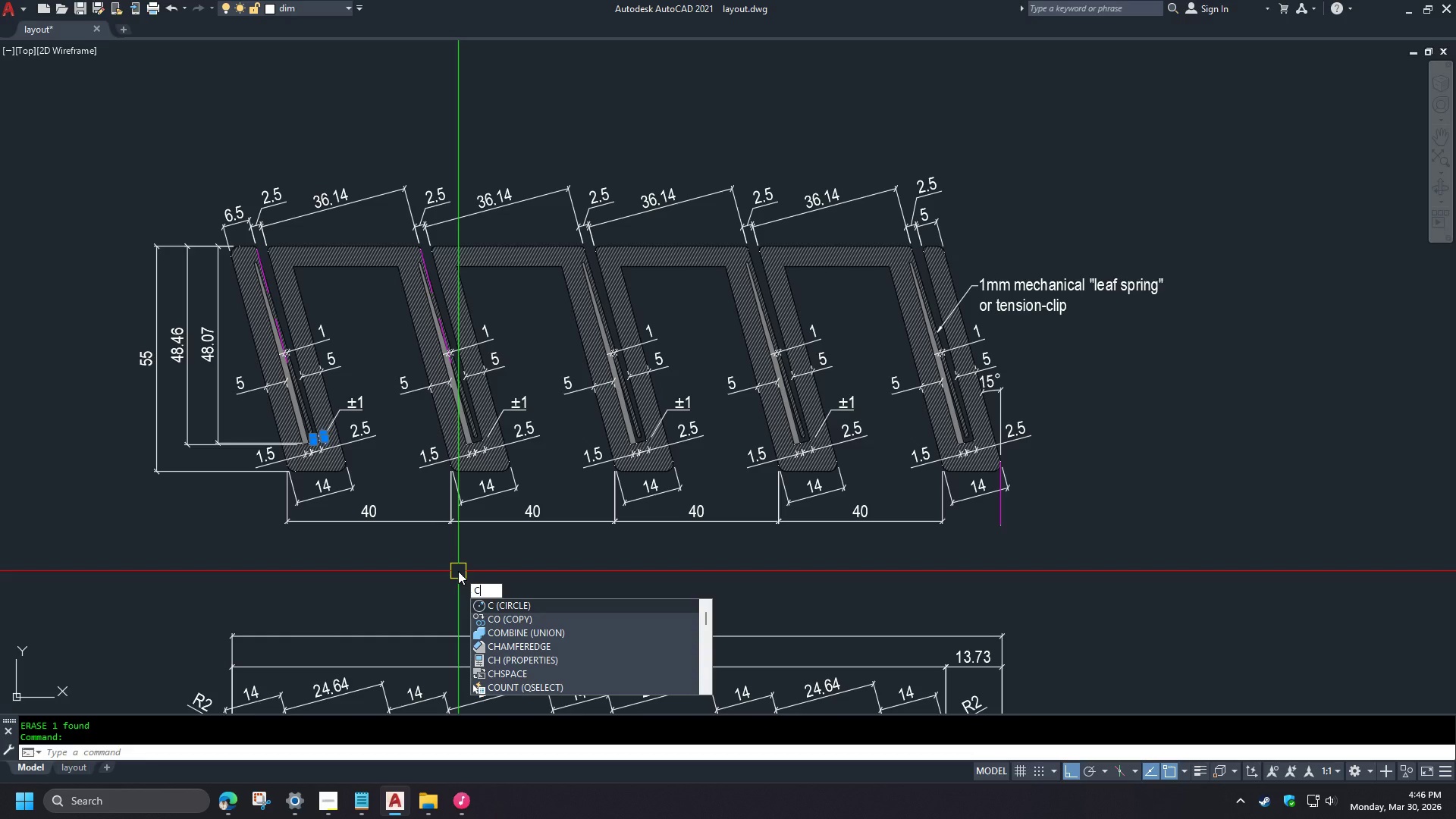 
scroll: coordinate [303, 429], scroll_direction: down, amount: 3.0
 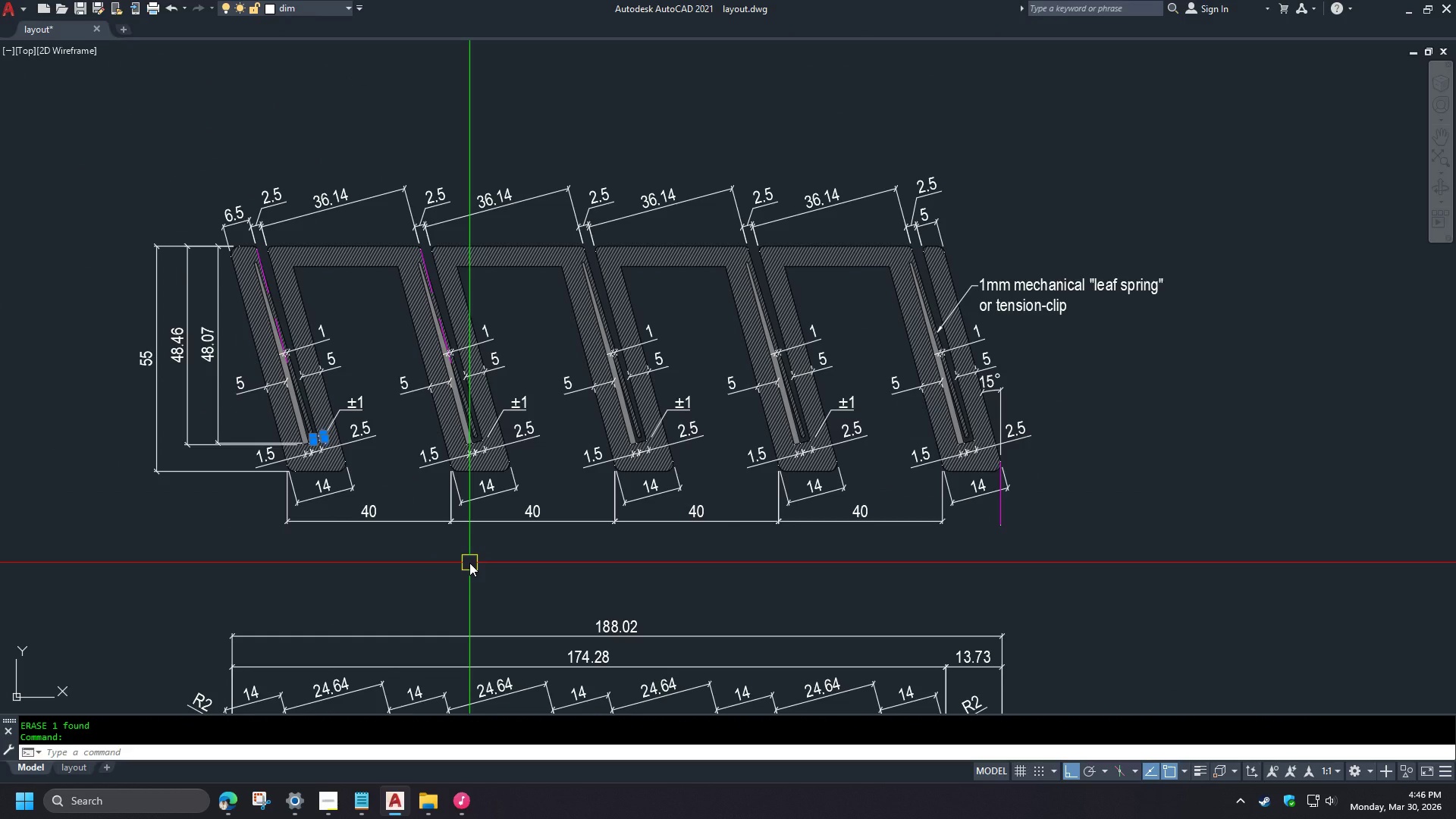 
key(O)
 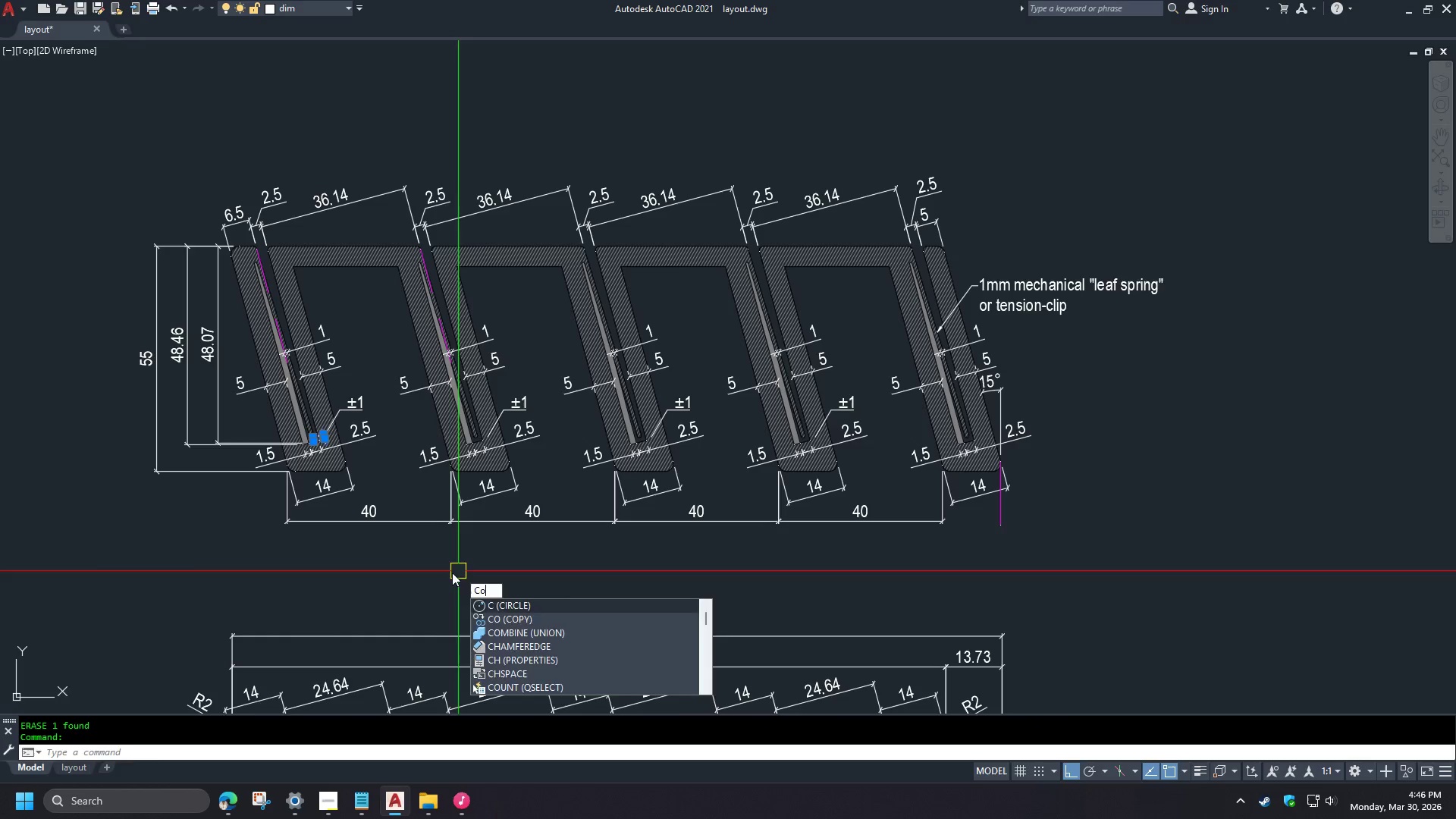 
key(Space)
 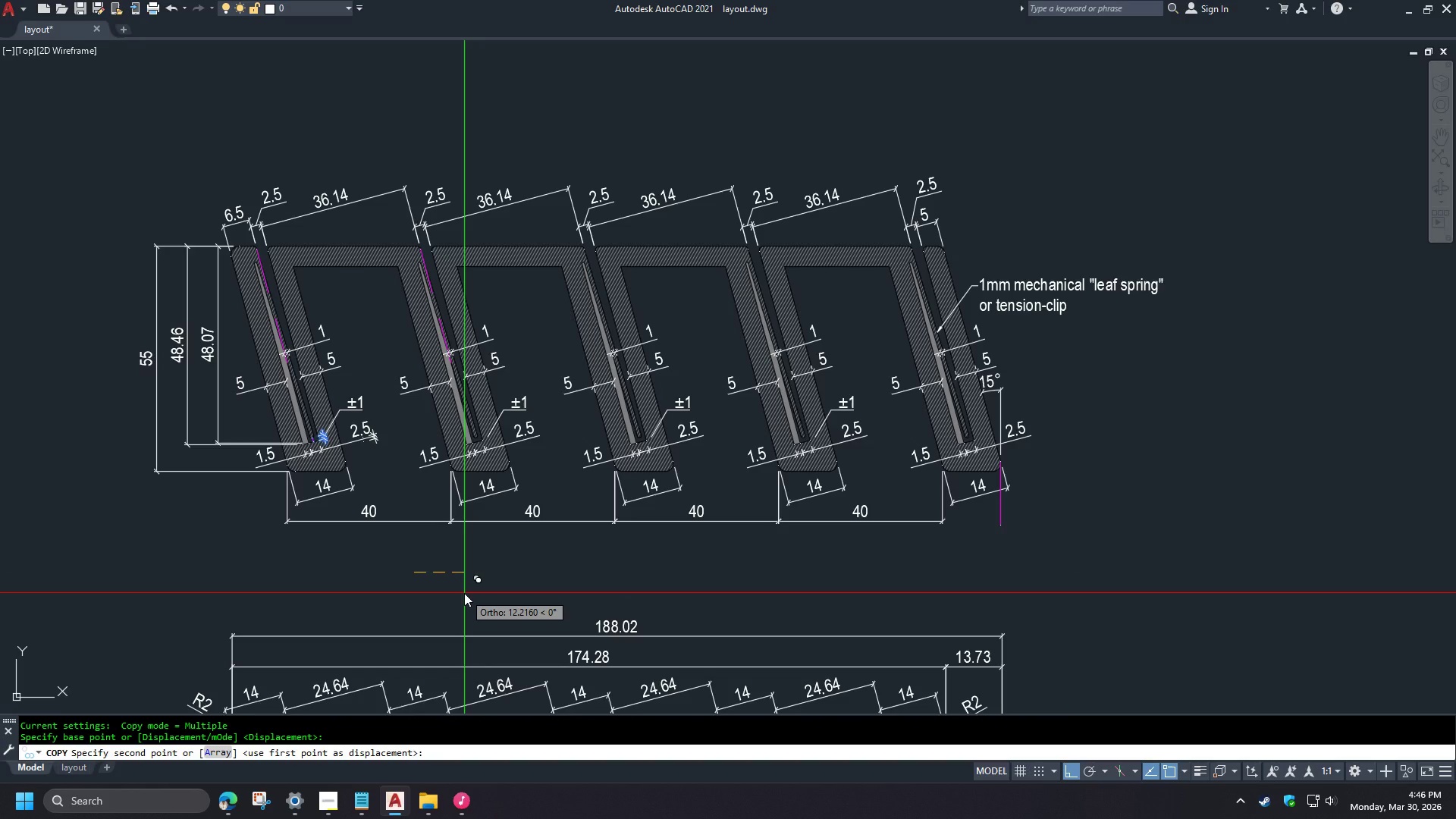 
key(A)
 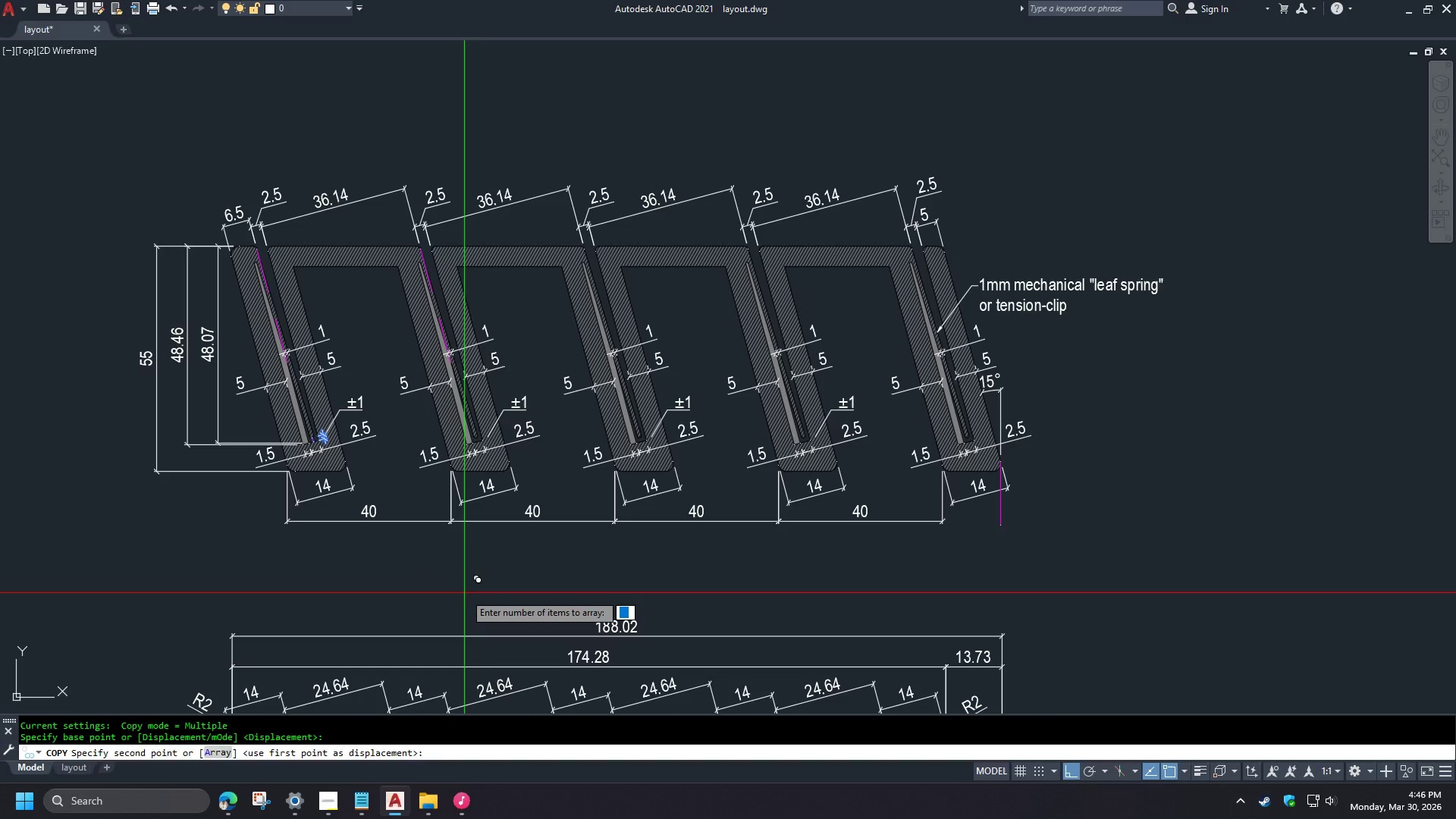 
key(Space)
 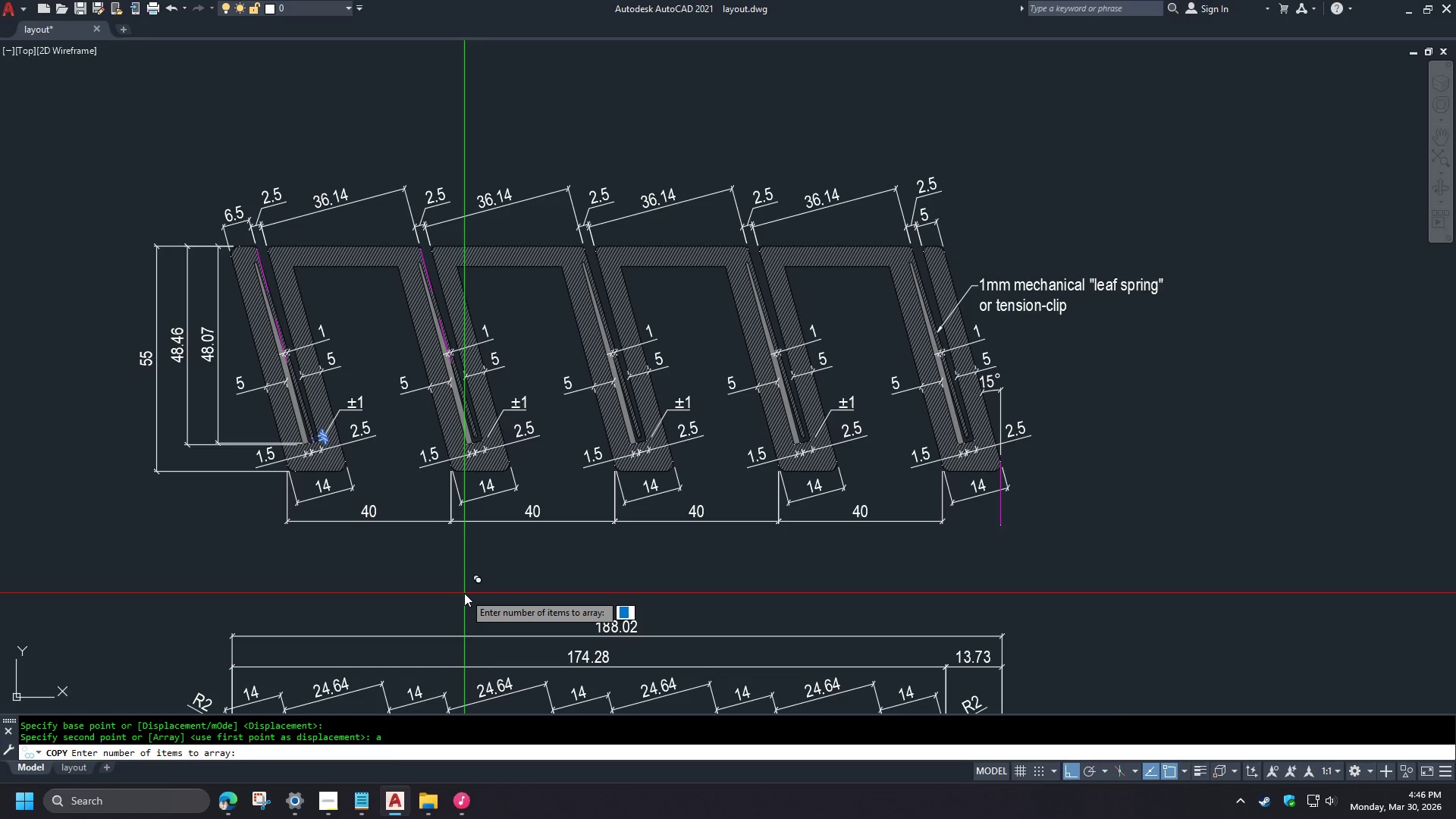 
key(4)
 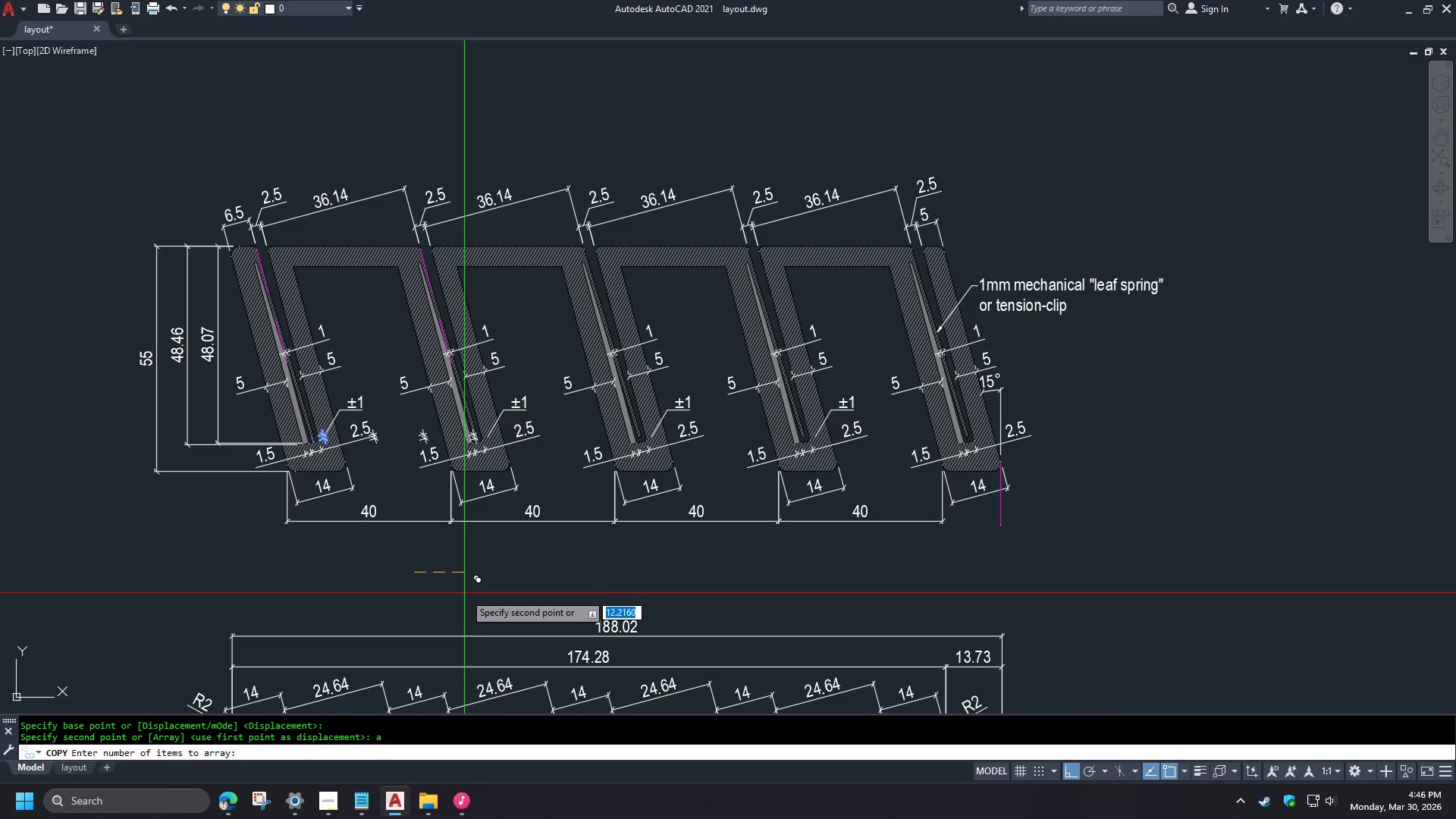 
key(Space)
 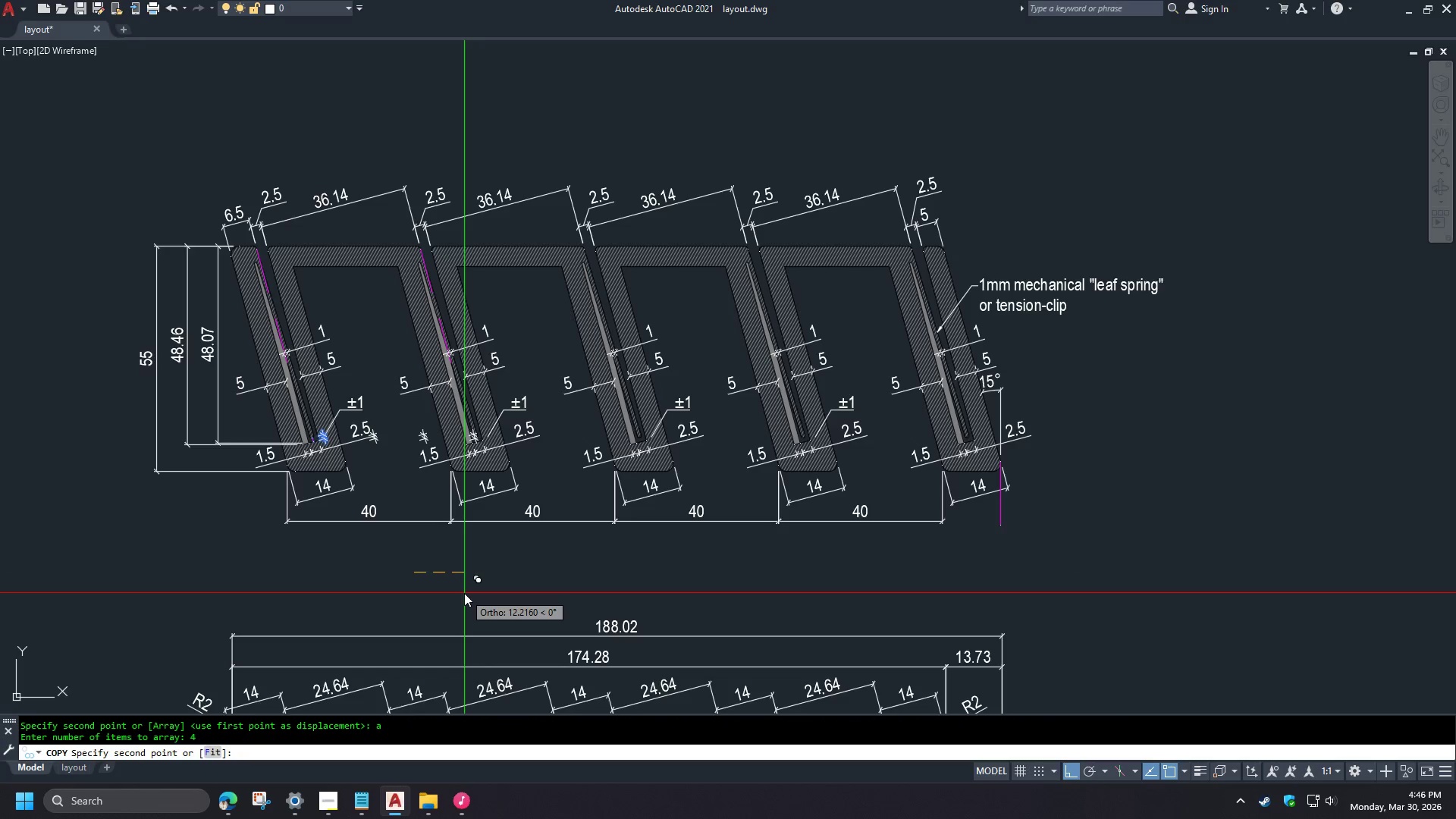 
key(Numpad4)
 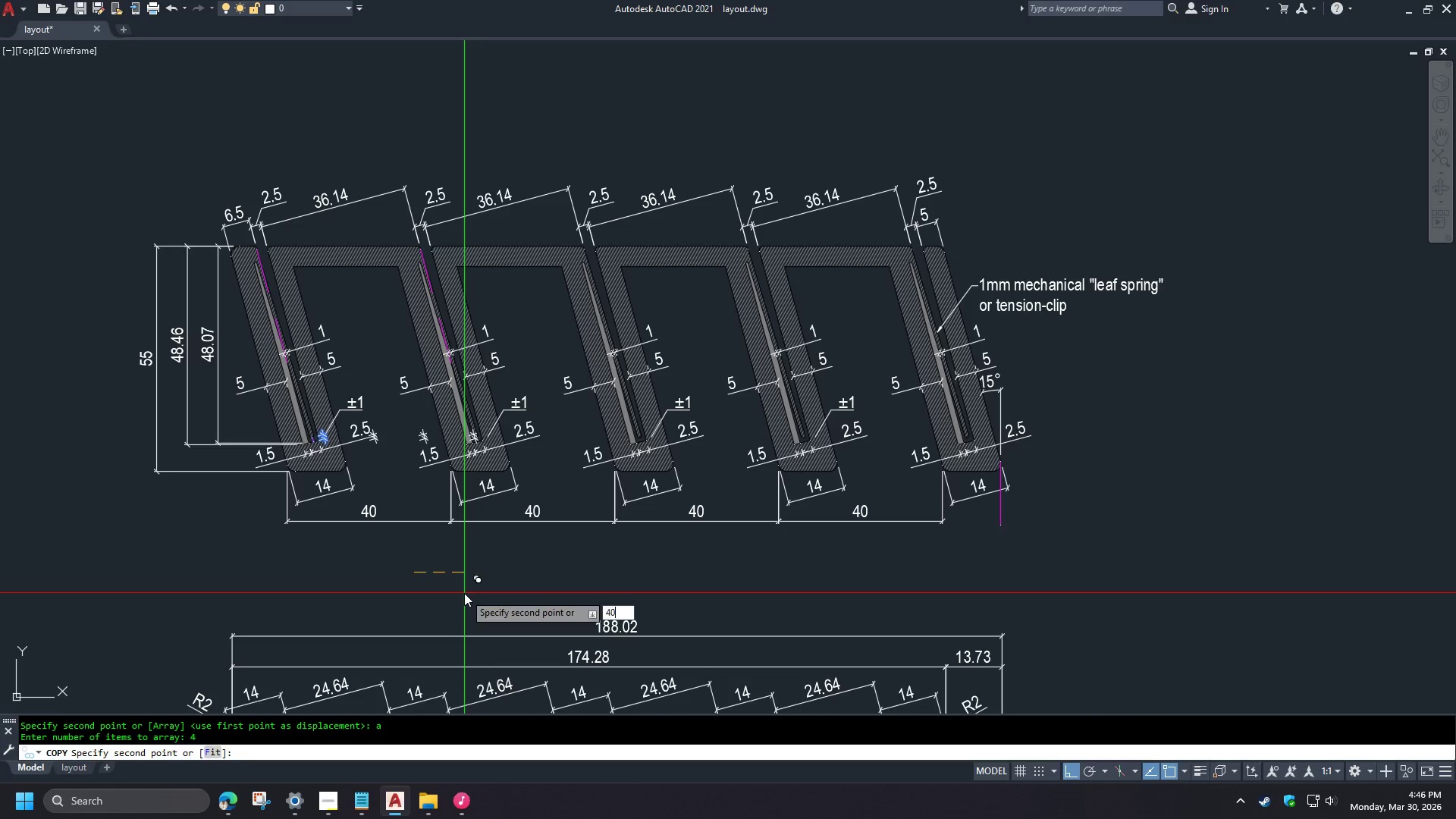 
key(Numpad0)
 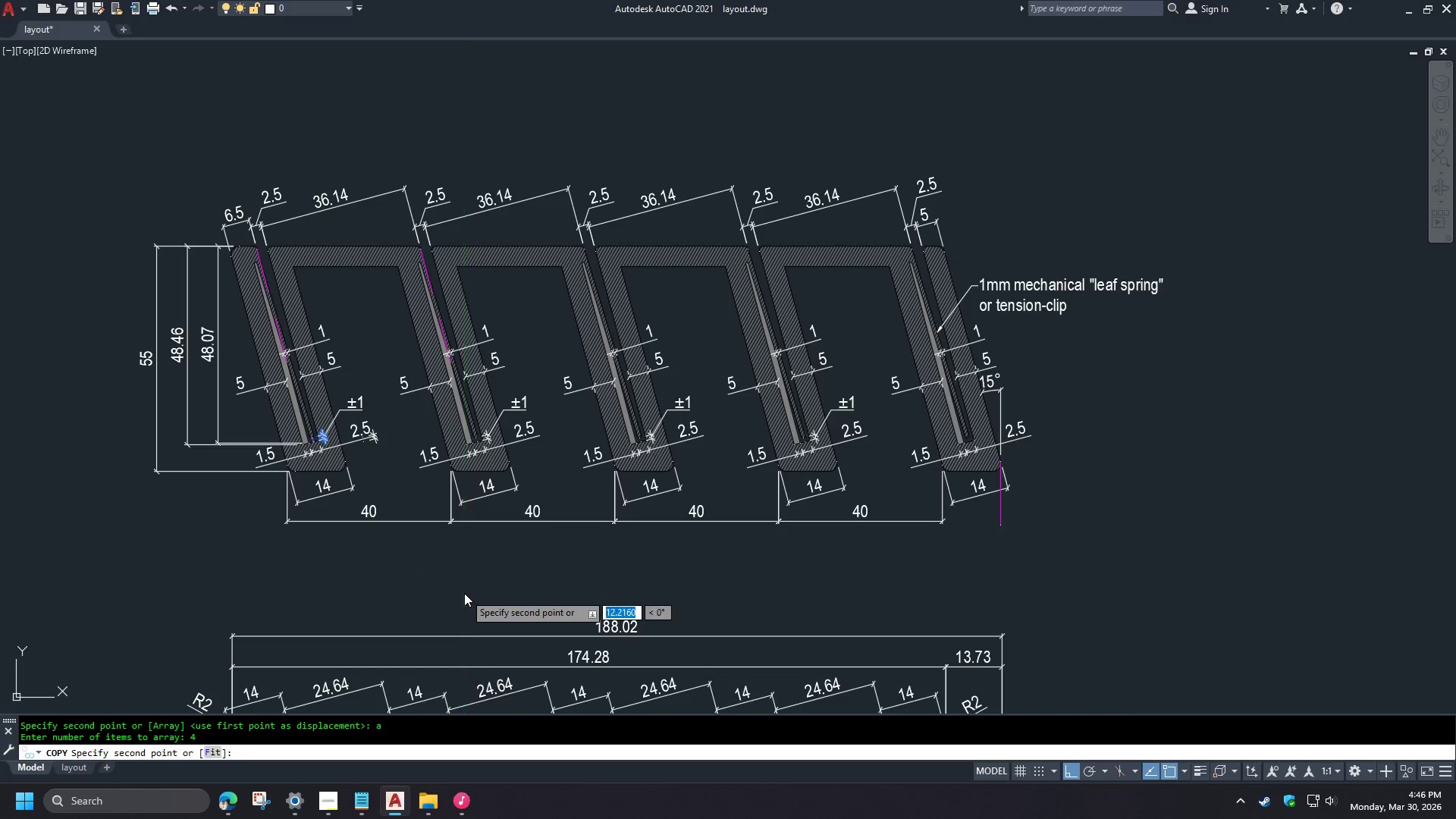 
key(Space)
 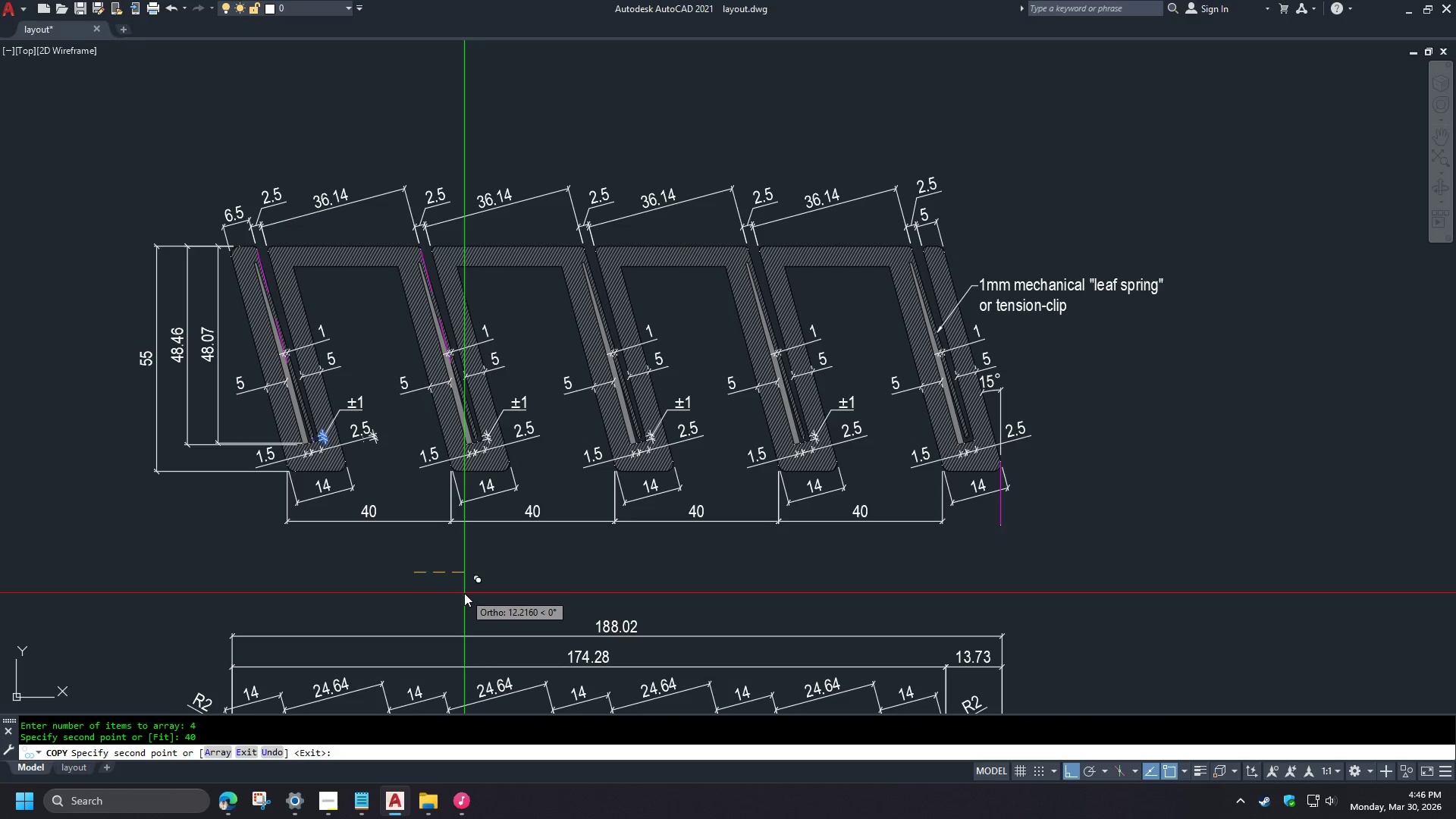 
key(Space)
 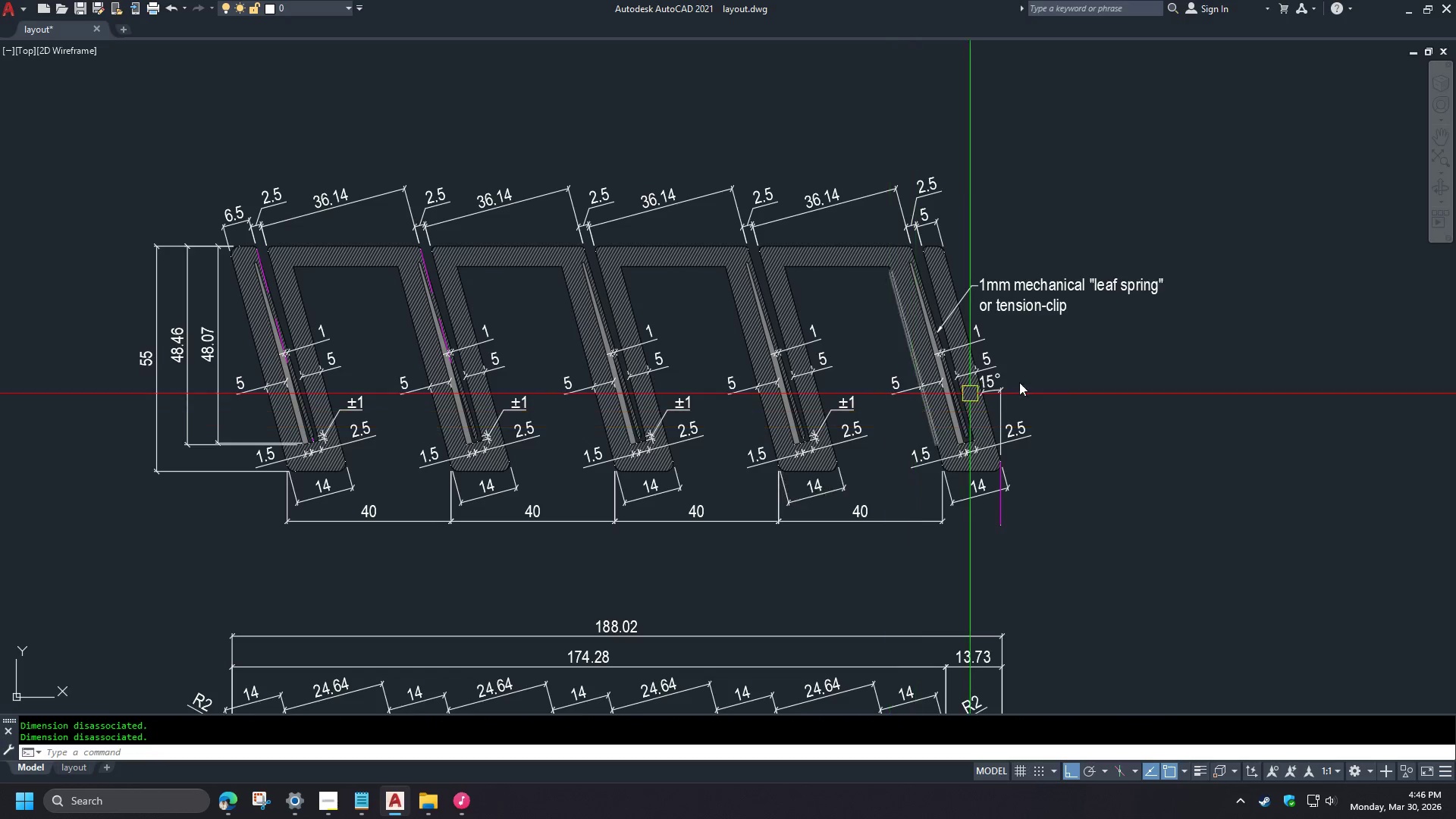 
left_click([833, 533])
 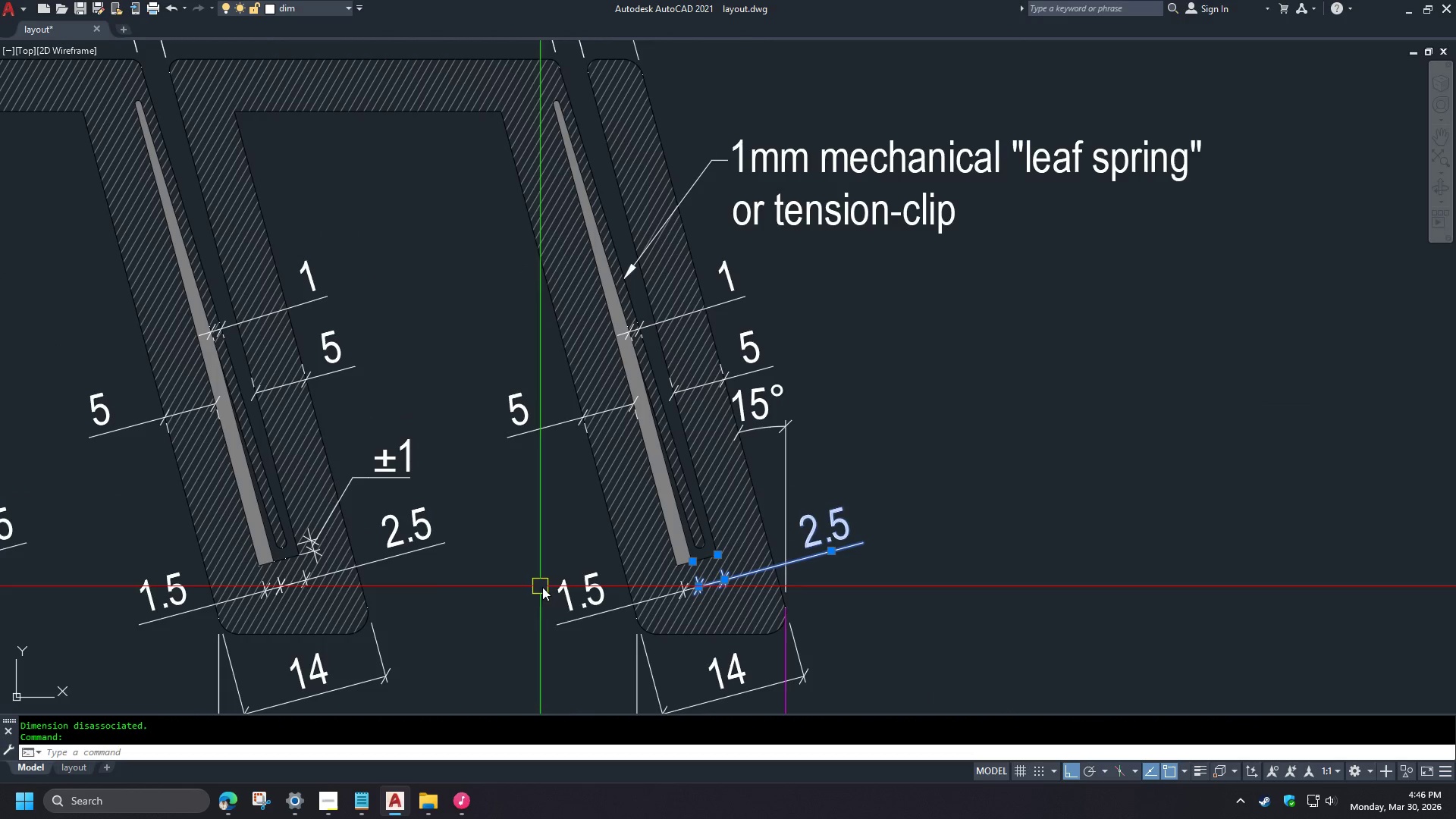 
left_click([570, 591])
 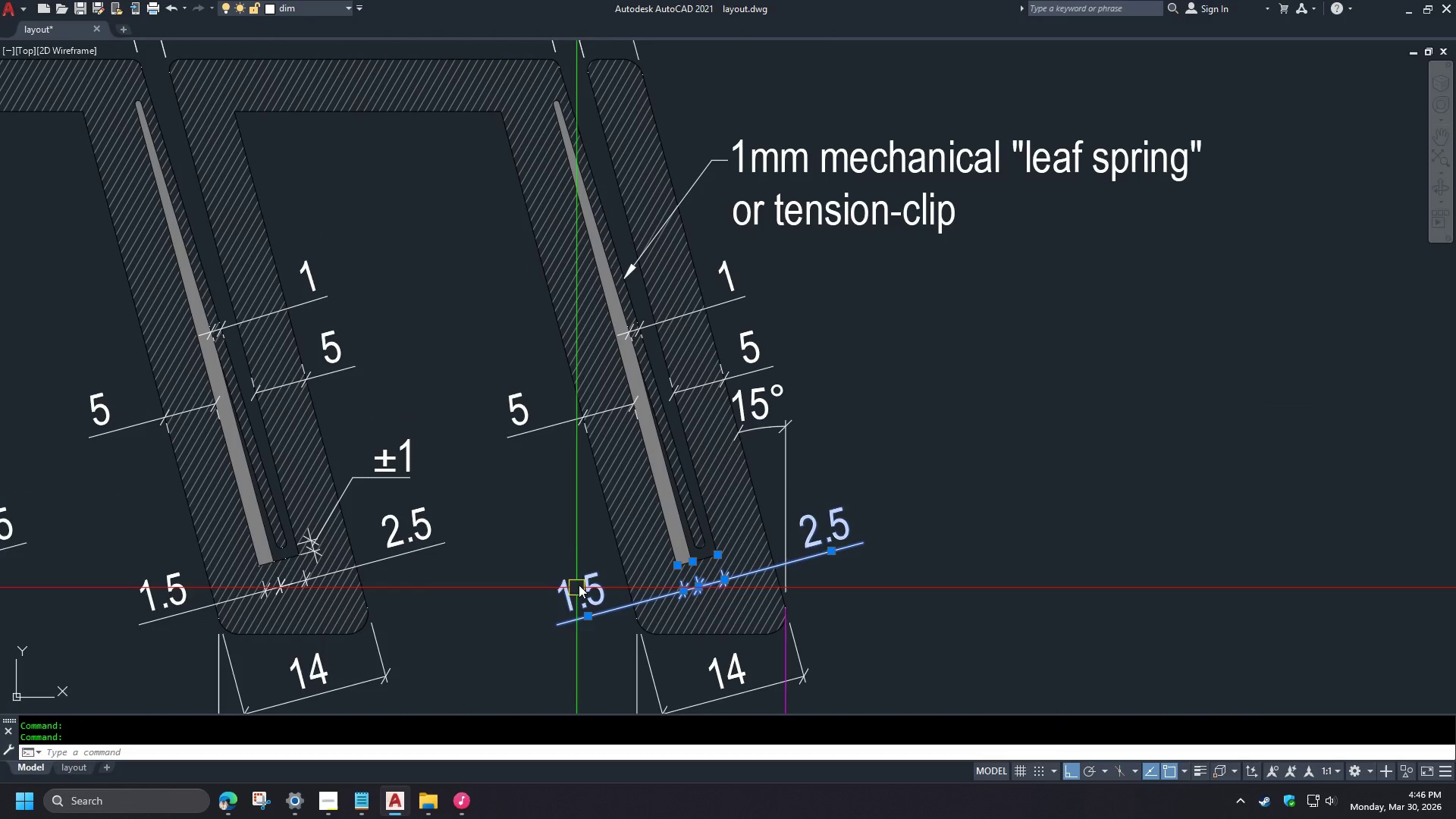 
key(E)
 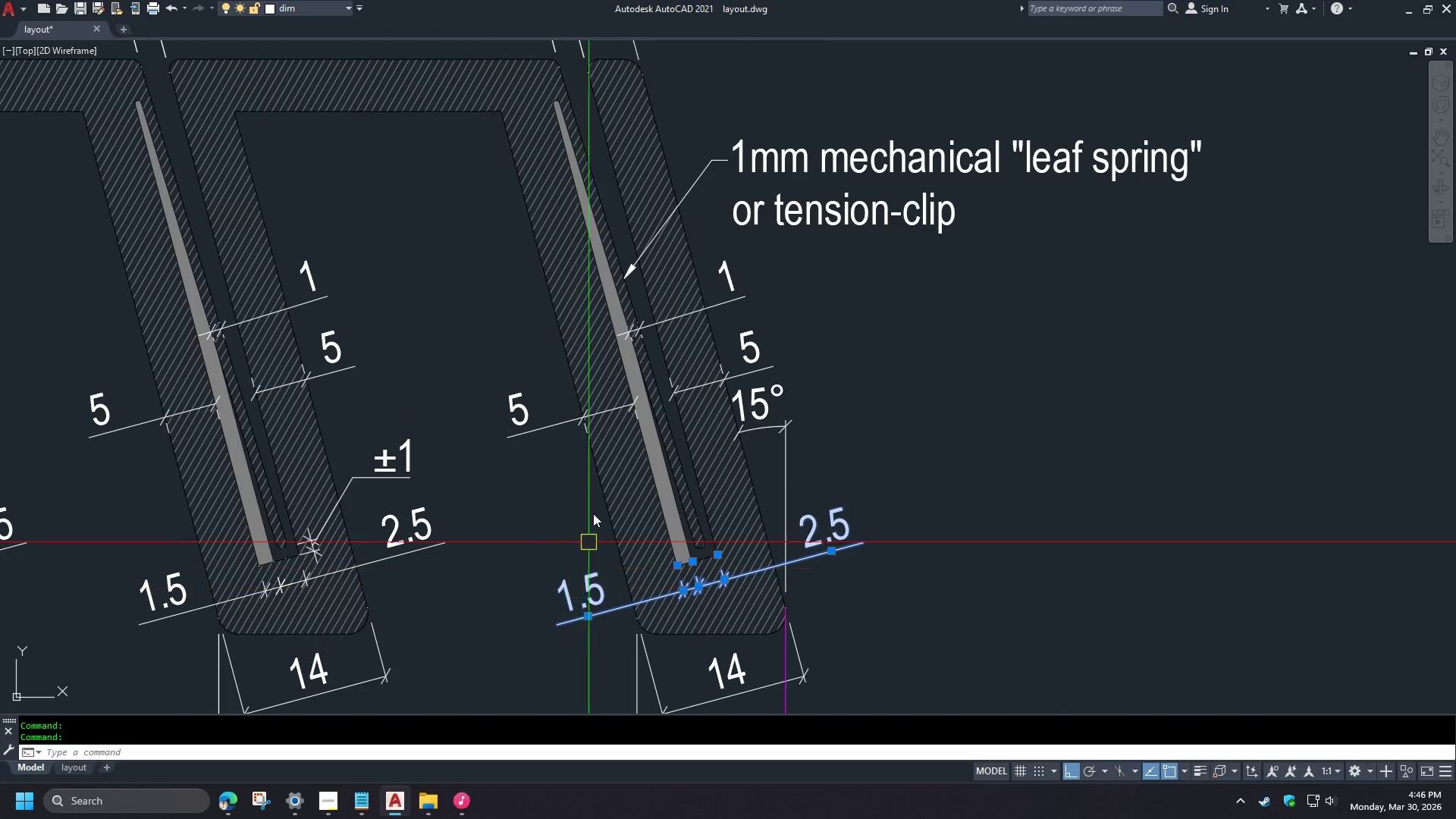 
scroll: coordinate [1034, 388], scroll_direction: up, amount: 2.0
 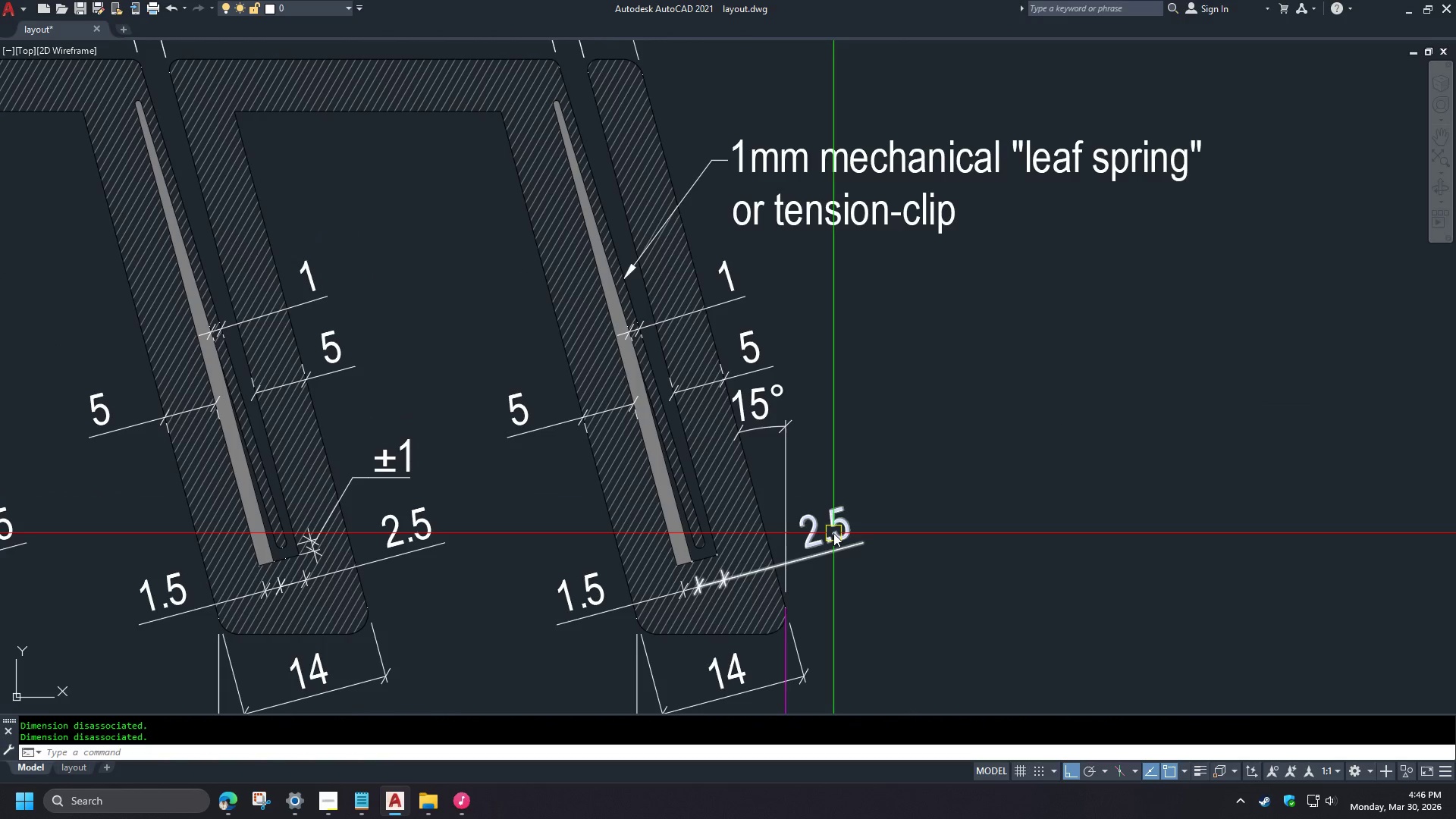 
key(Space)
 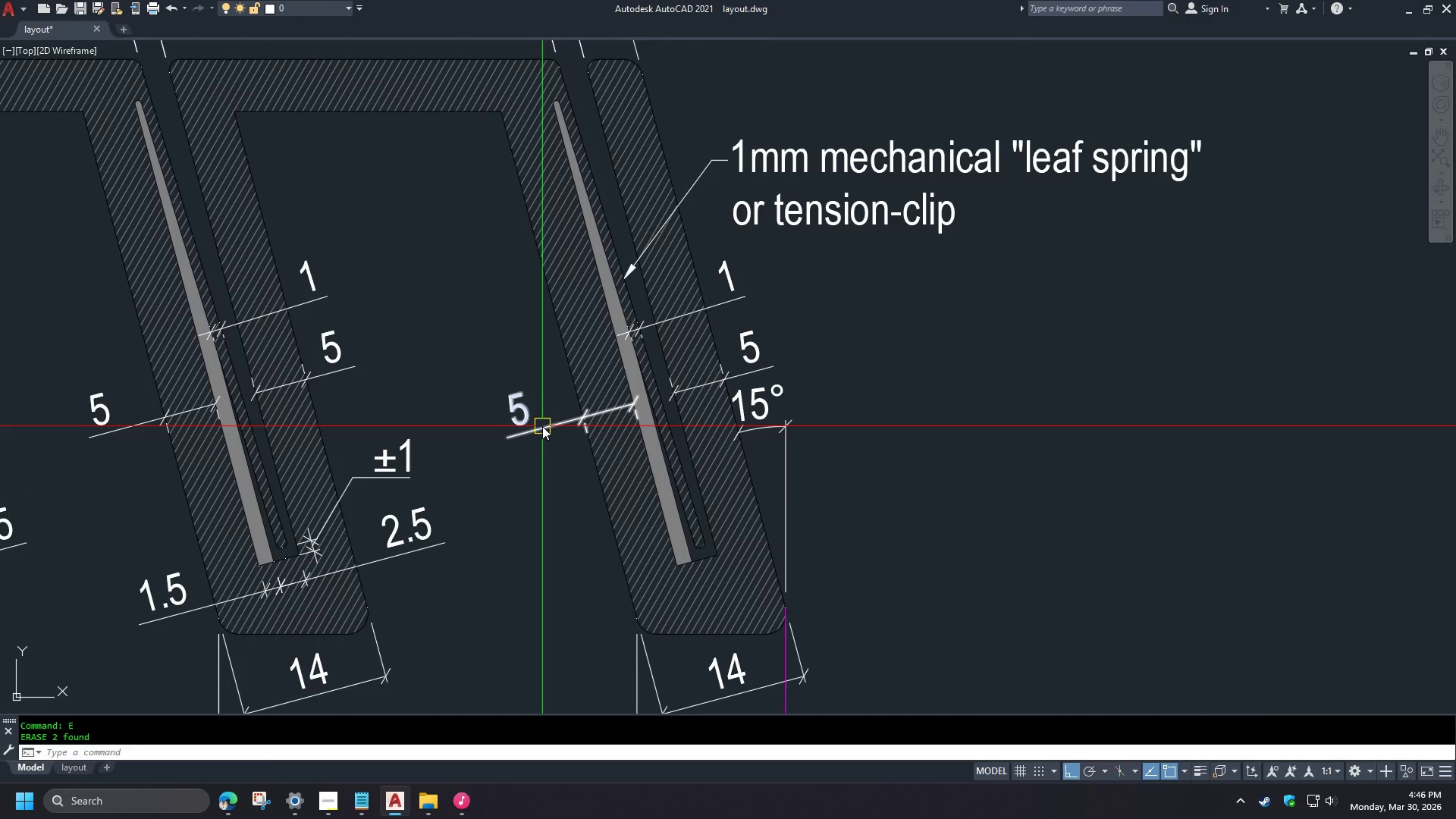 
key(Control+Z)
 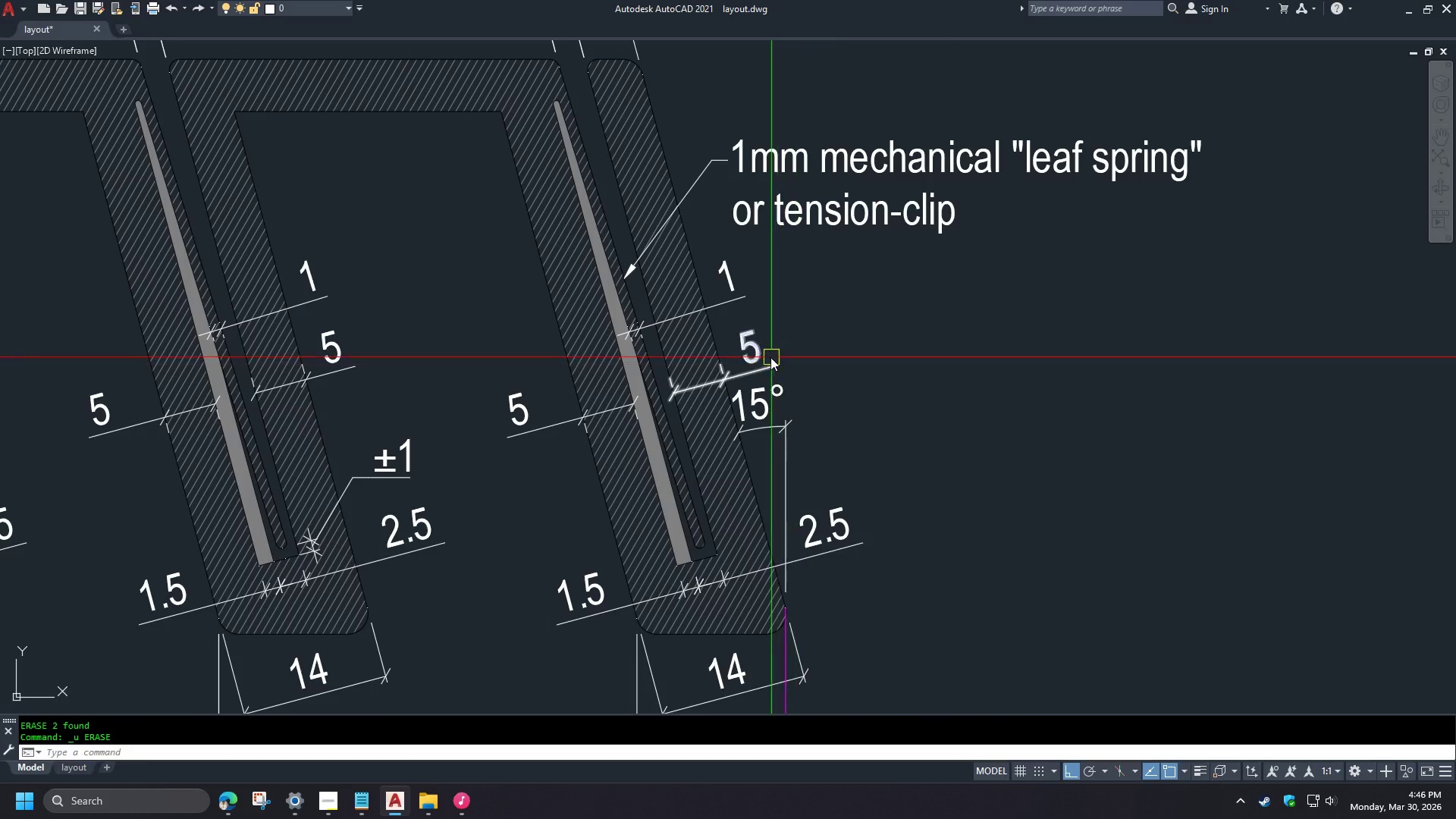 
key(E)
 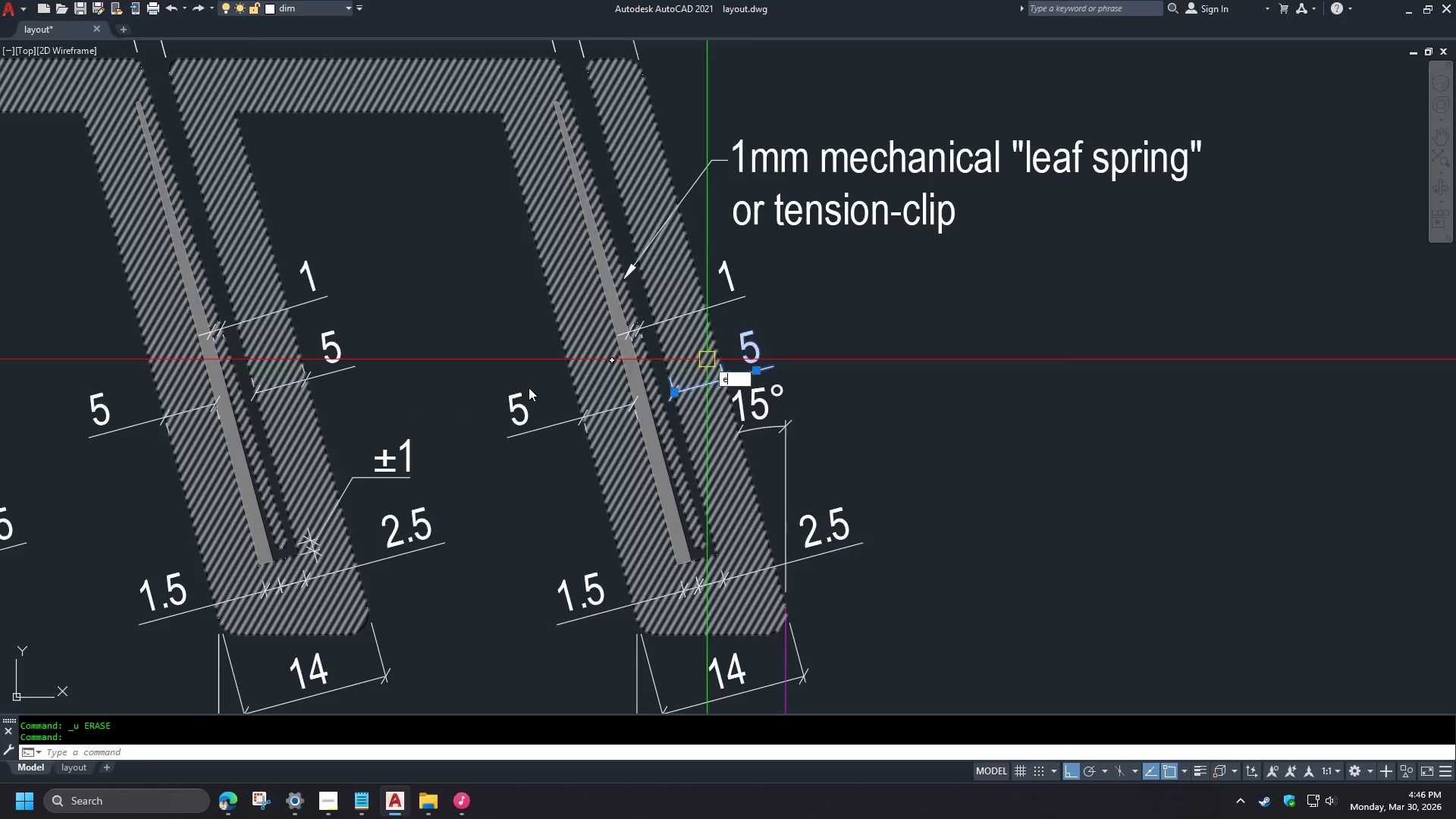 
key(Space)
 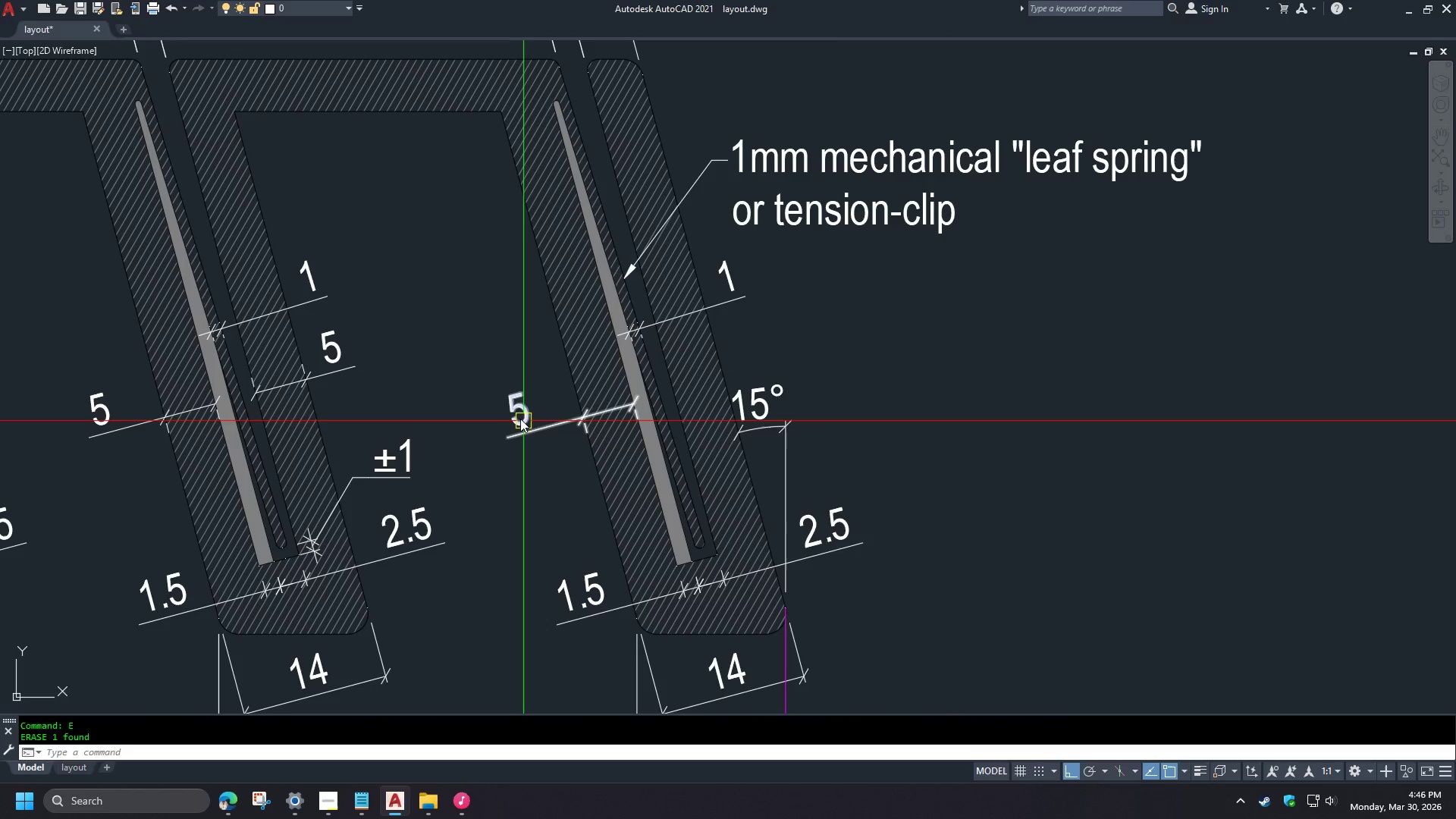 
key(E)
 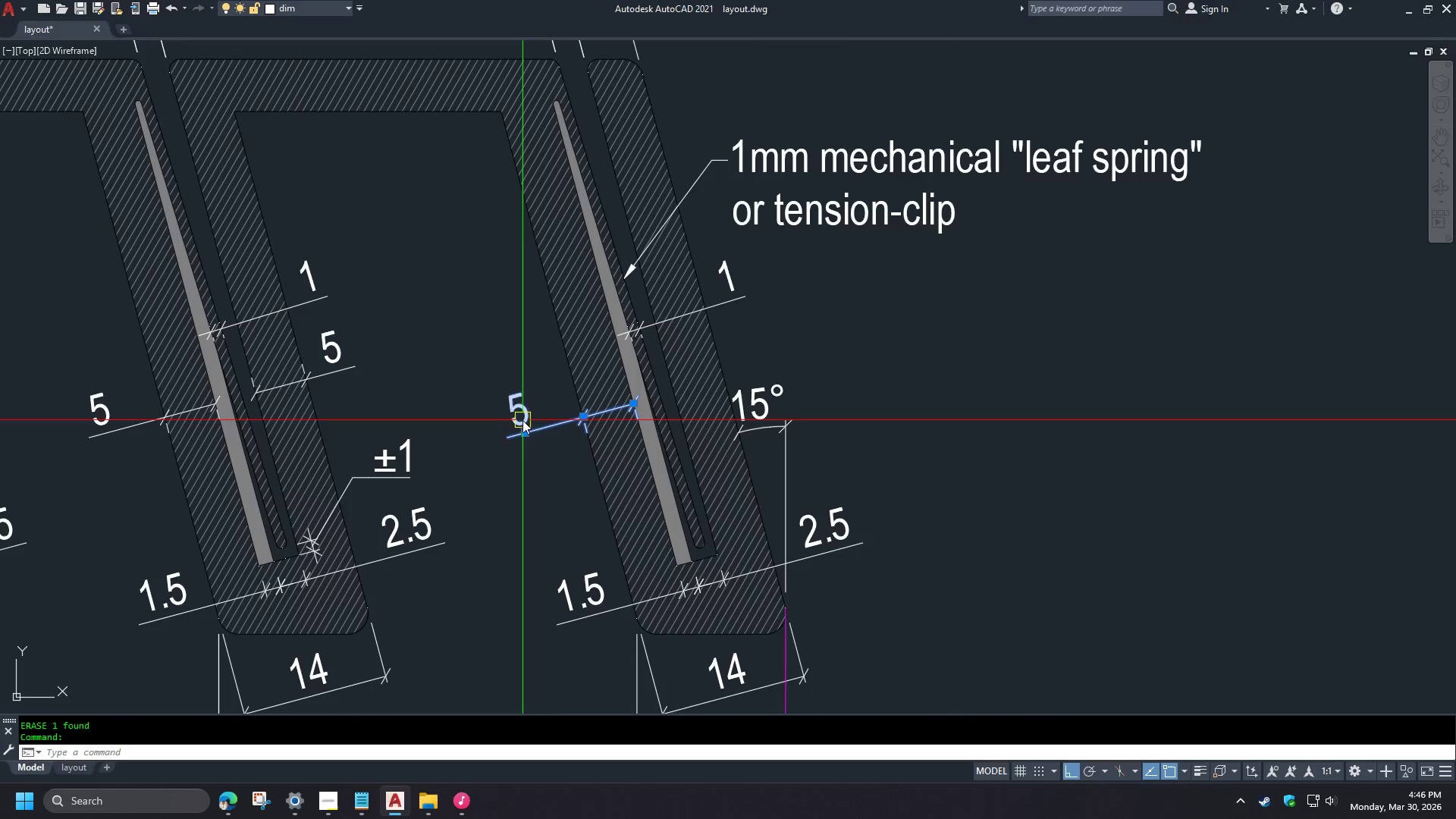 
key(Space)
 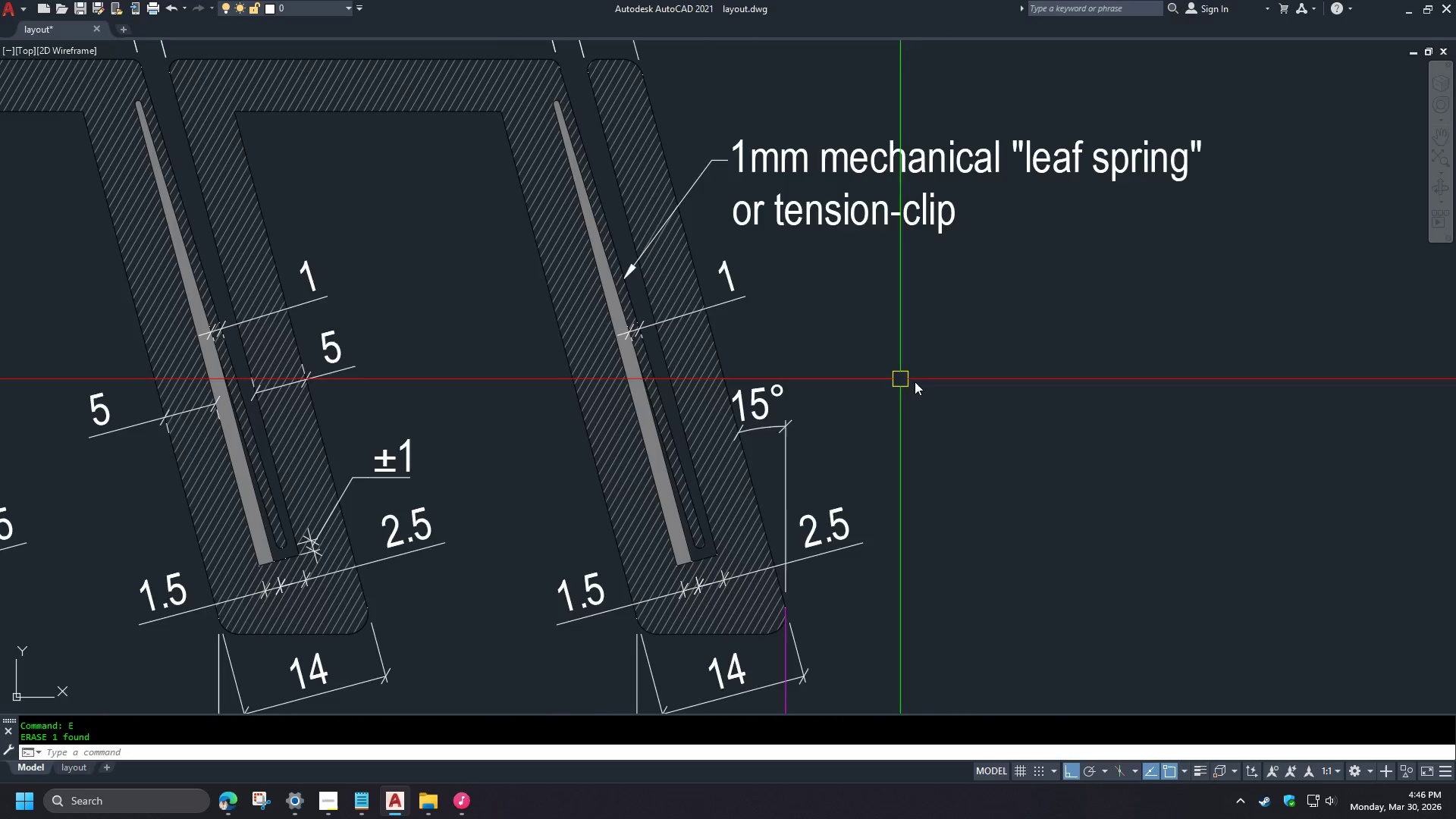 
scroll: coordinate [937, 384], scroll_direction: down, amount: 2.0
 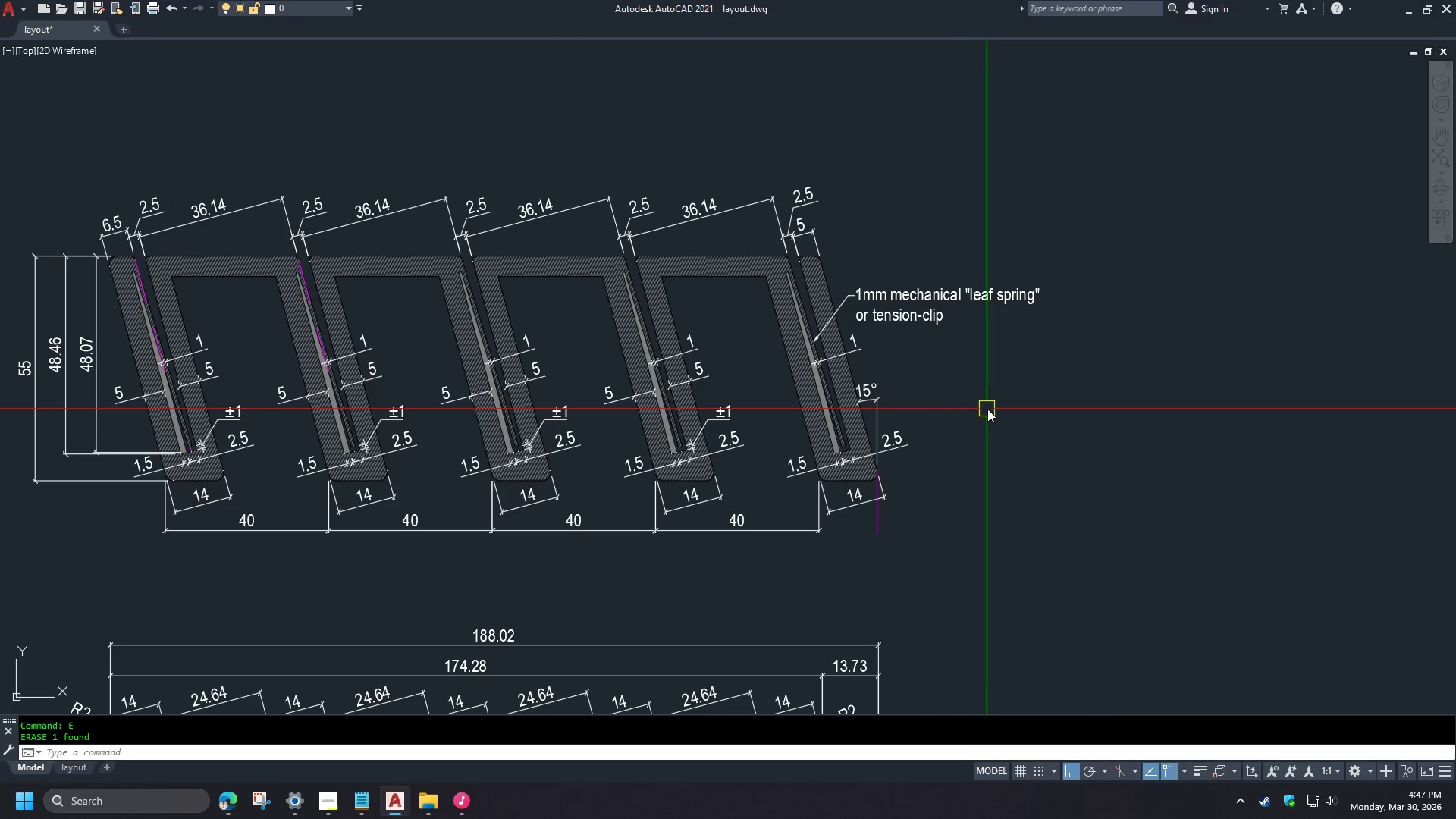 
wait(5.3)
 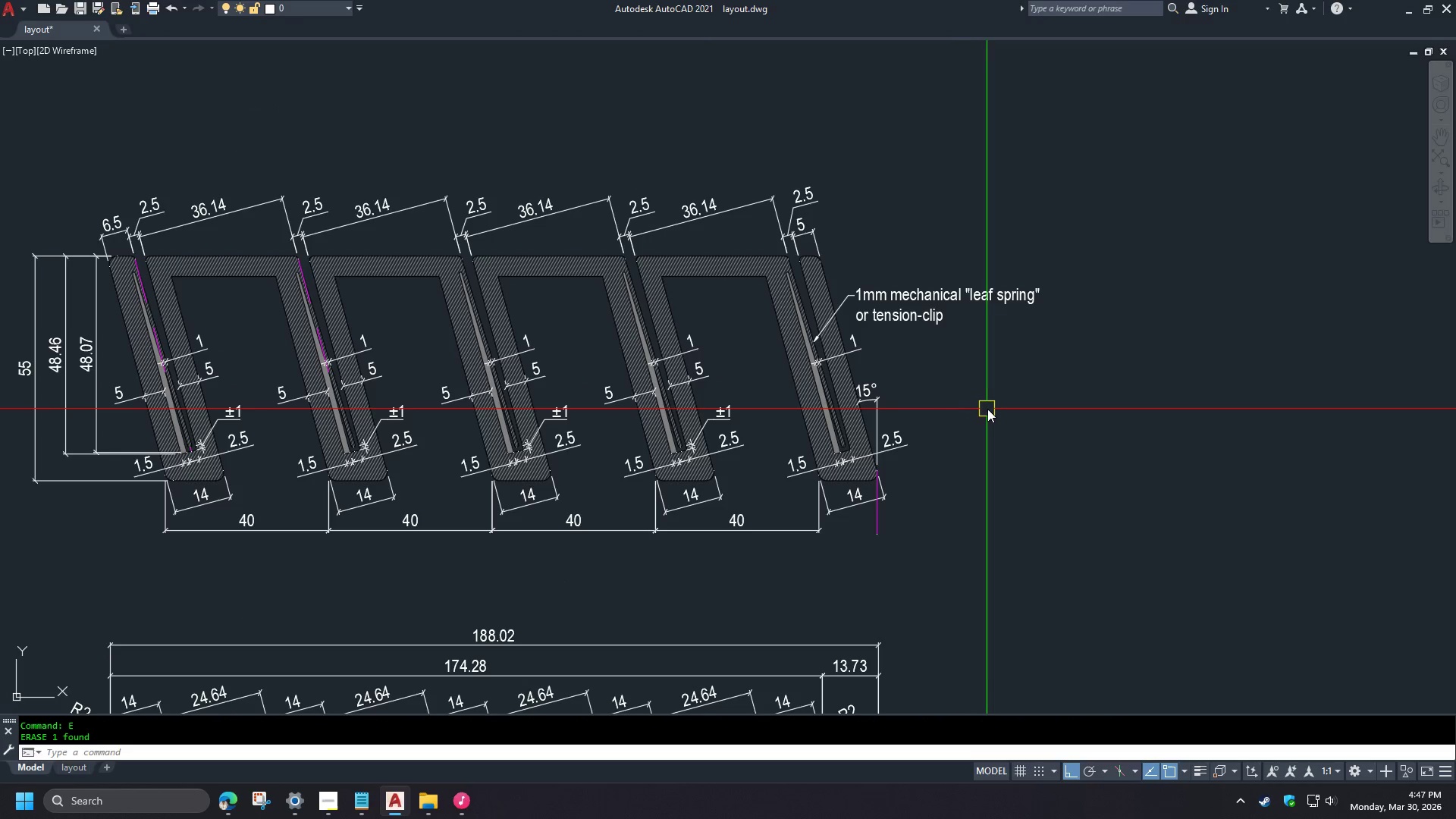 
type(dan )
 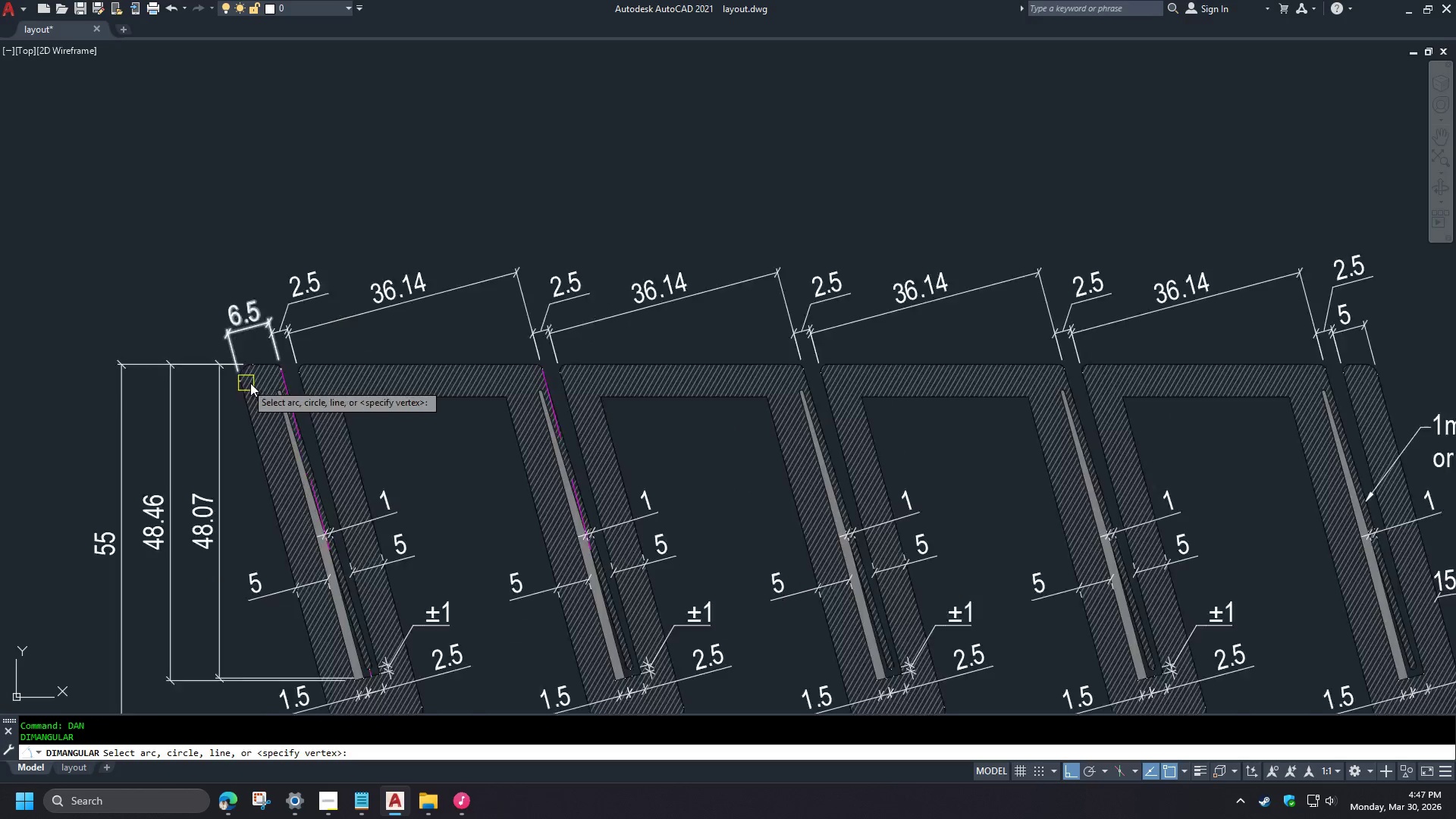 
left_click([230, 350])
 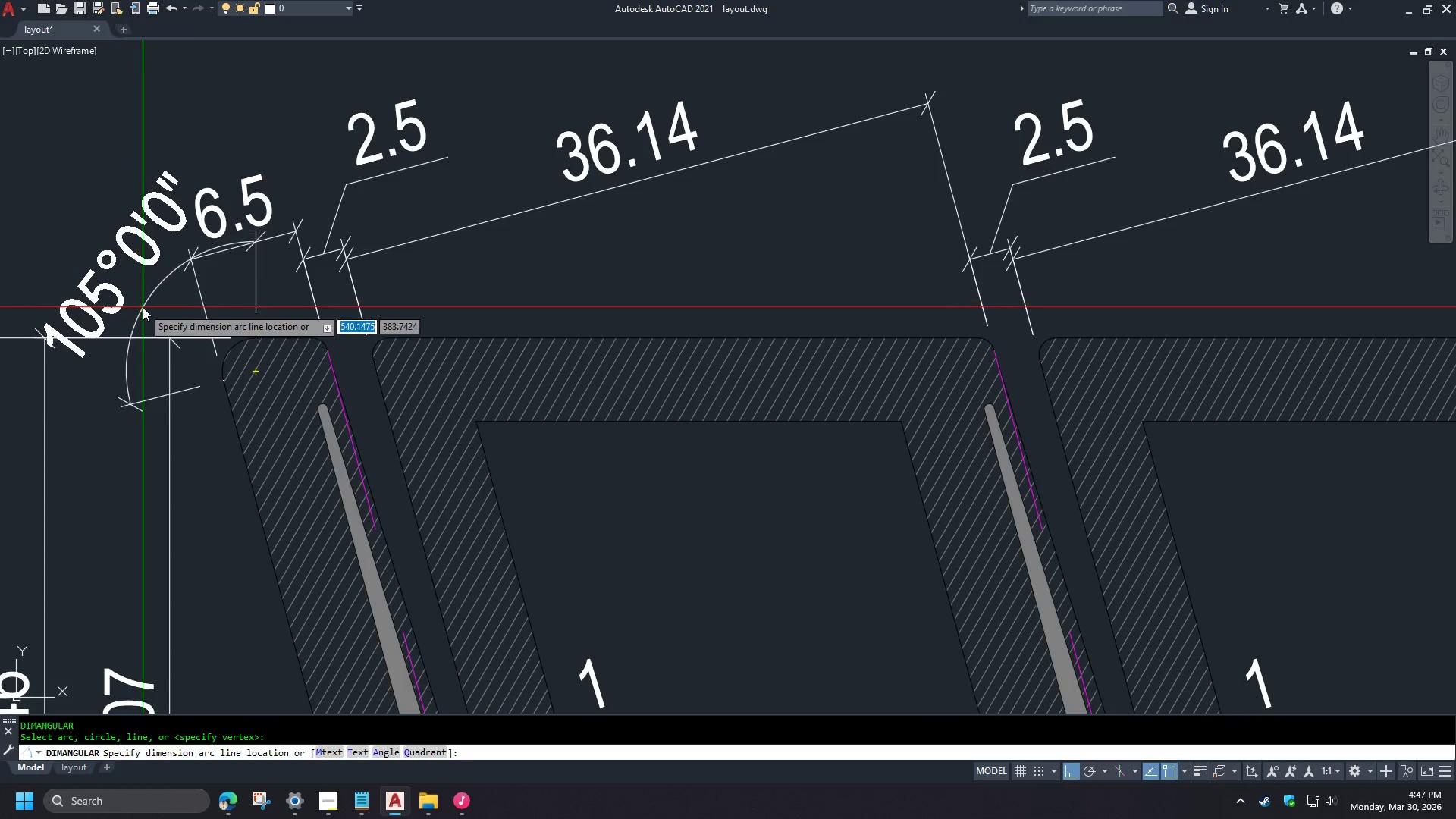 
key(Escape)
 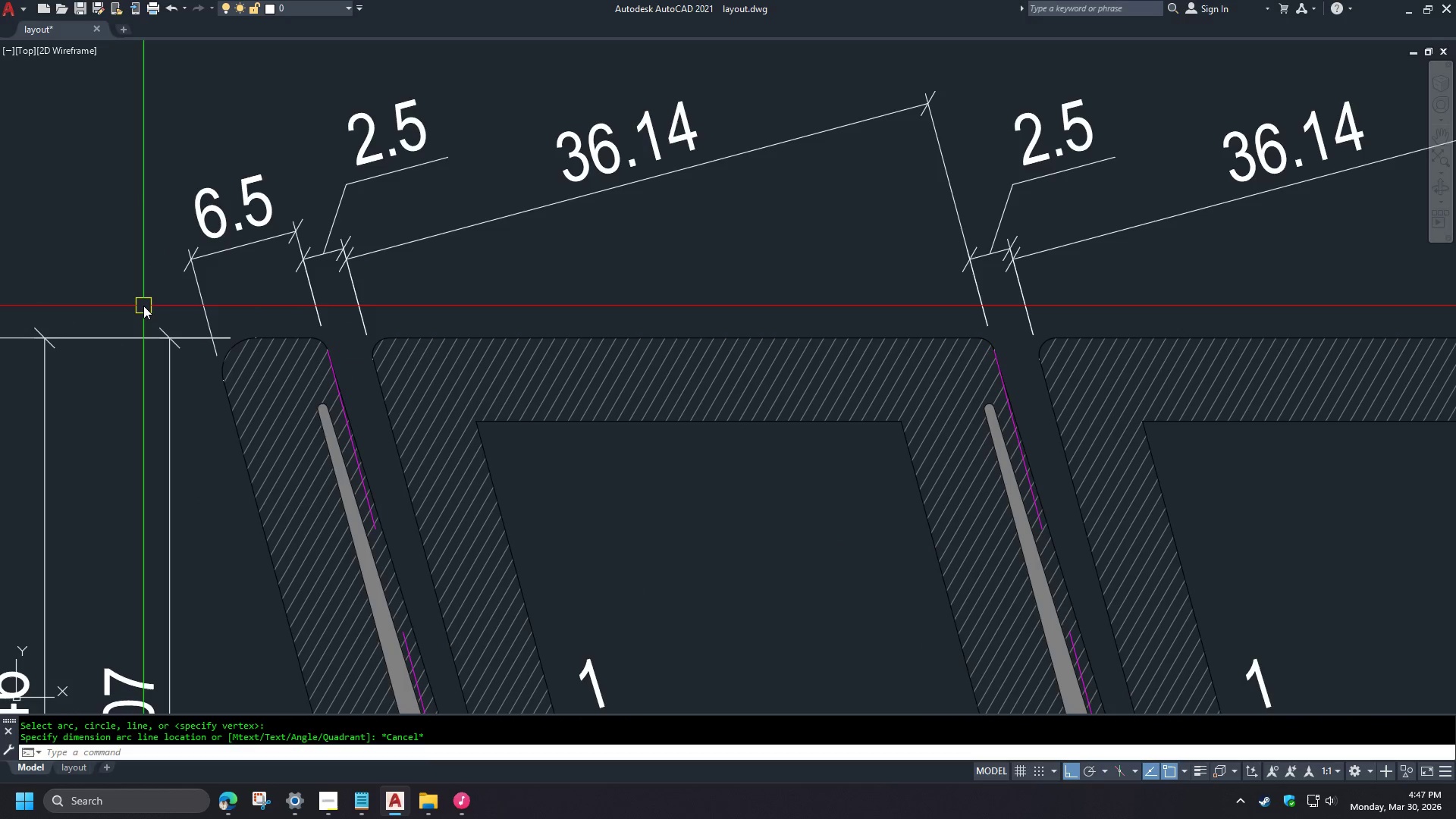 
key(D)
 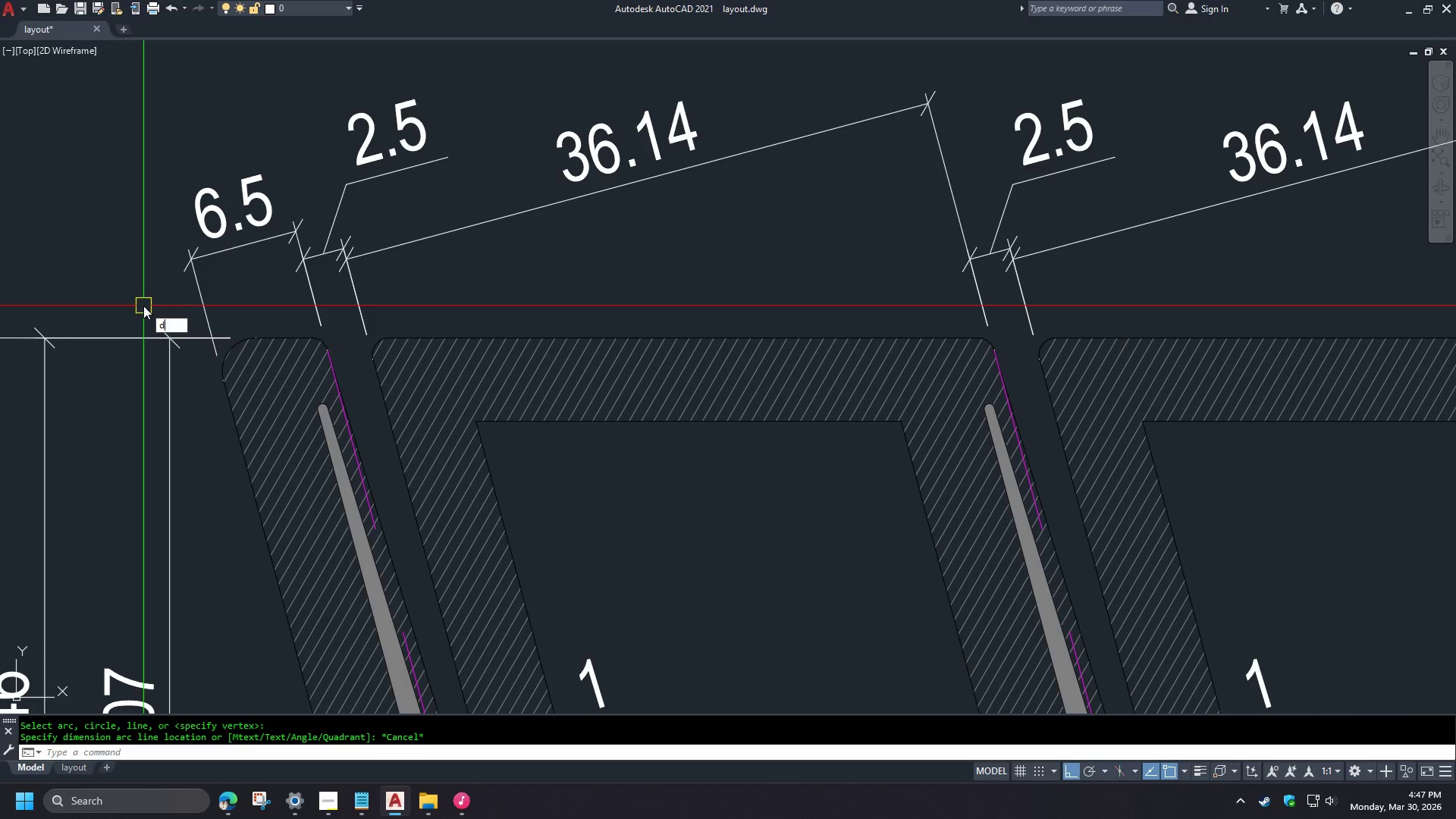 
scroll: coordinate [252, 382], scroll_direction: up, amount: 3.0
 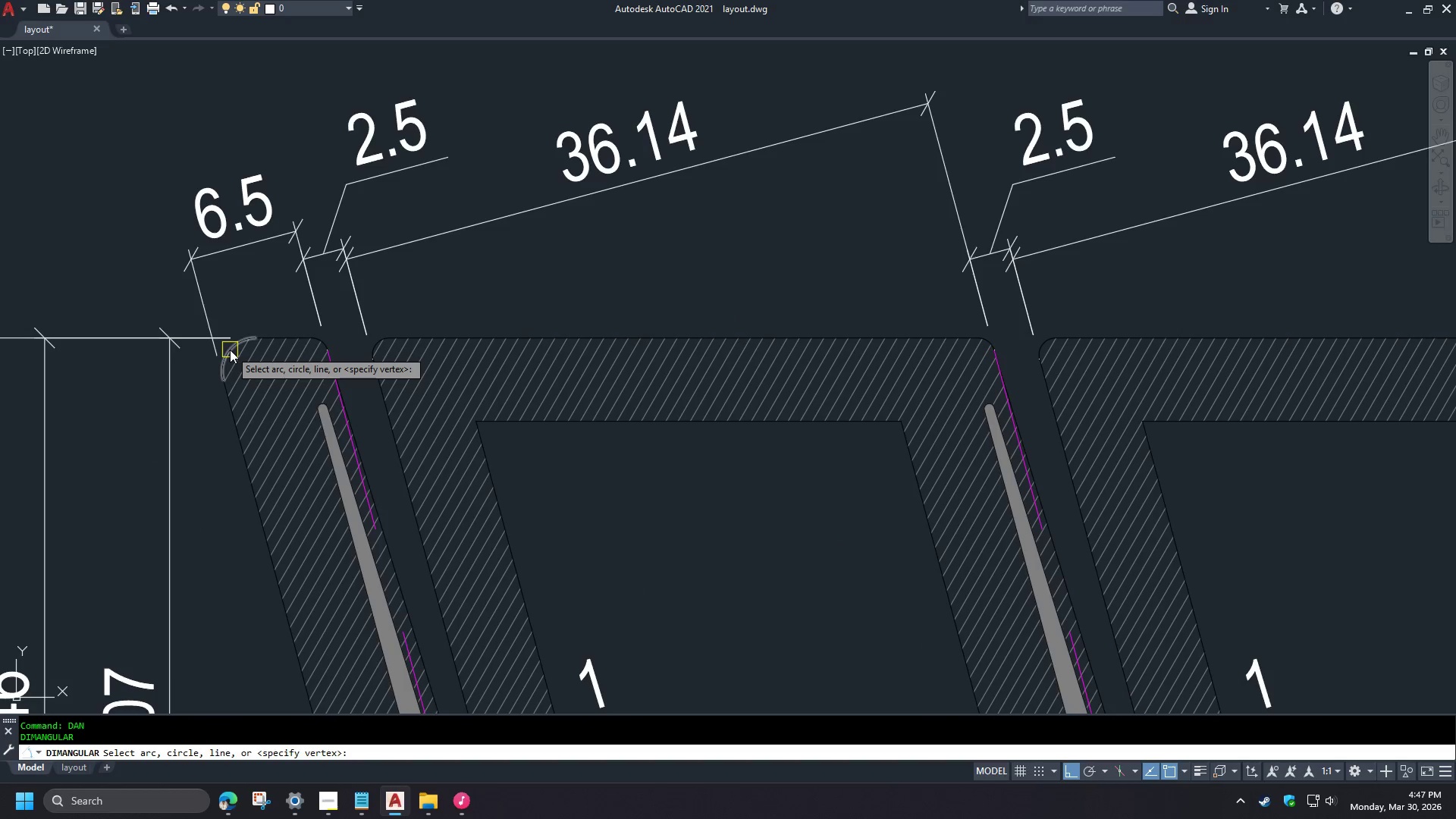 
type(ra )
 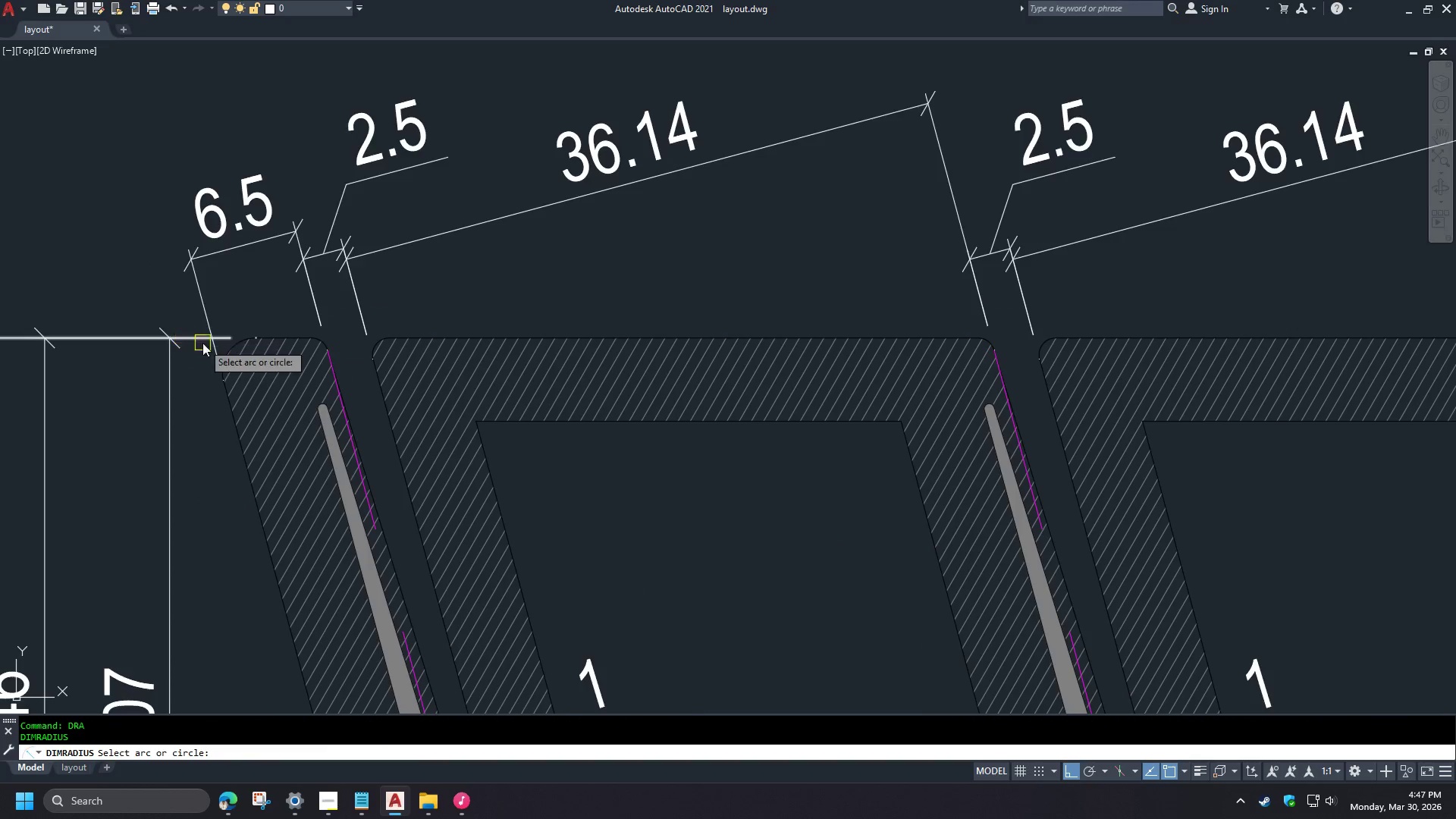 
left_click([227, 350])
 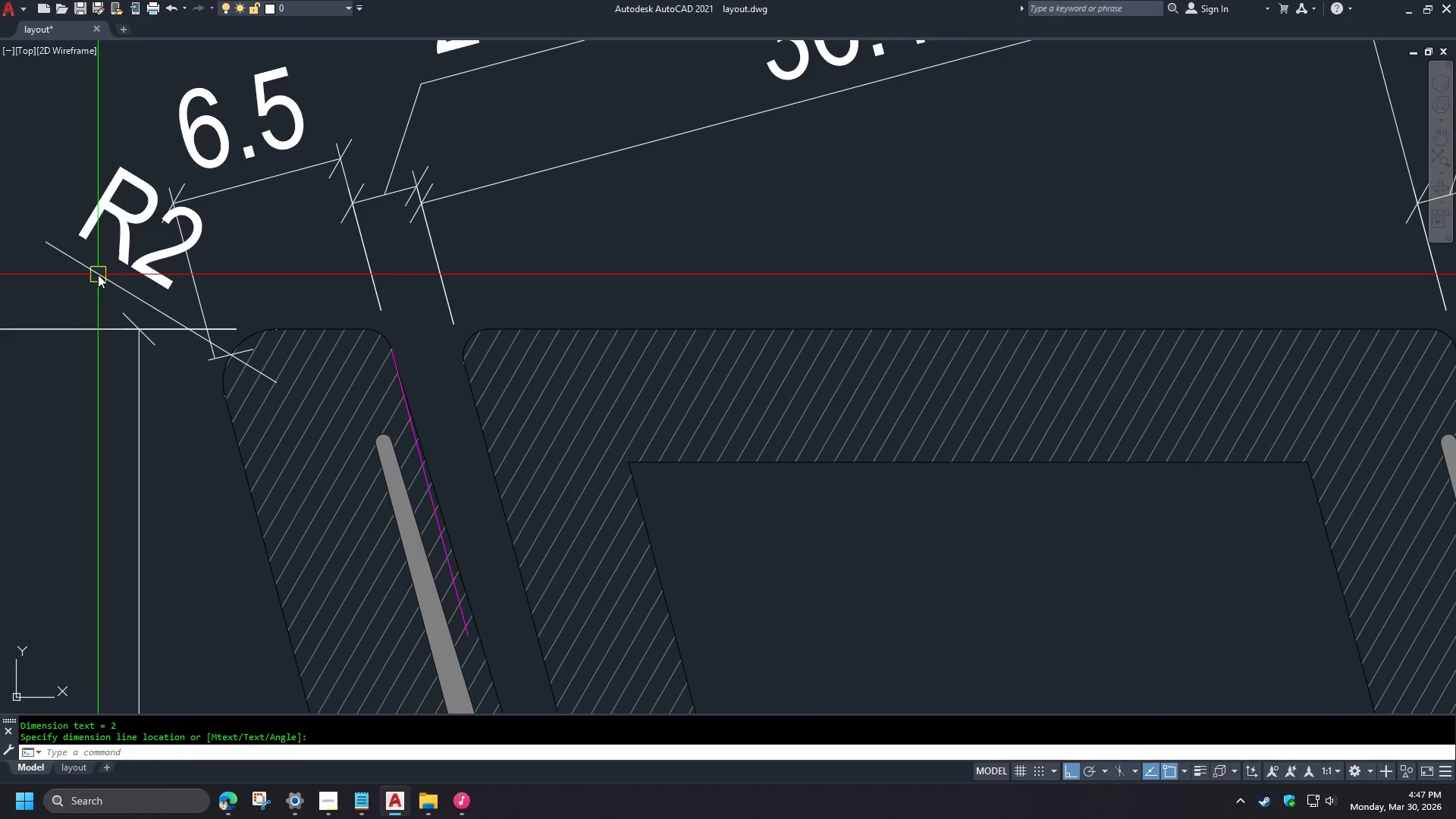 
double_click([147, 306])
 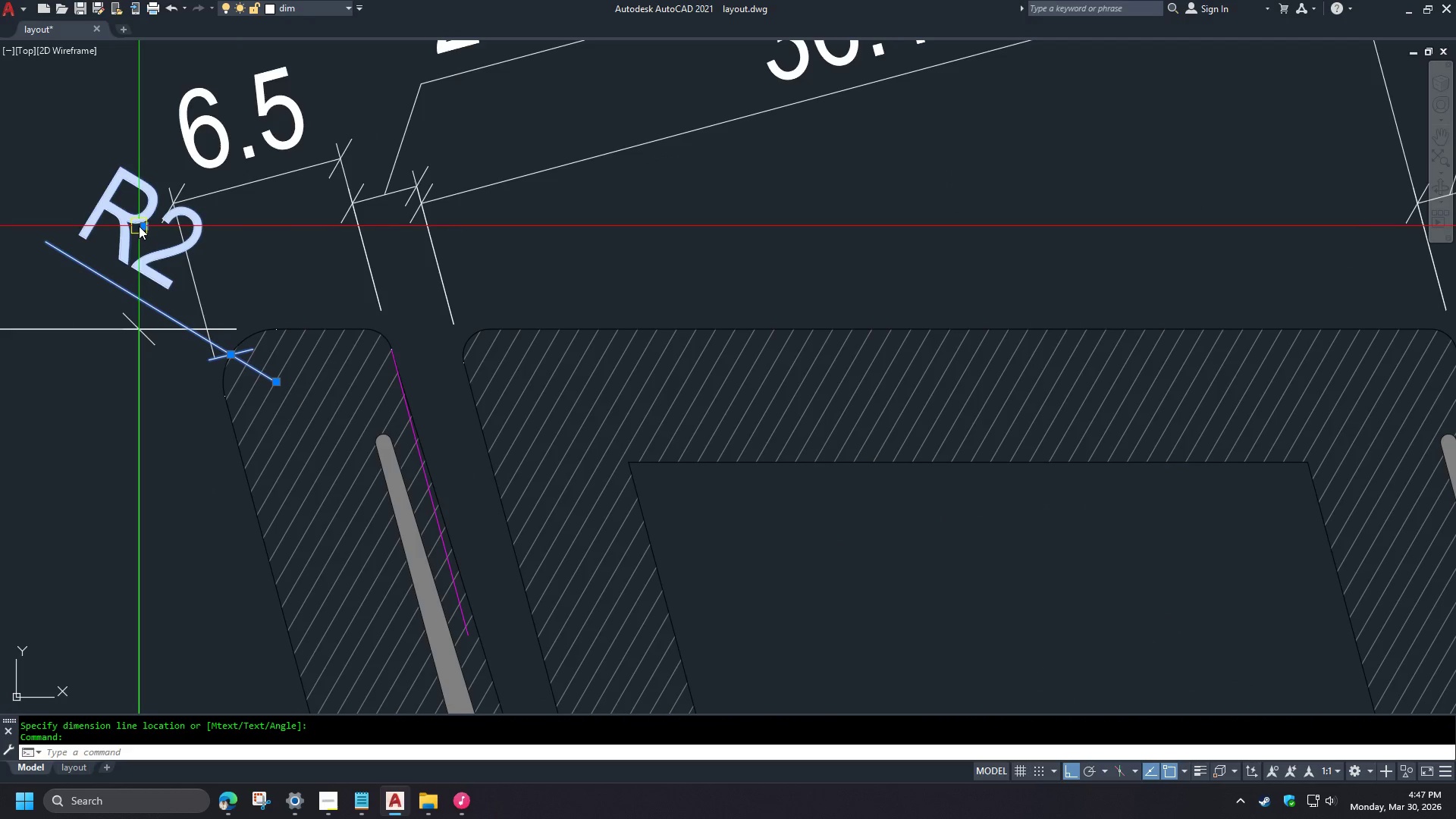 
scroll: coordinate [221, 353], scroll_direction: up, amount: 1.0
 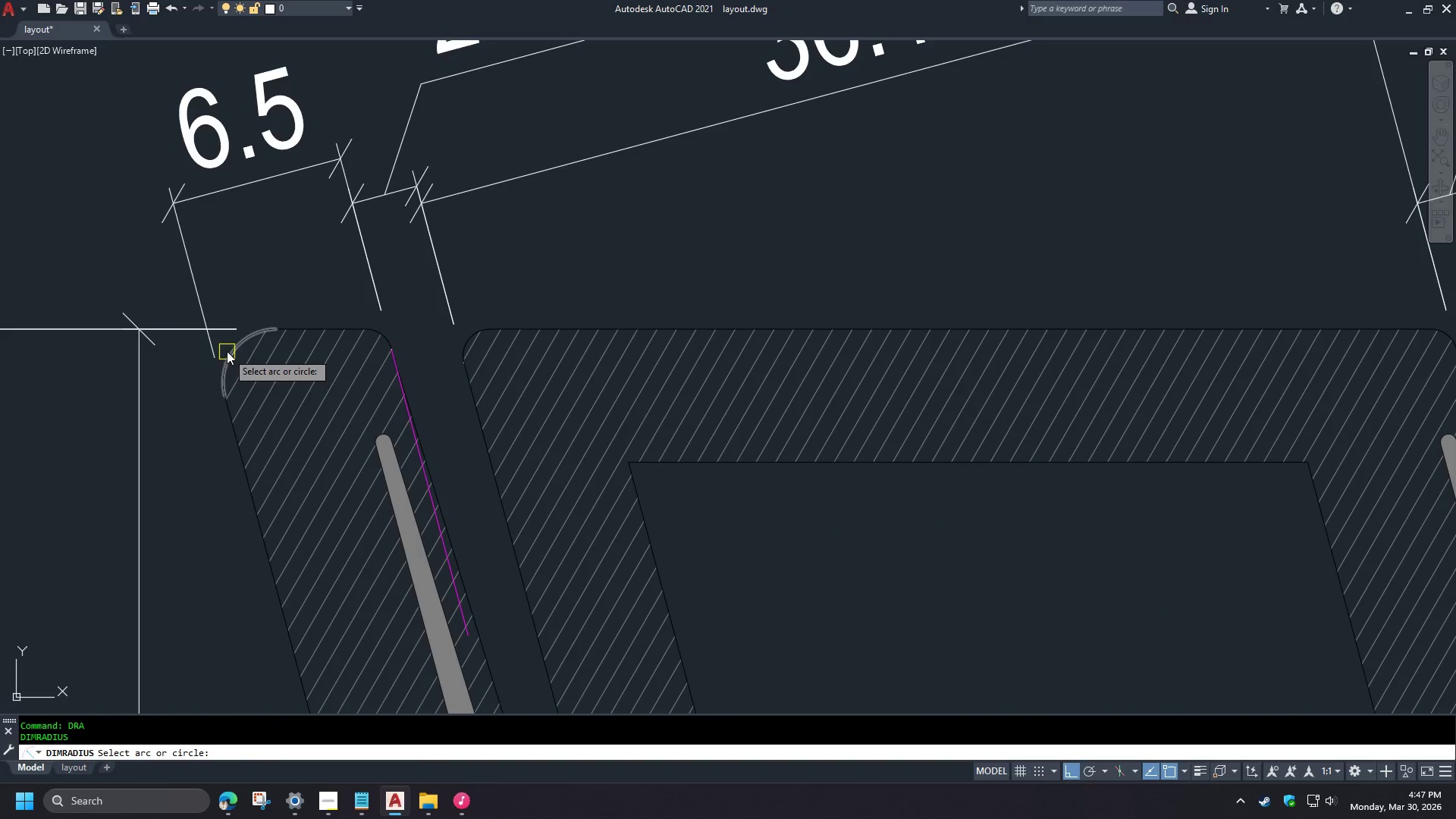 
left_click([144, 227])
 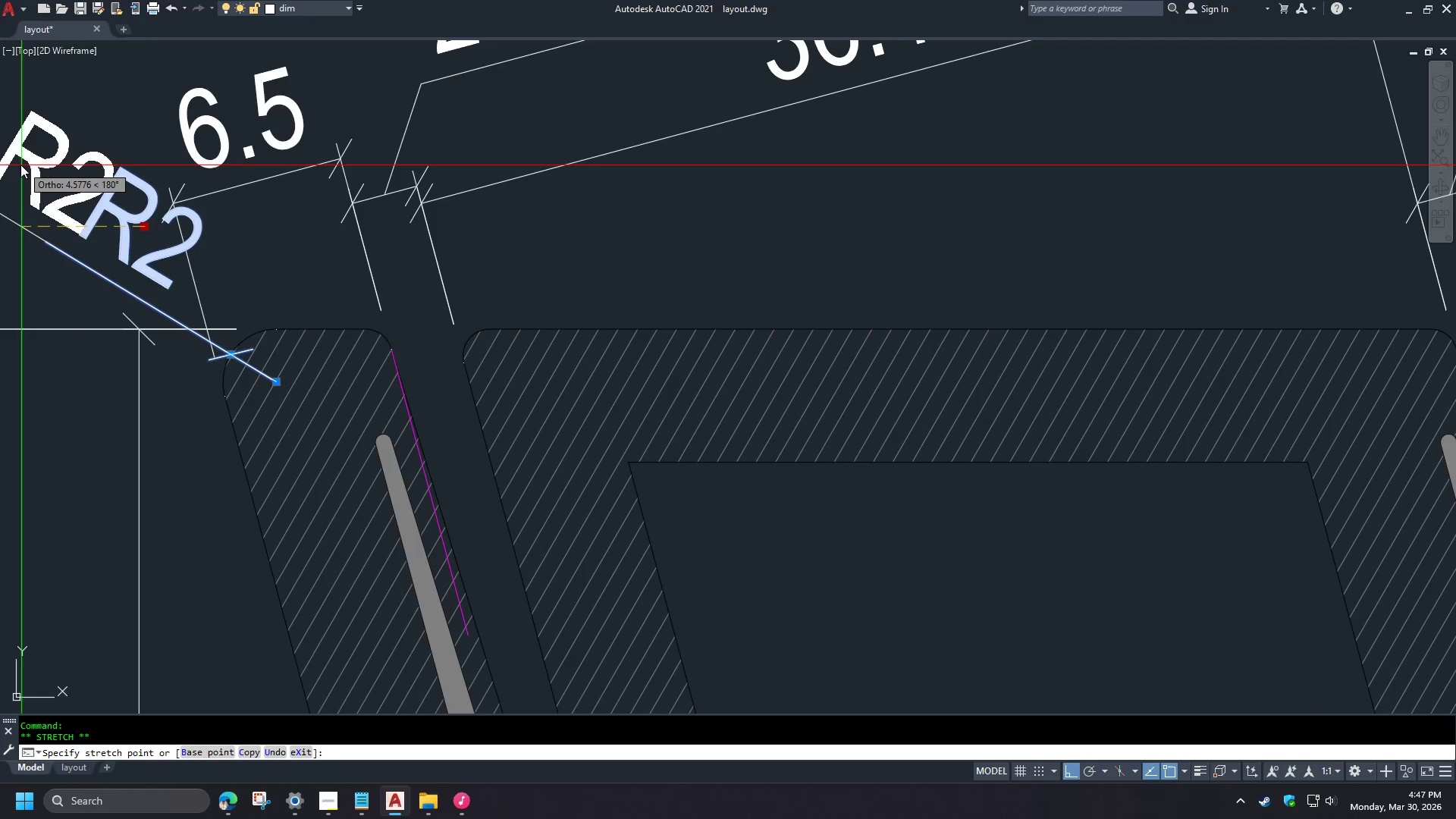 
left_click([14, 160])
 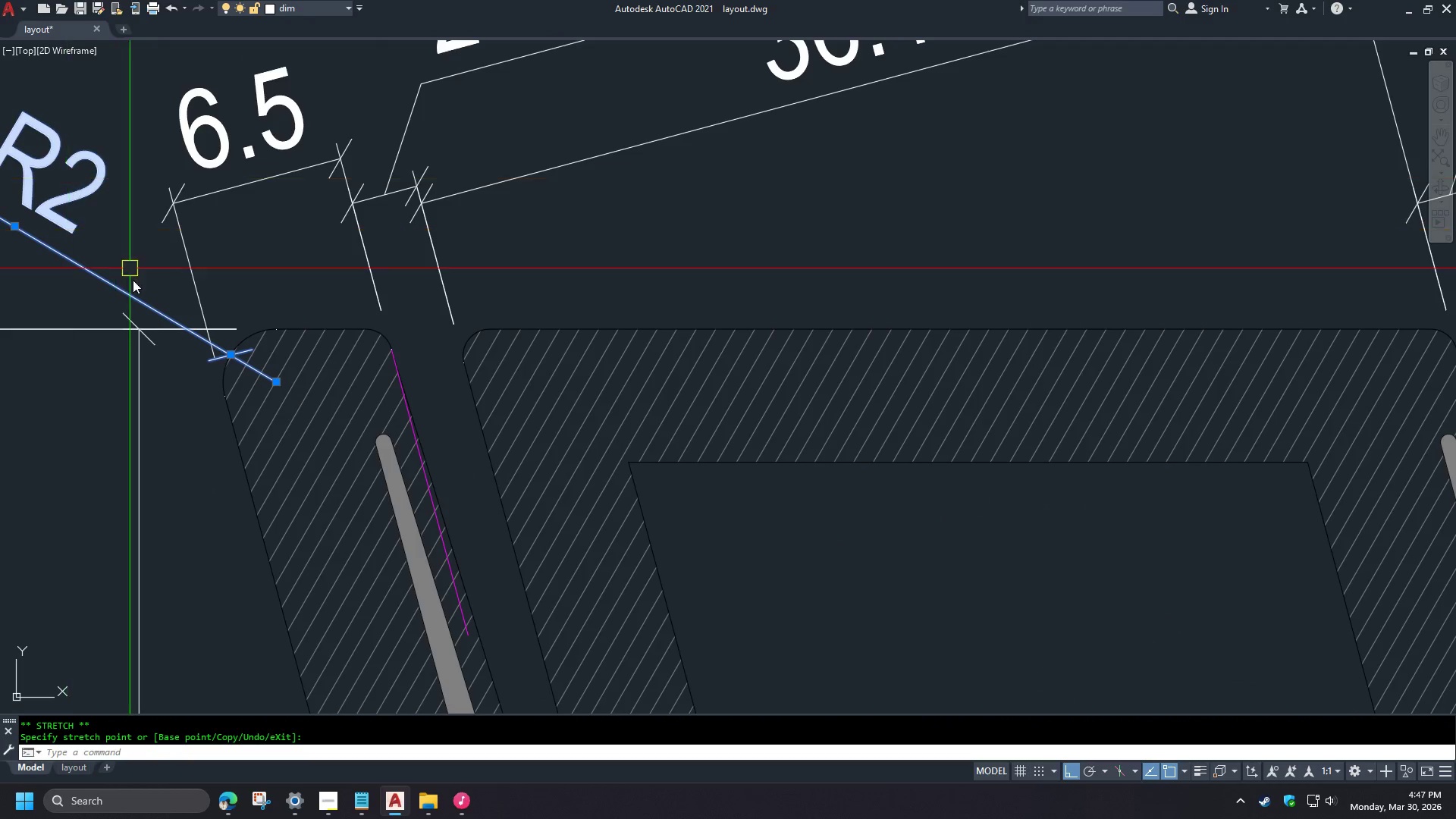 
key(Escape)
type(dra )
 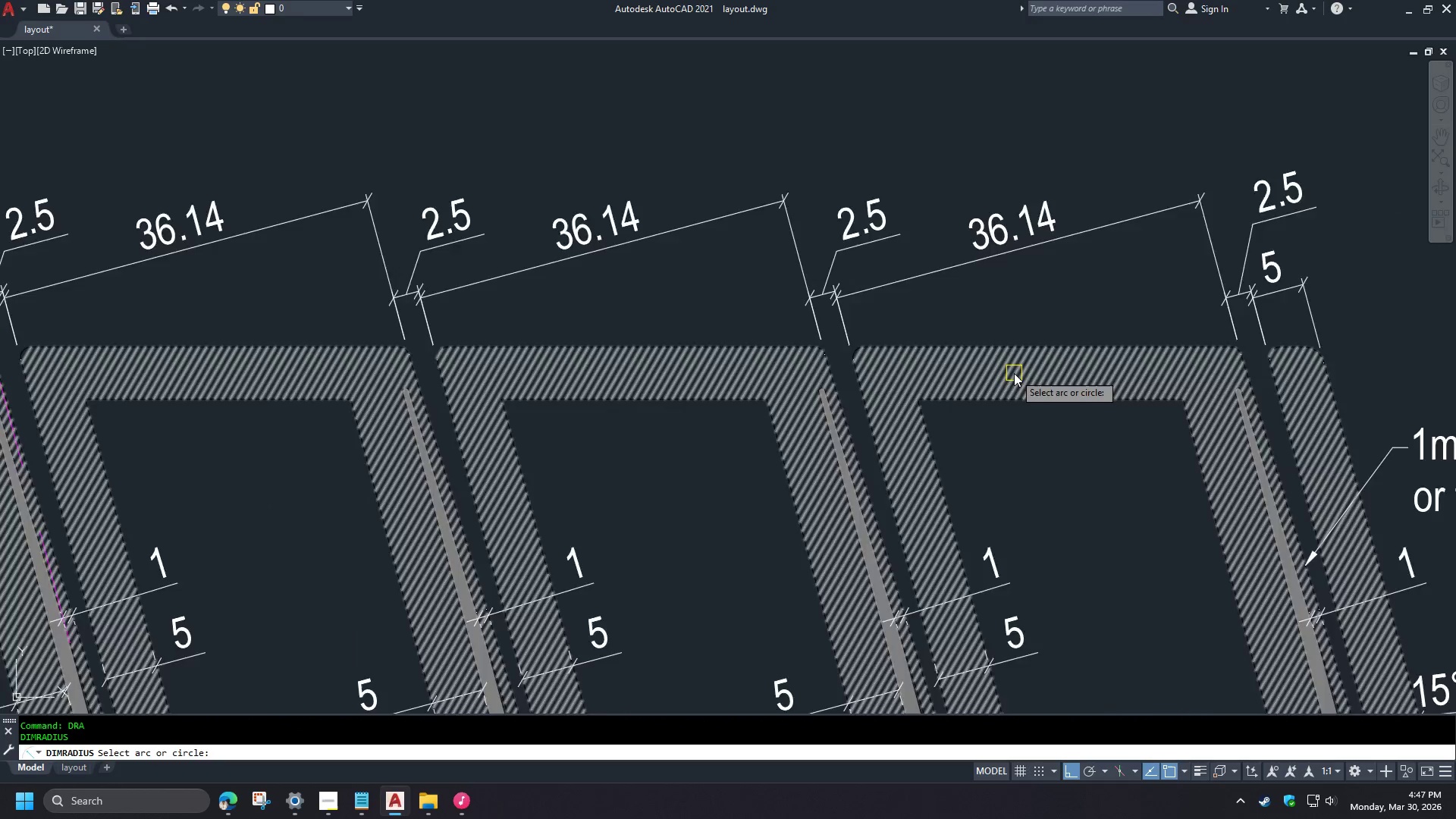 
scroll: coordinate [1010, 372], scroll_direction: down, amount: 4.0
 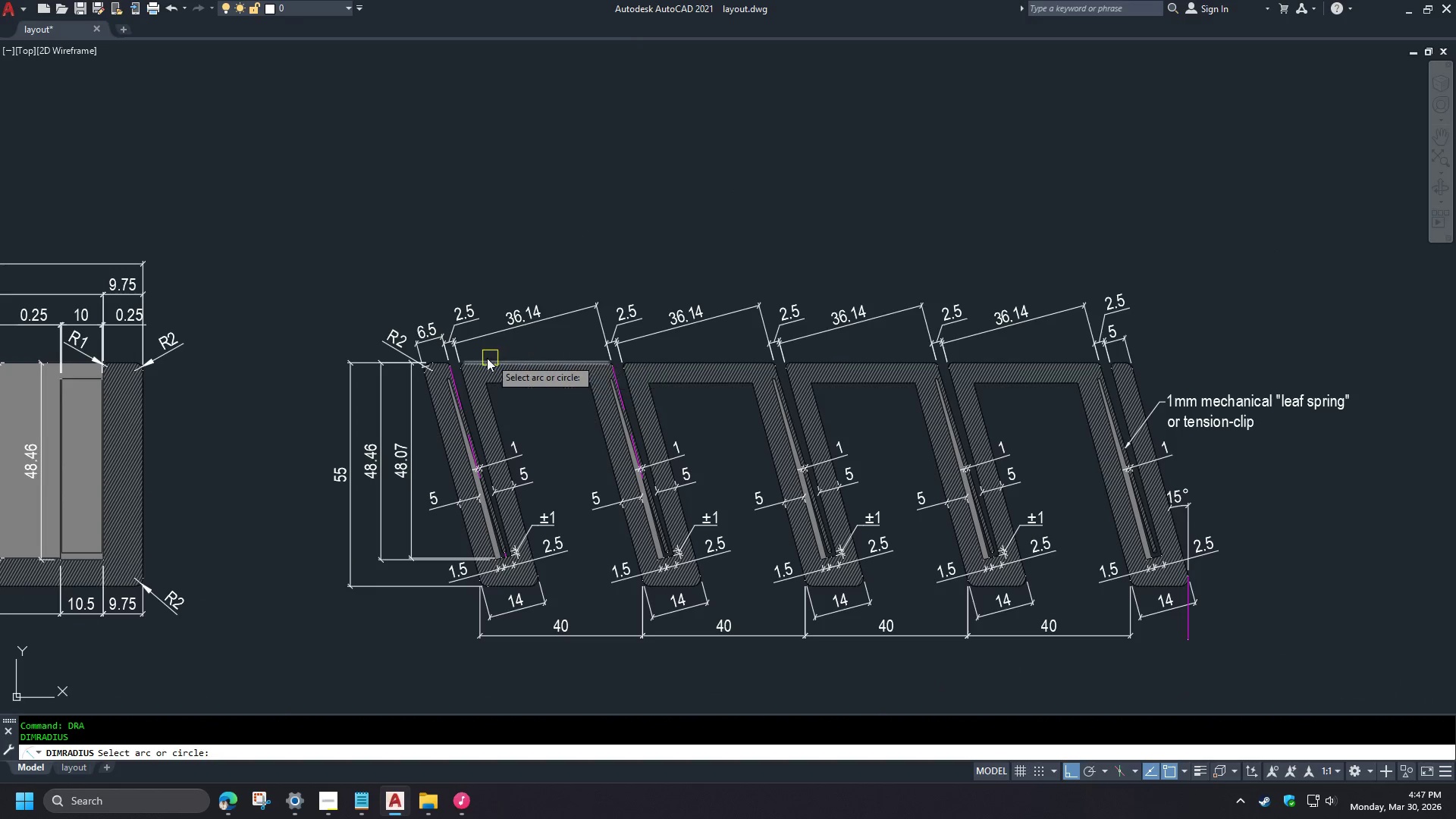 
scroll: coordinate [447, 359], scroll_direction: up, amount: 4.0
 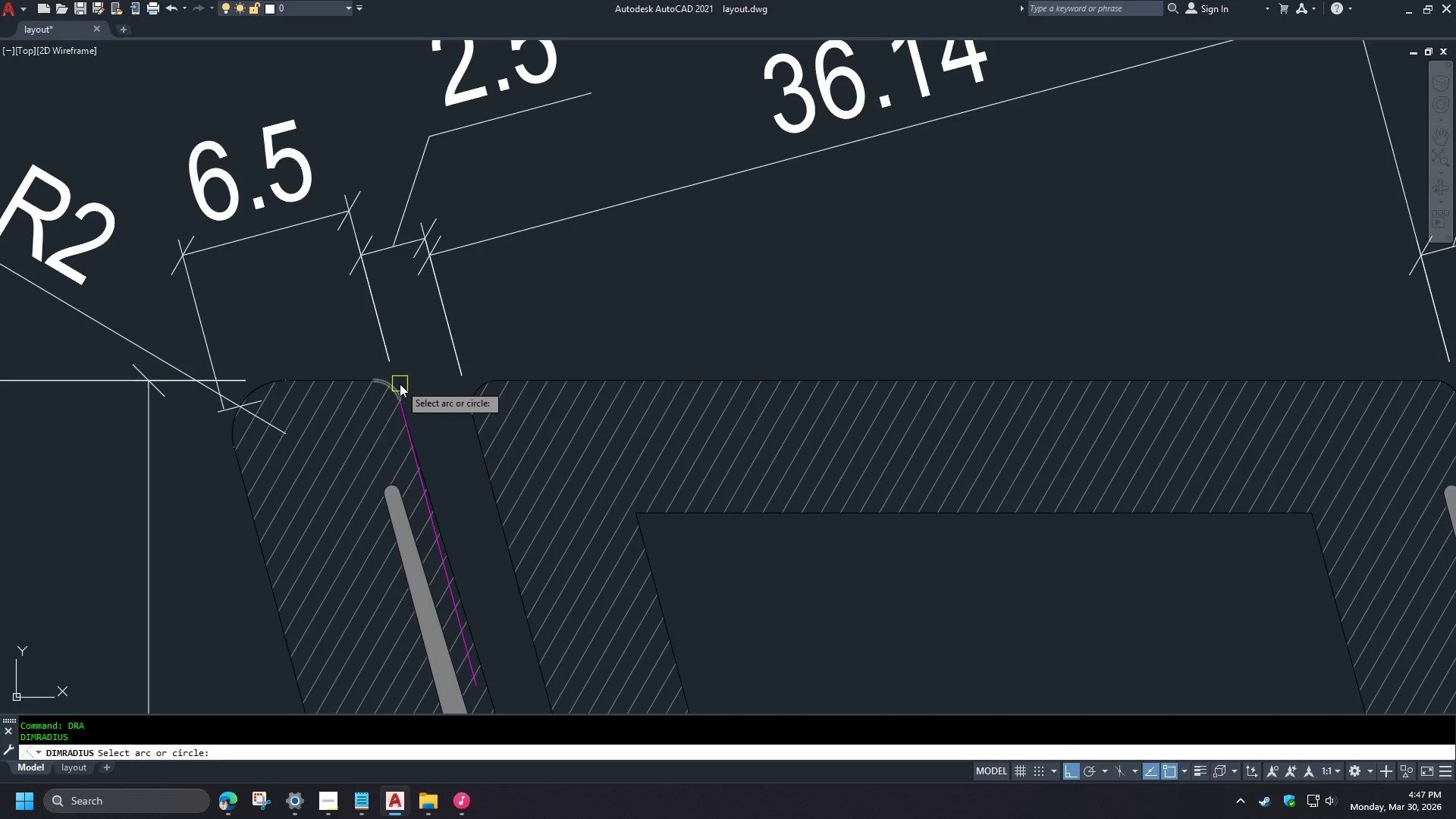 
wait(5.36)
 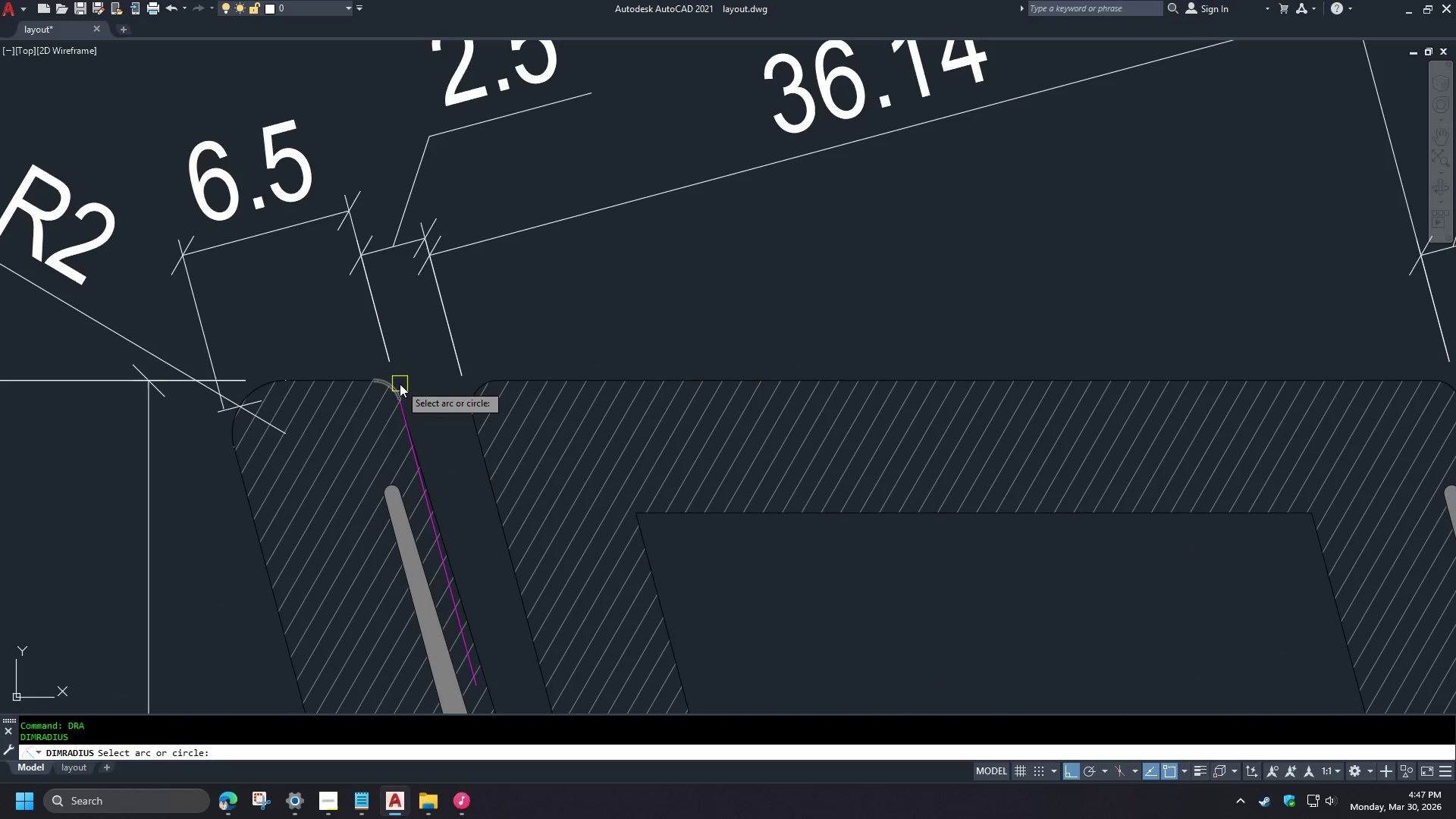 
scroll: coordinate [444, 385], scroll_direction: down, amount: 3.0
 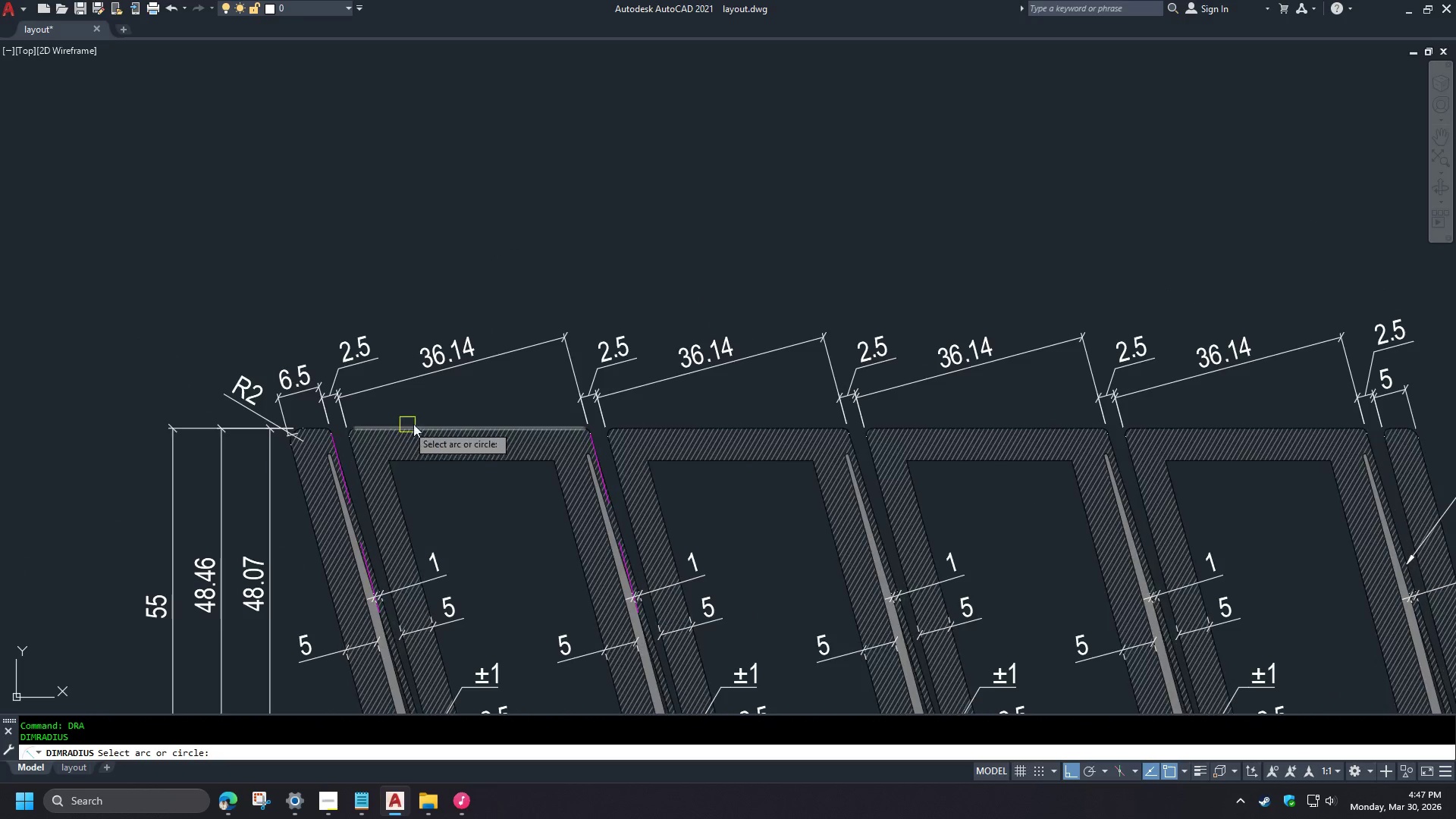 
wait(5.85)
 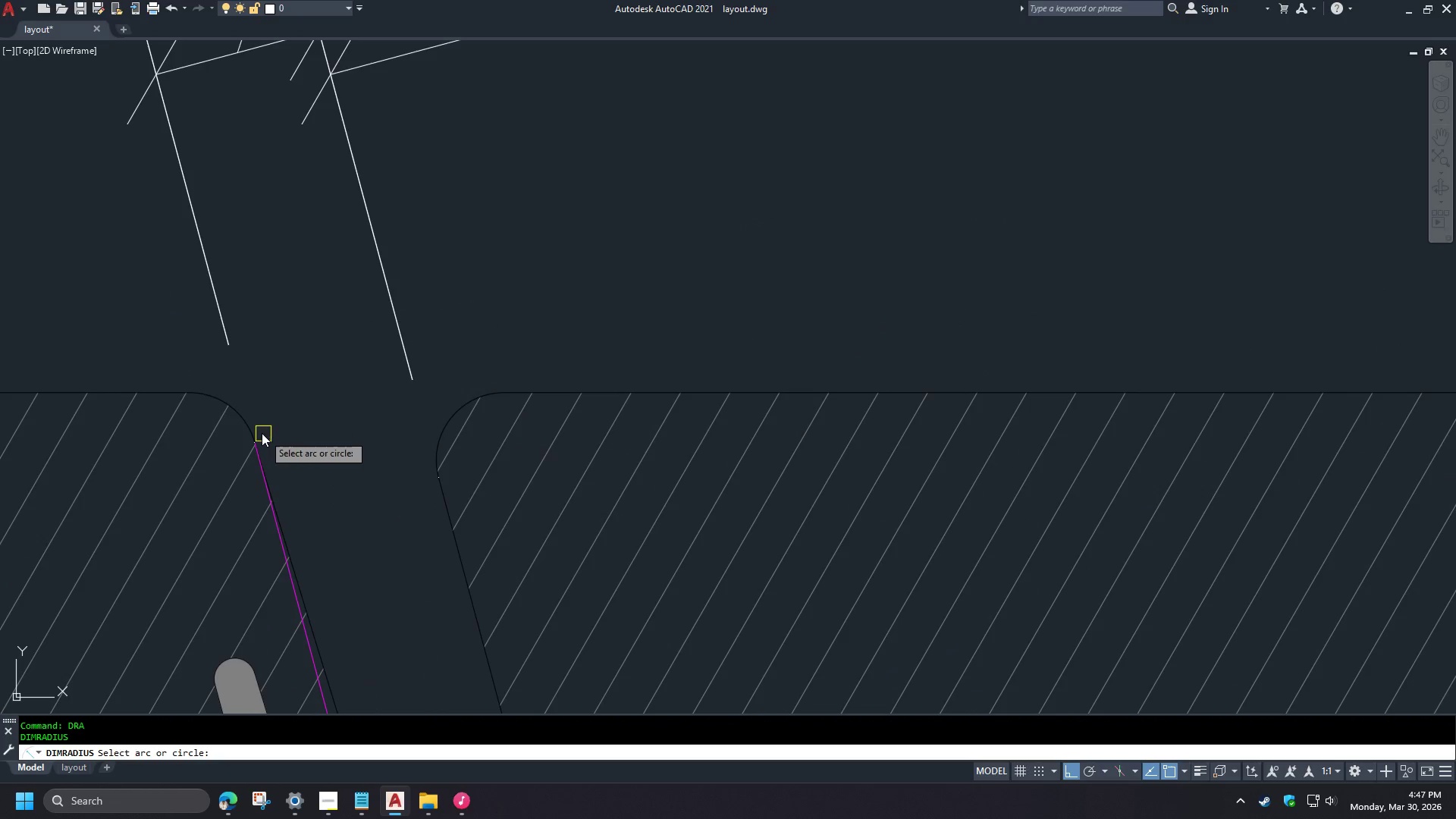 
left_click([244, 423])
 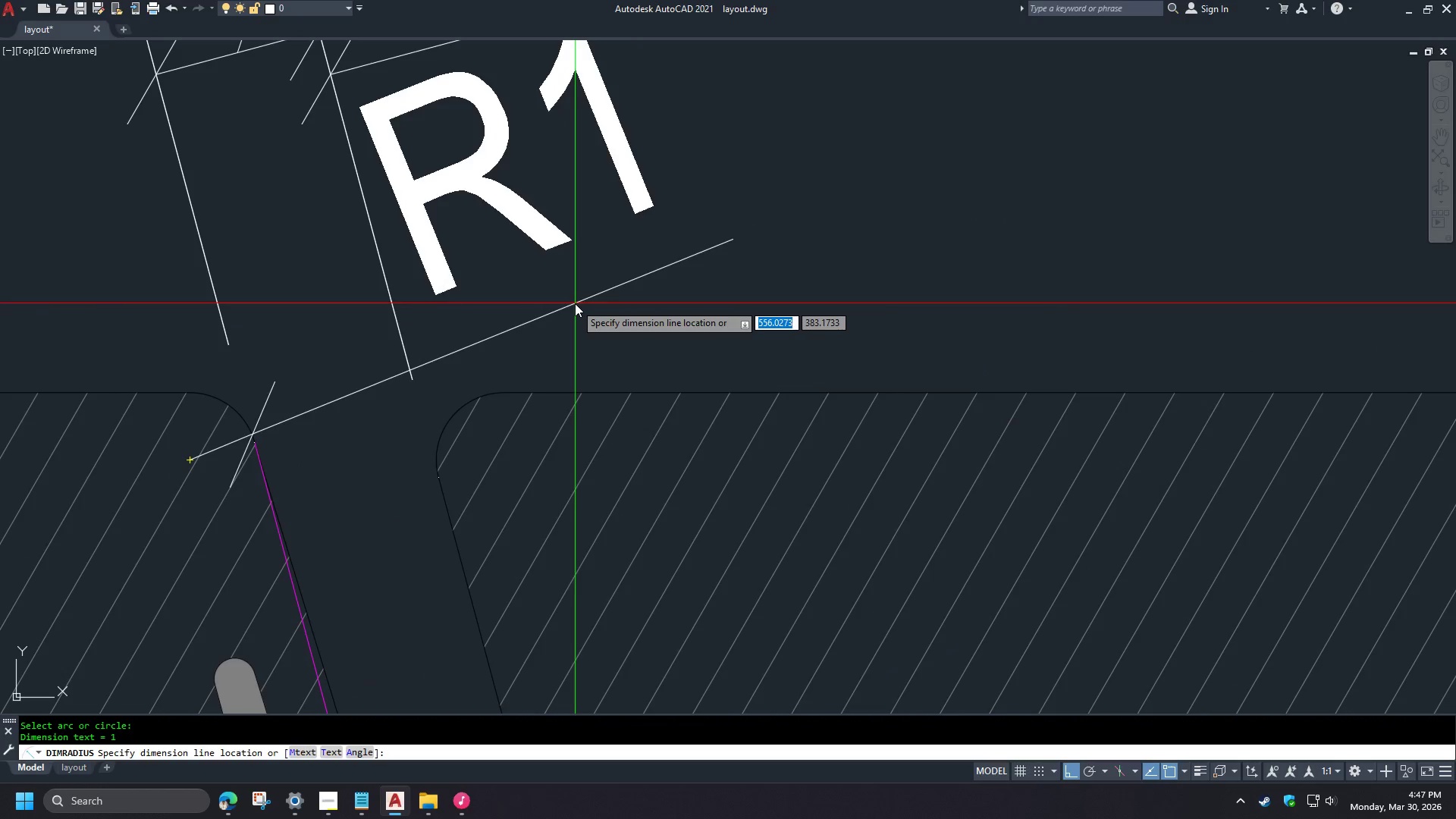 
left_click([571, 305])
 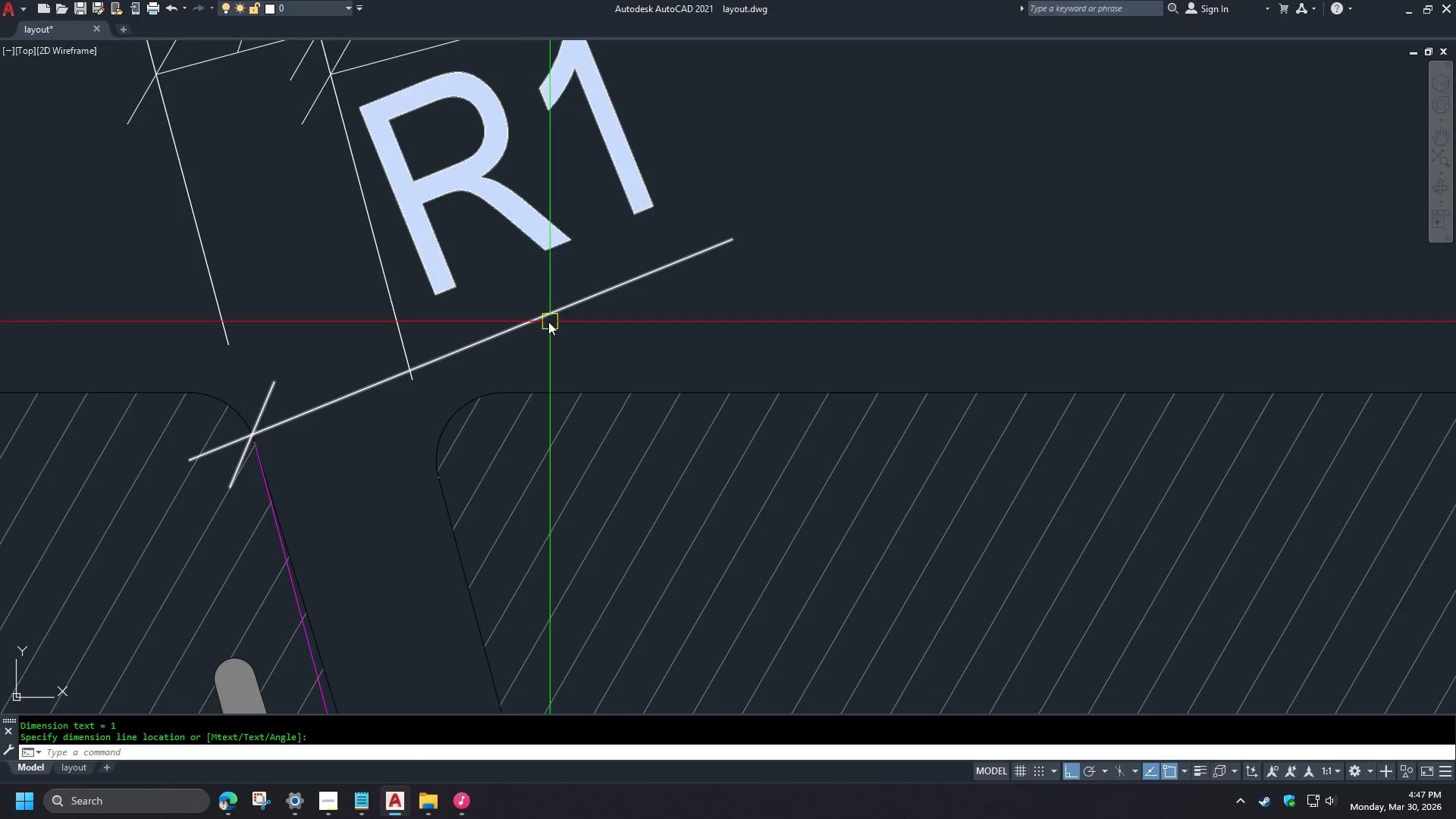 
scroll: coordinate [347, 428], scroll_direction: up, amount: 2.0
 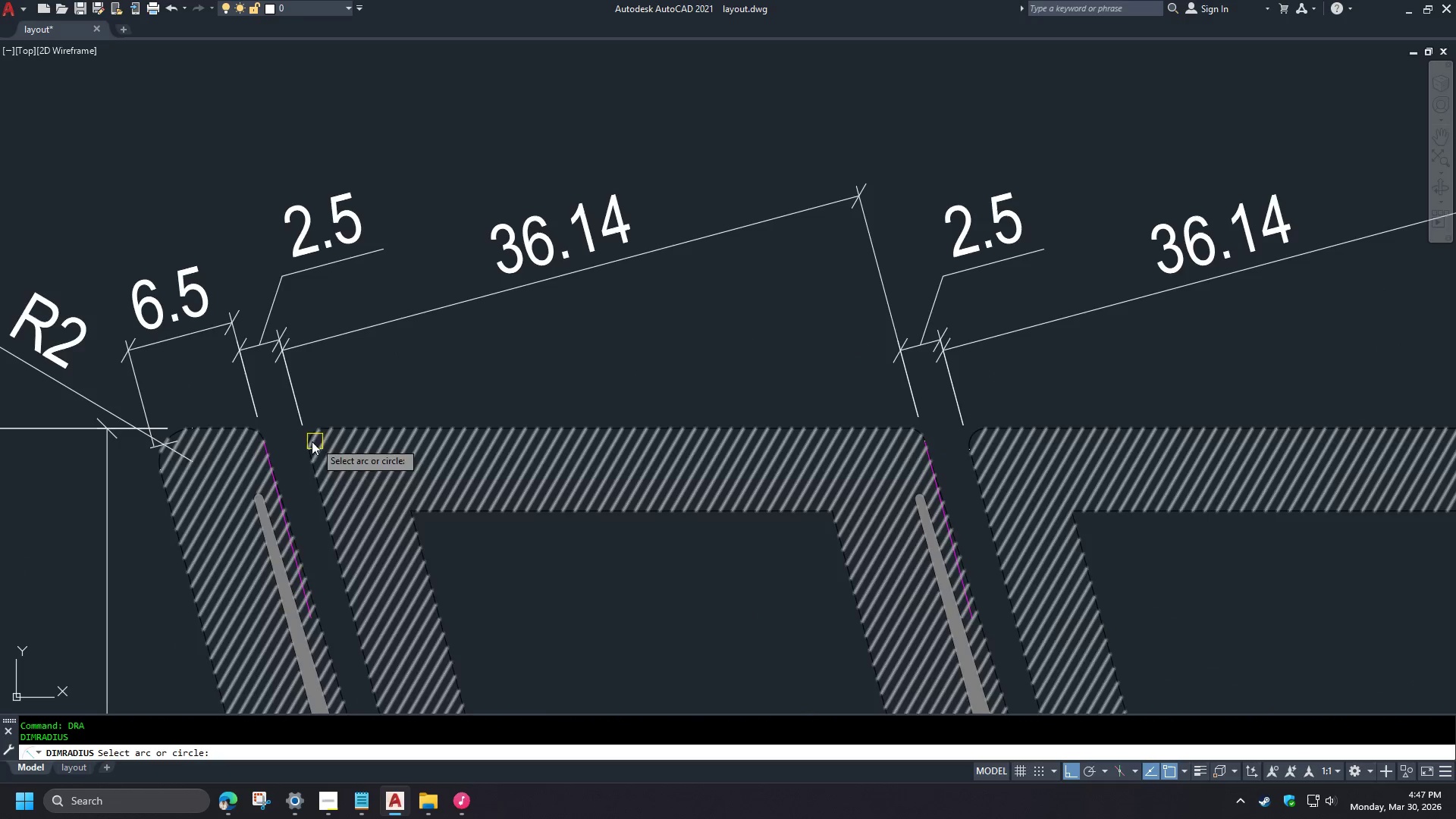 
double_click([532, 321])
 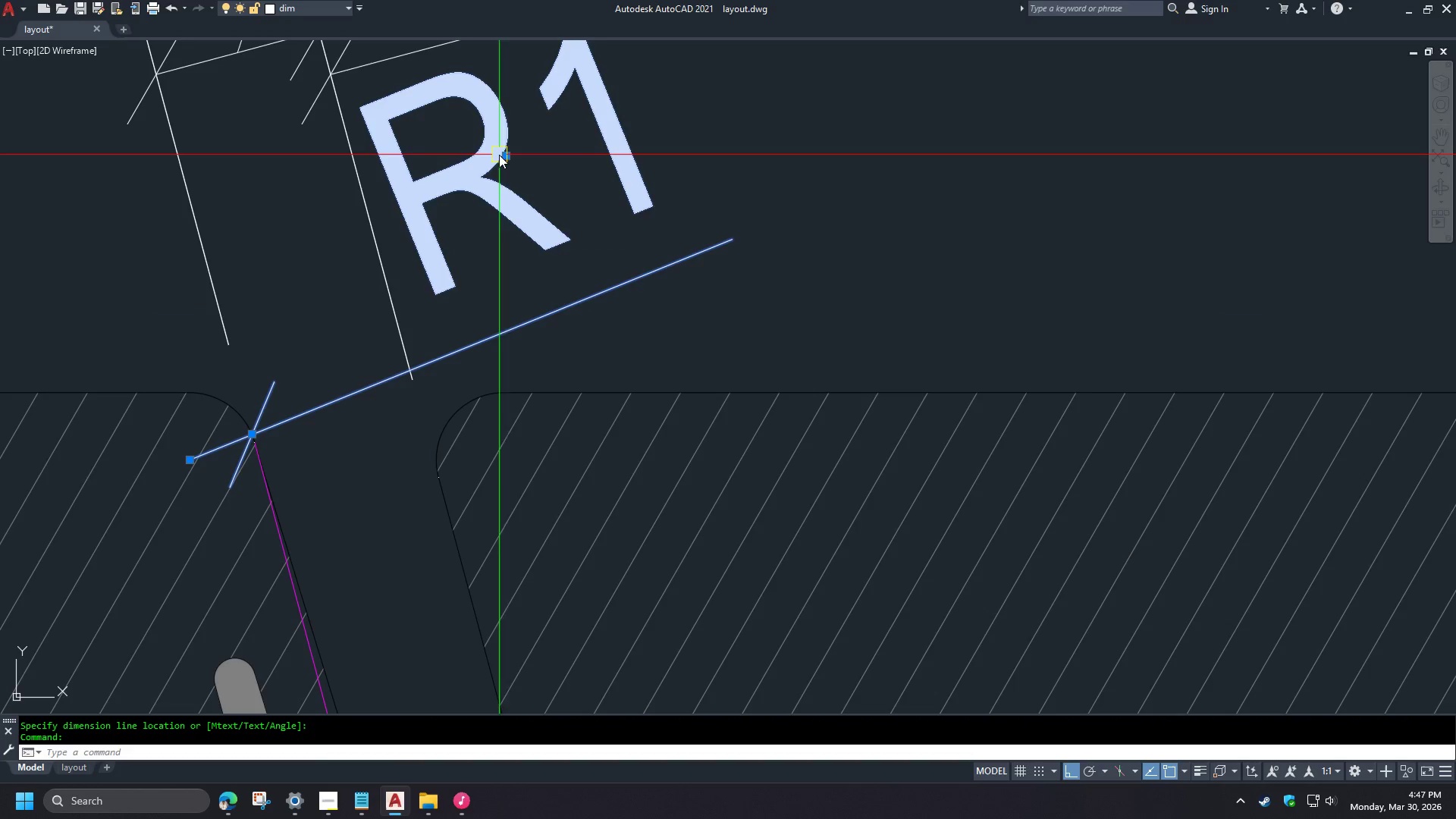 
scroll: coordinate [265, 441], scroll_direction: up, amount: 3.0
 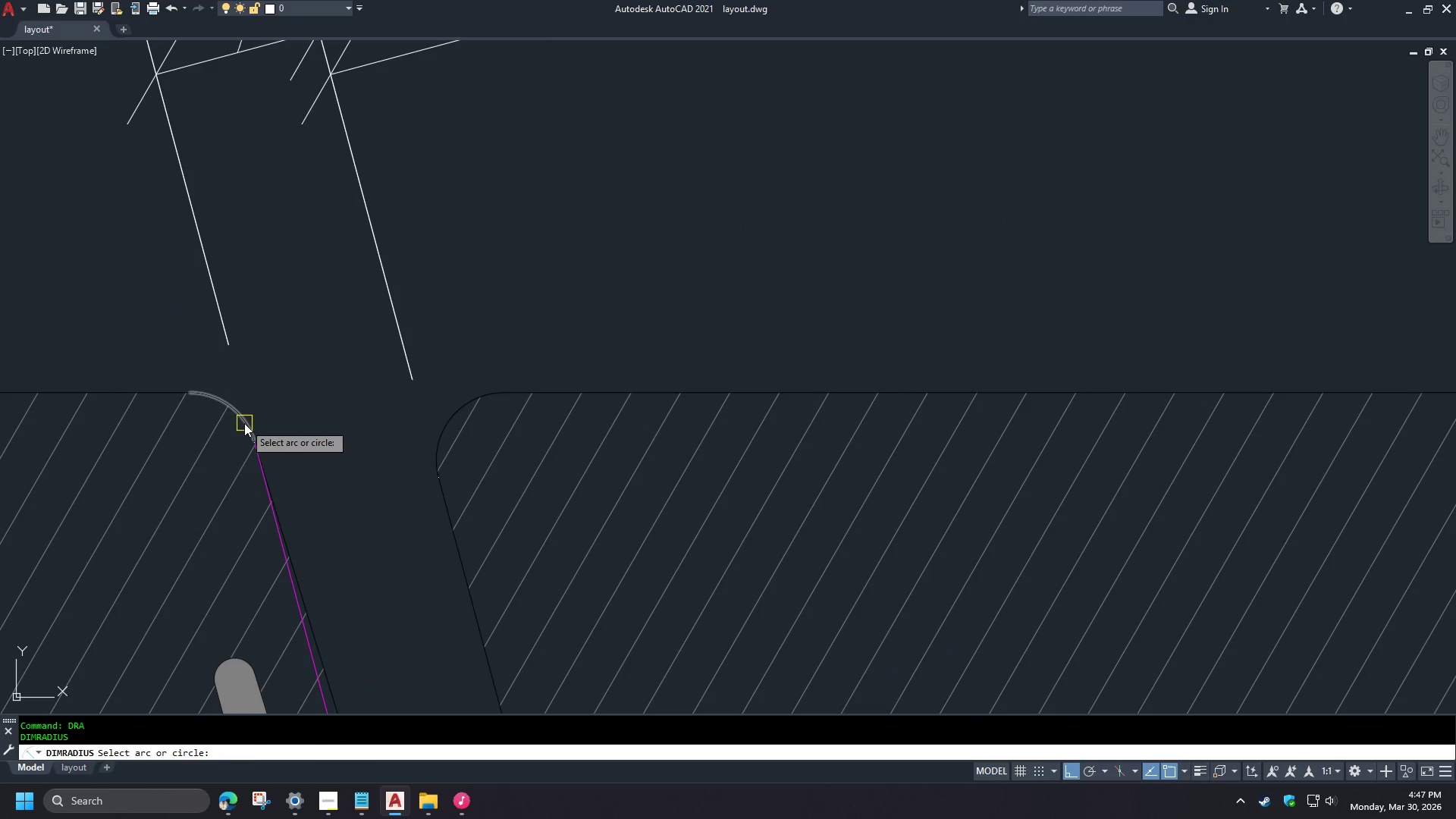 
left_click([506, 153])
 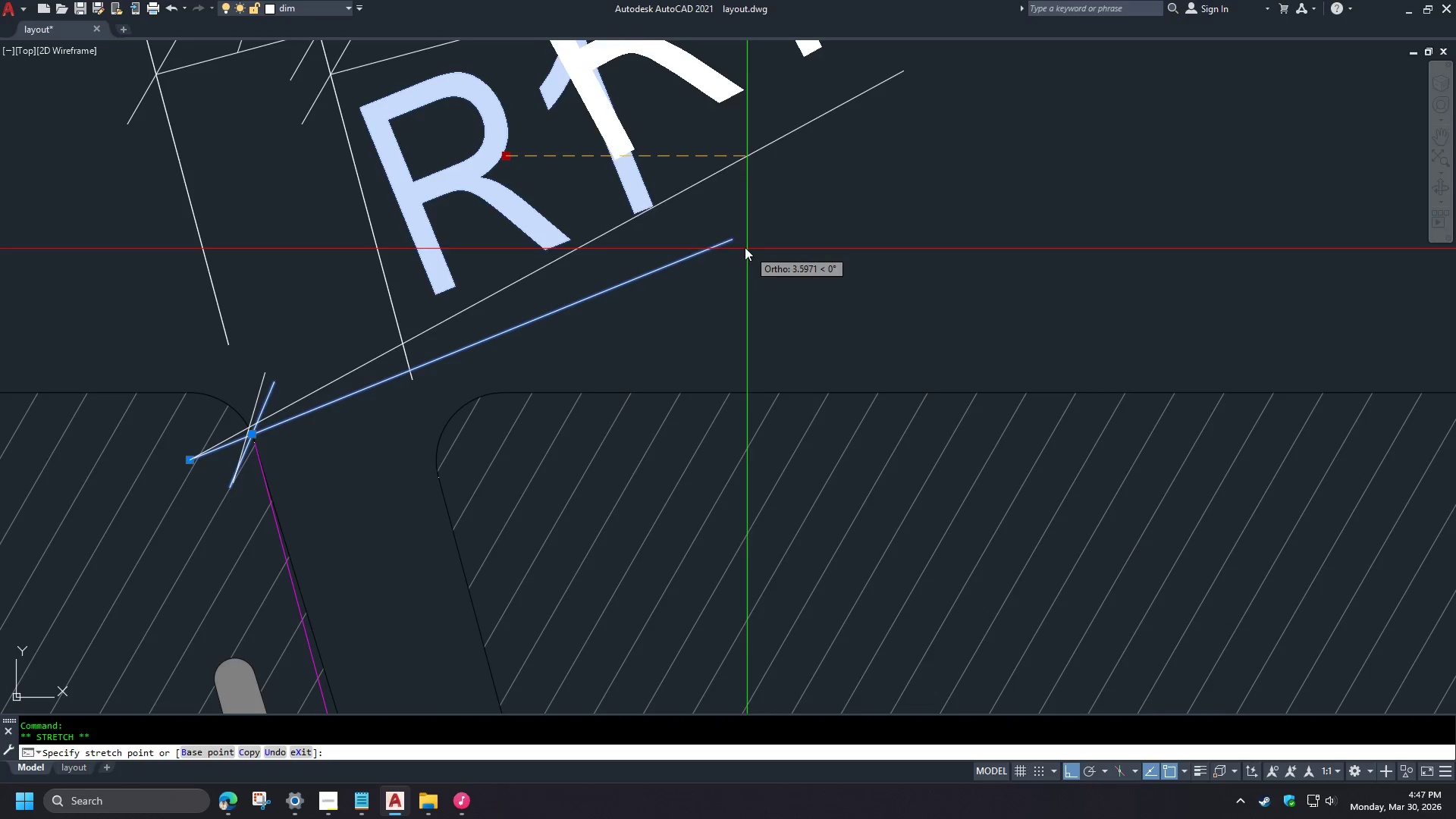 
left_click([733, 237])
 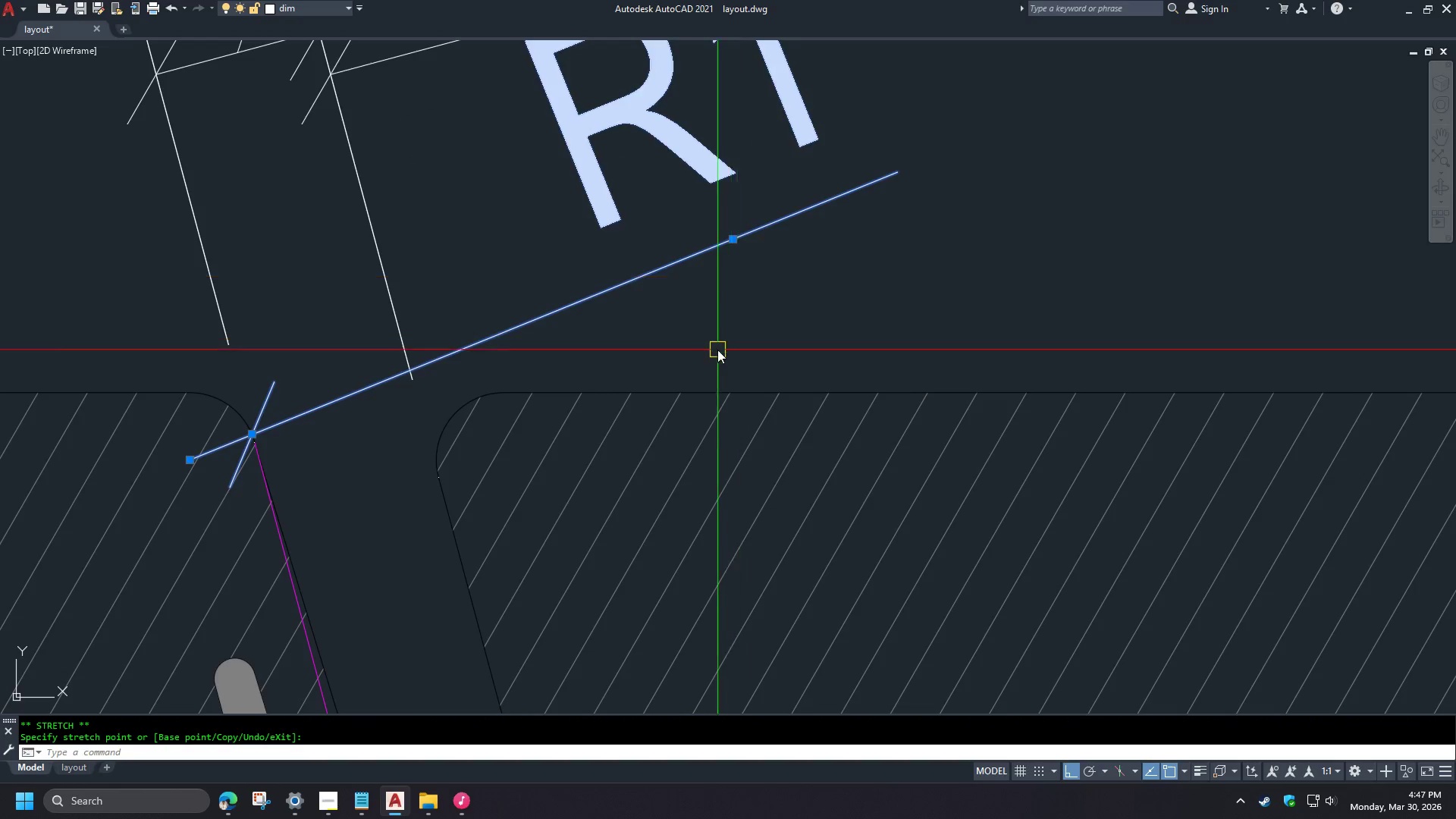 
left_click([720, 307])
 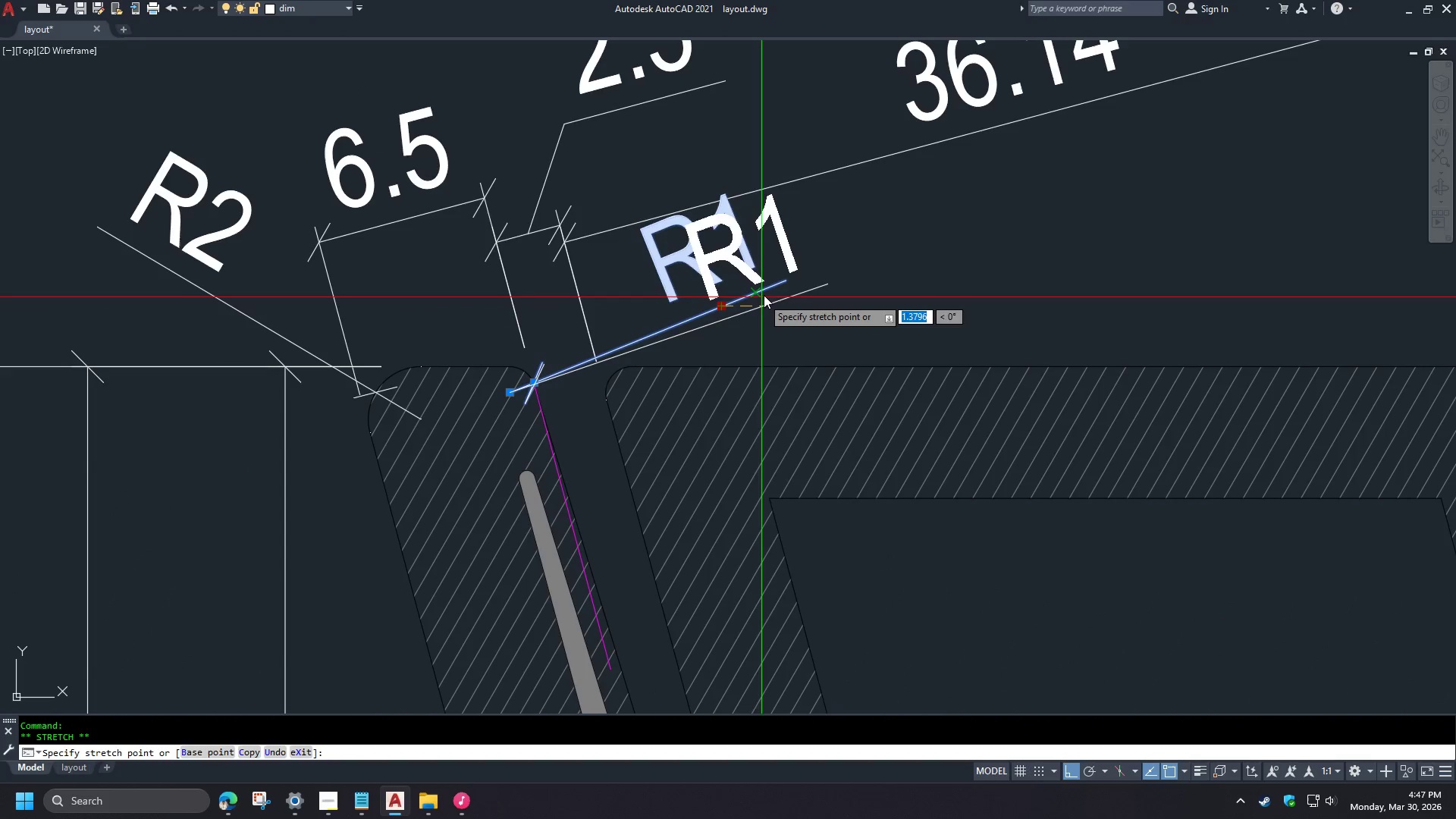 
left_click([765, 292])
 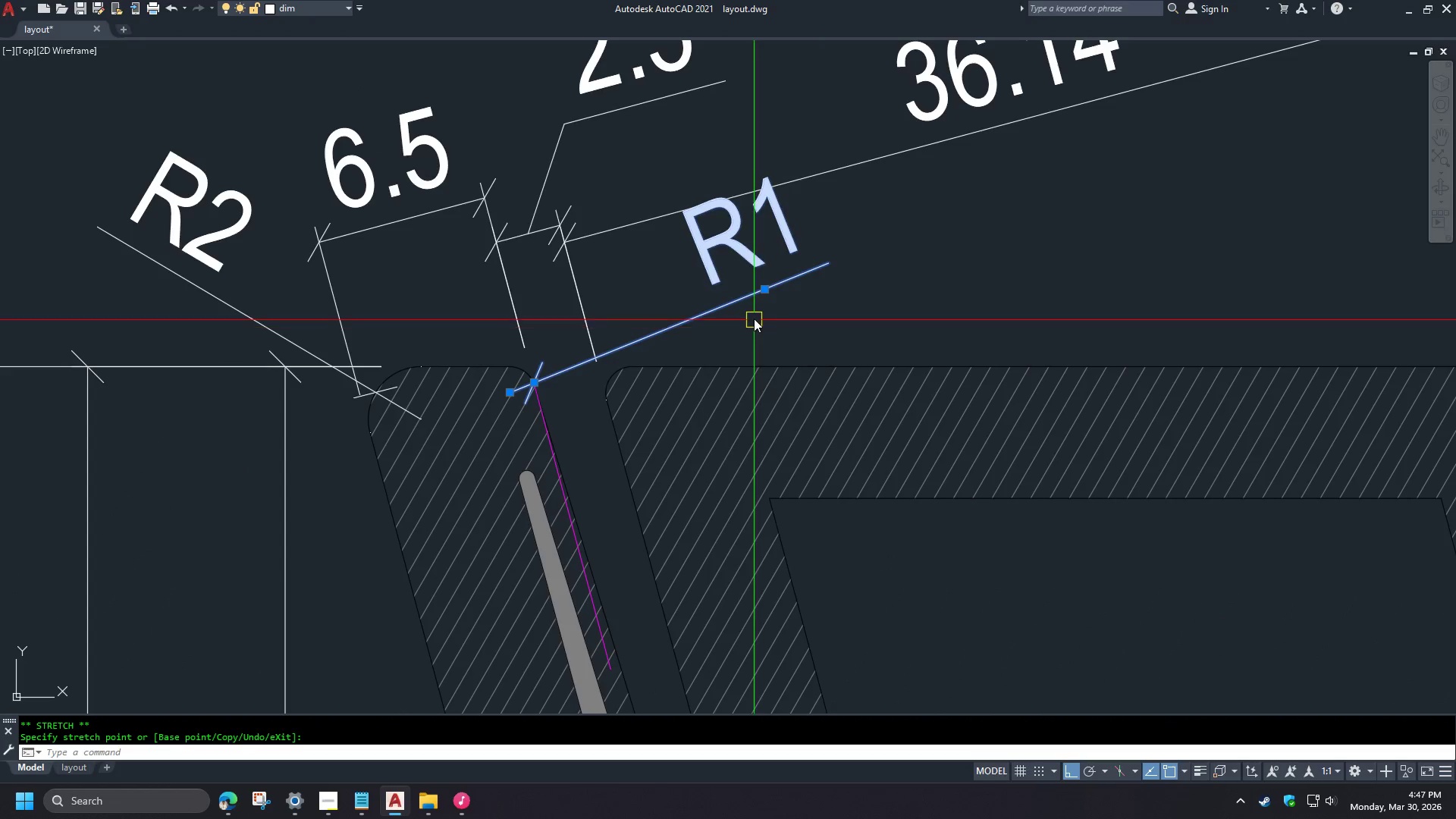 
left_click([726, 245])
 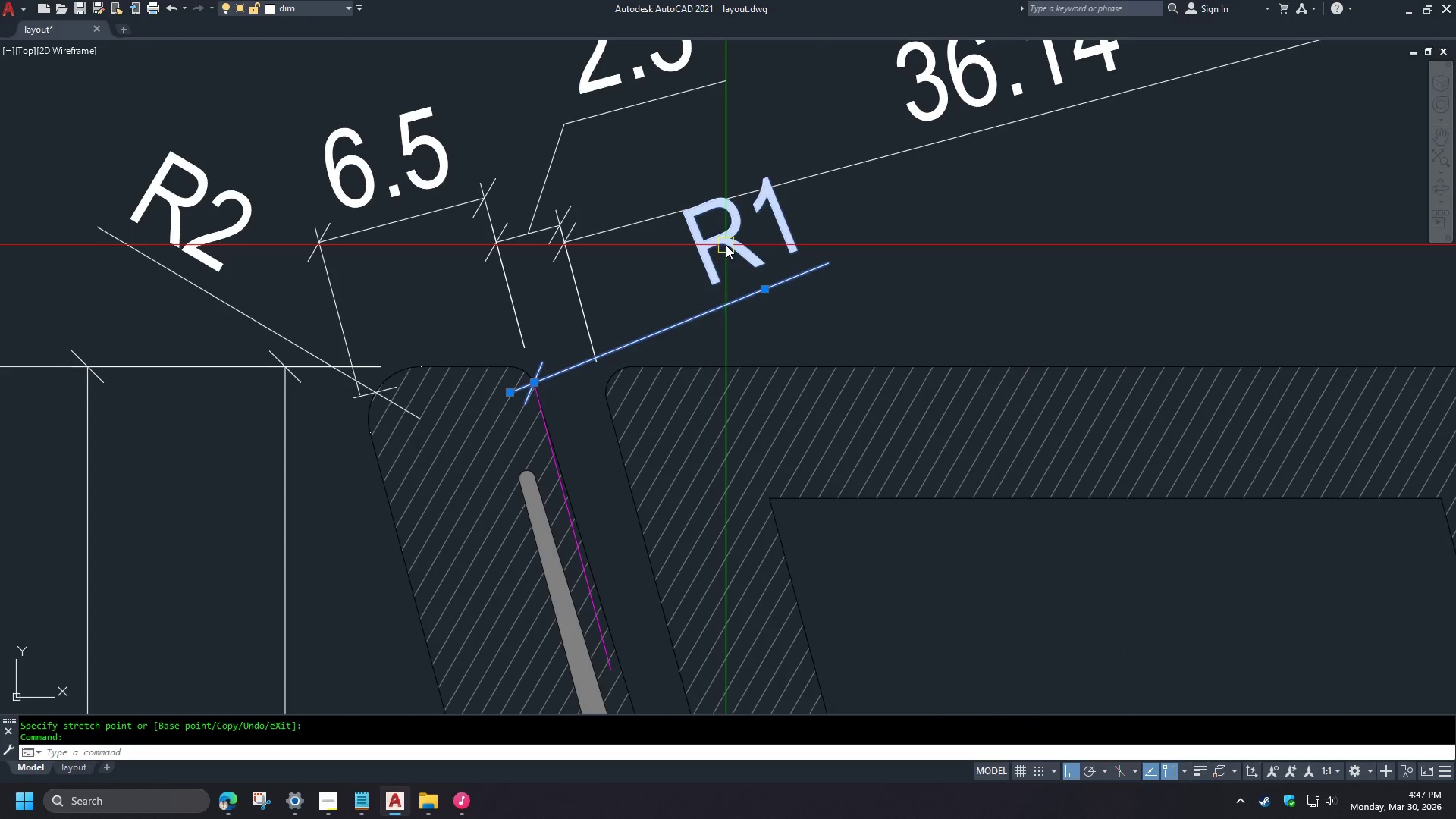 
scroll: coordinate [714, 350], scroll_direction: down, amount: 2.0
 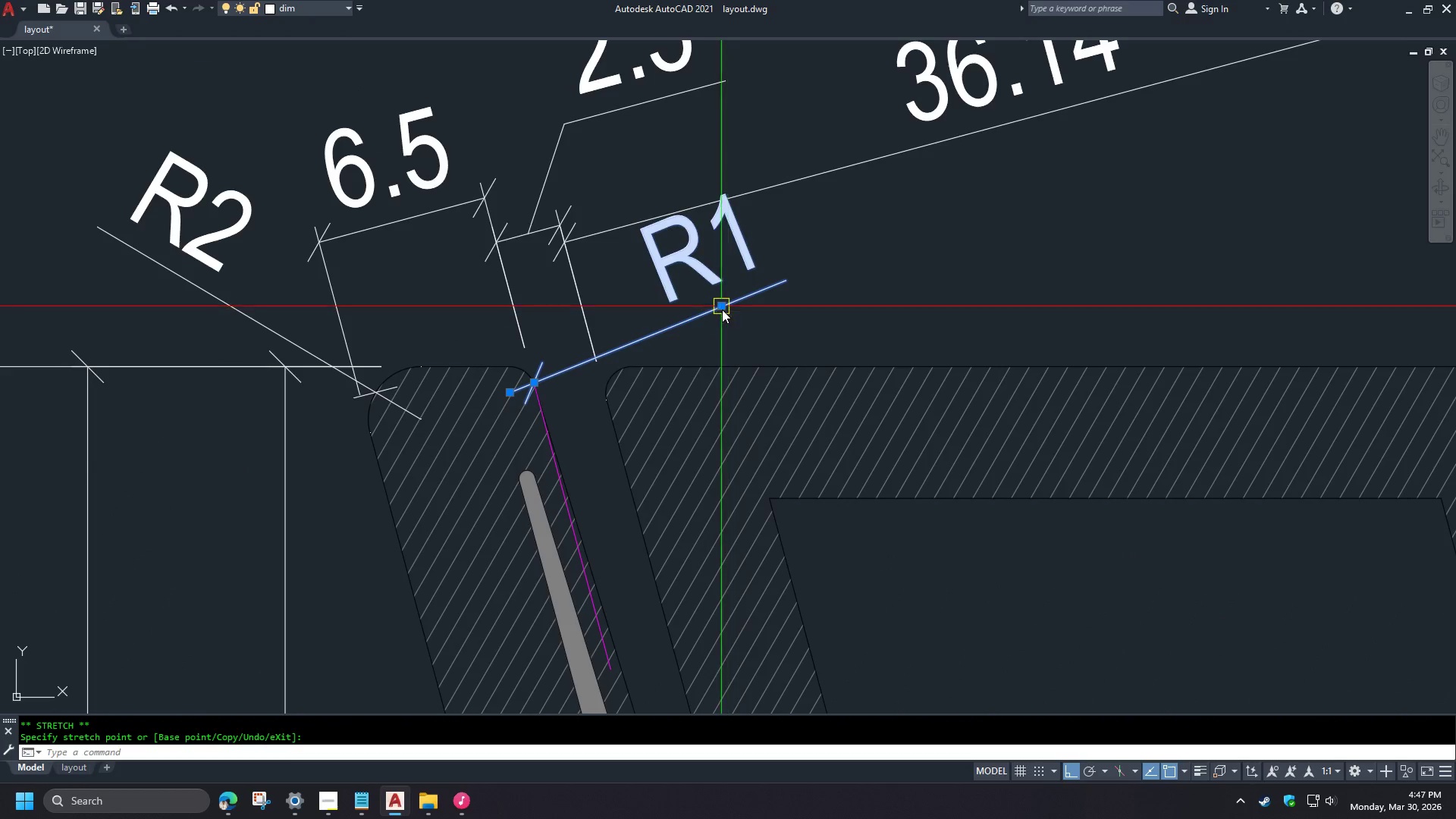 
double_click([726, 245])
 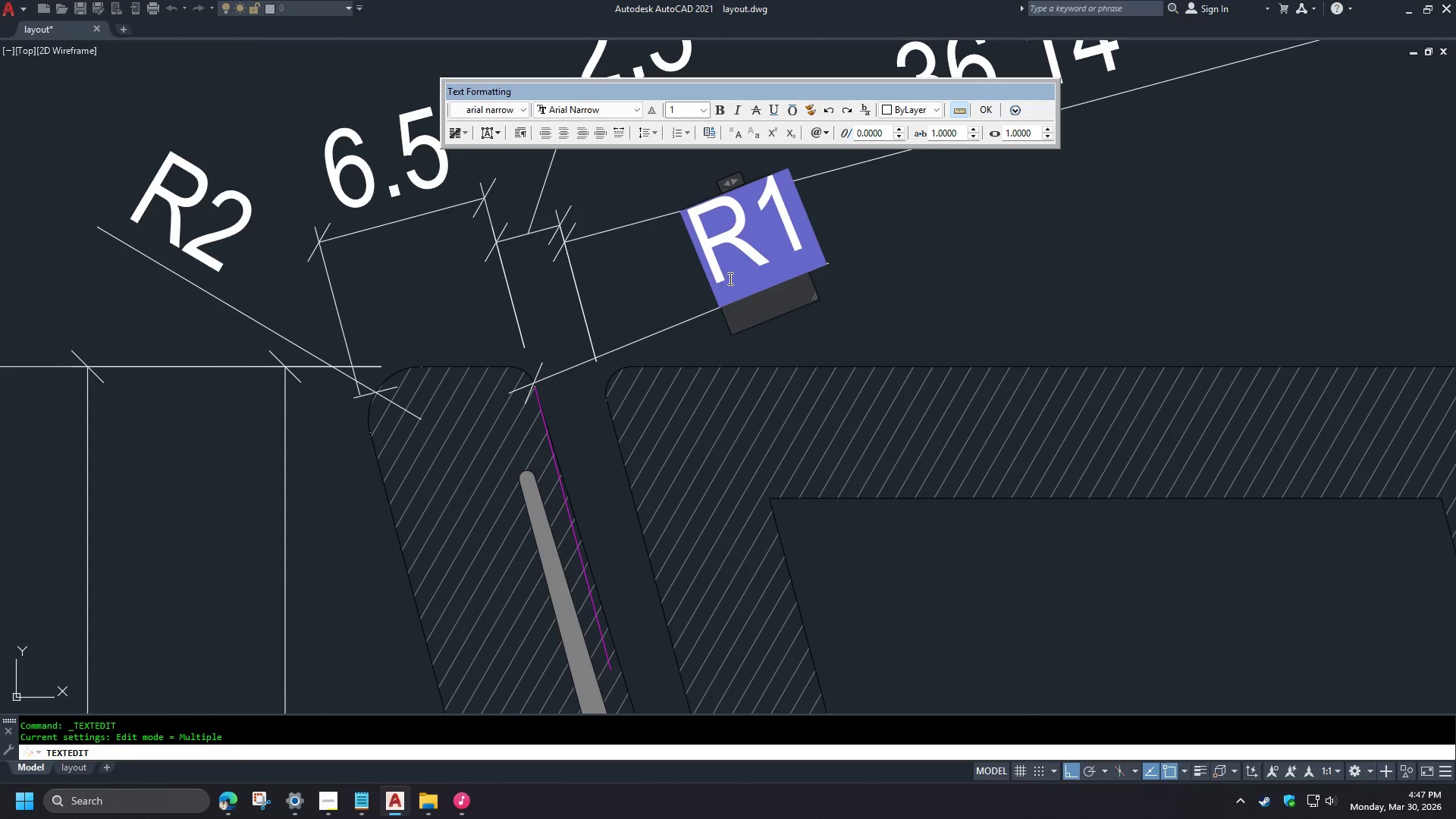 
left_click([389, 307])
 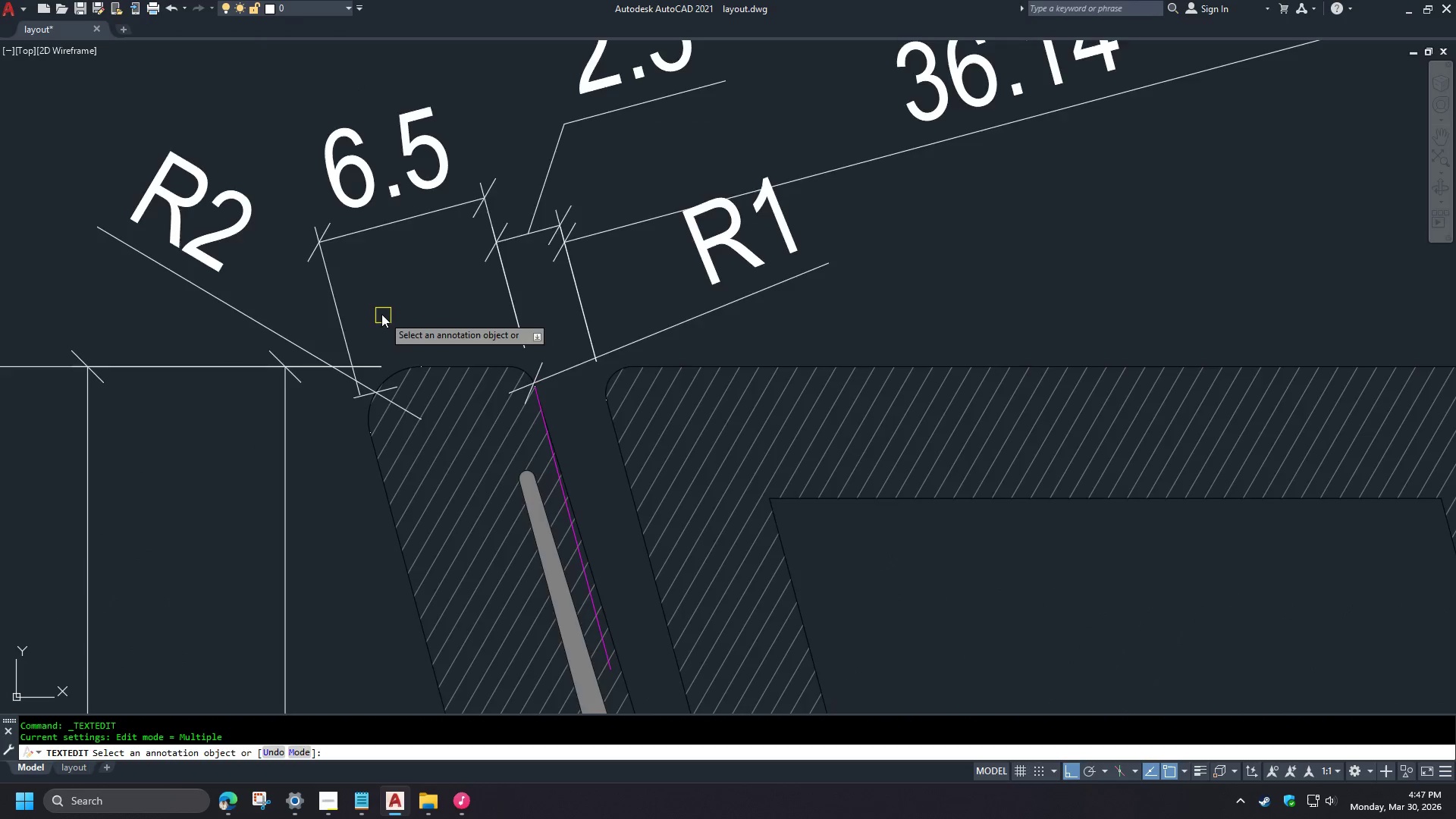 
type( ma )
 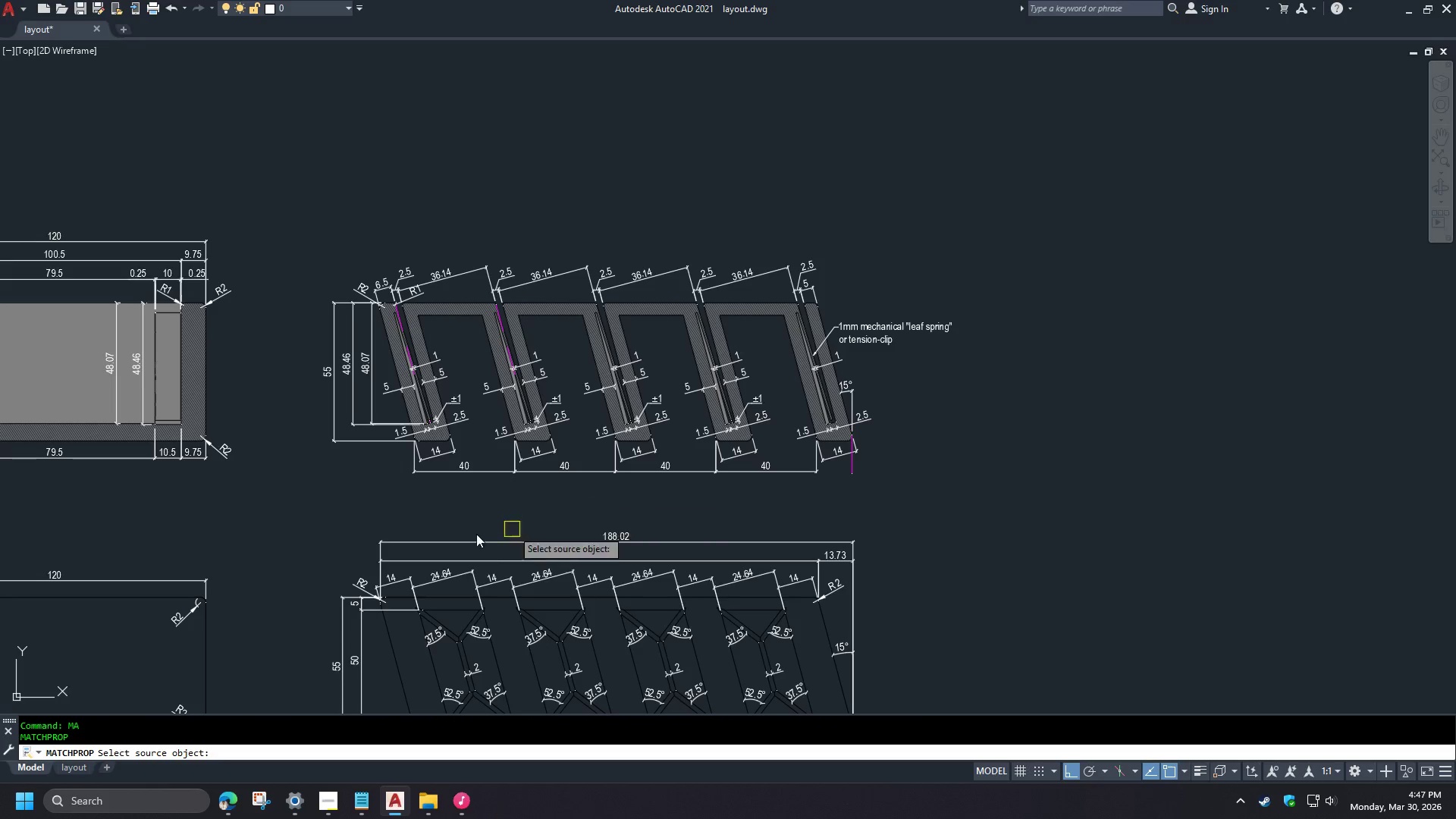 
left_click([359, 584])
 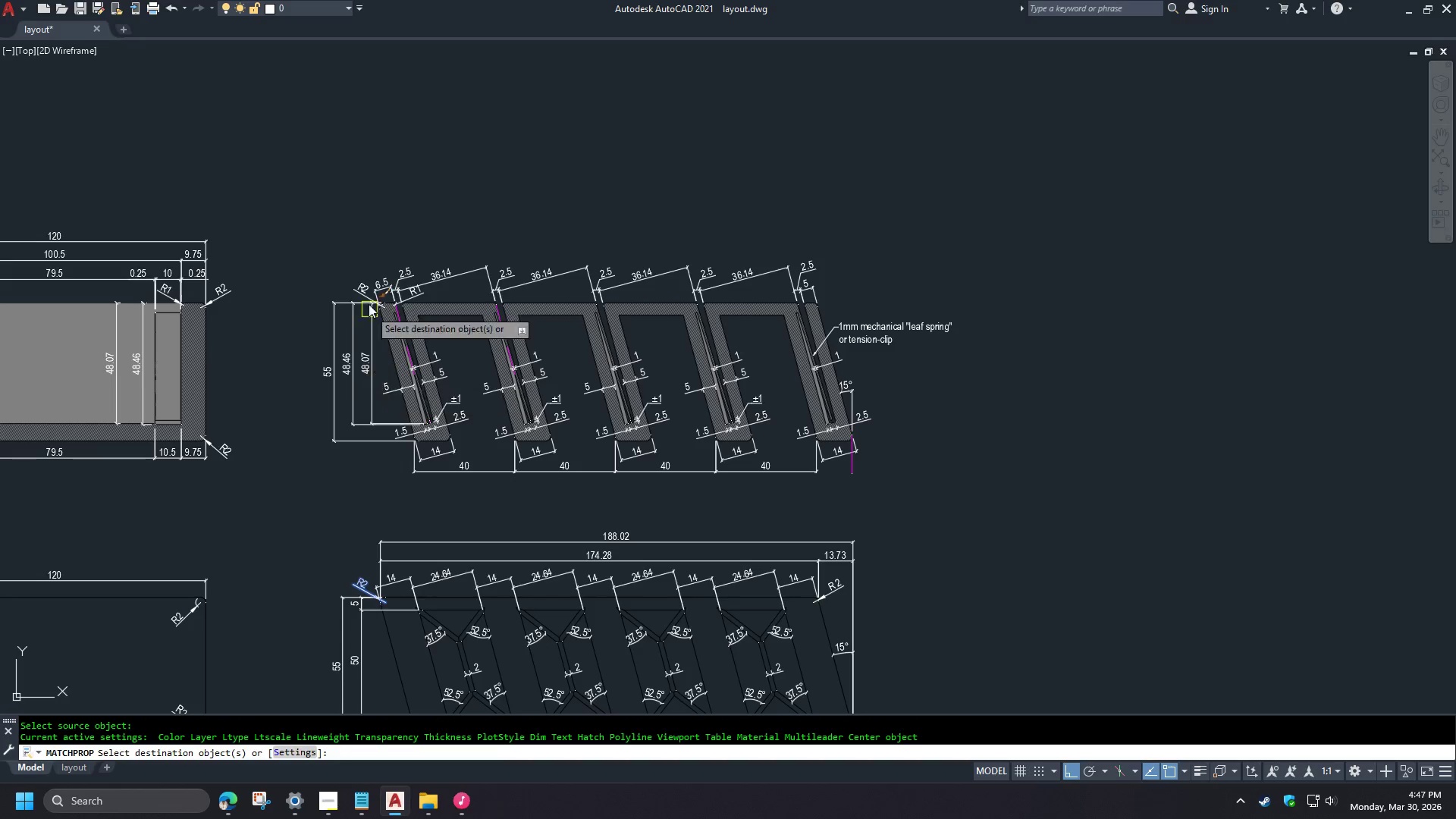 
scroll: coordinate [383, 293], scroll_direction: down, amount: 5.0
 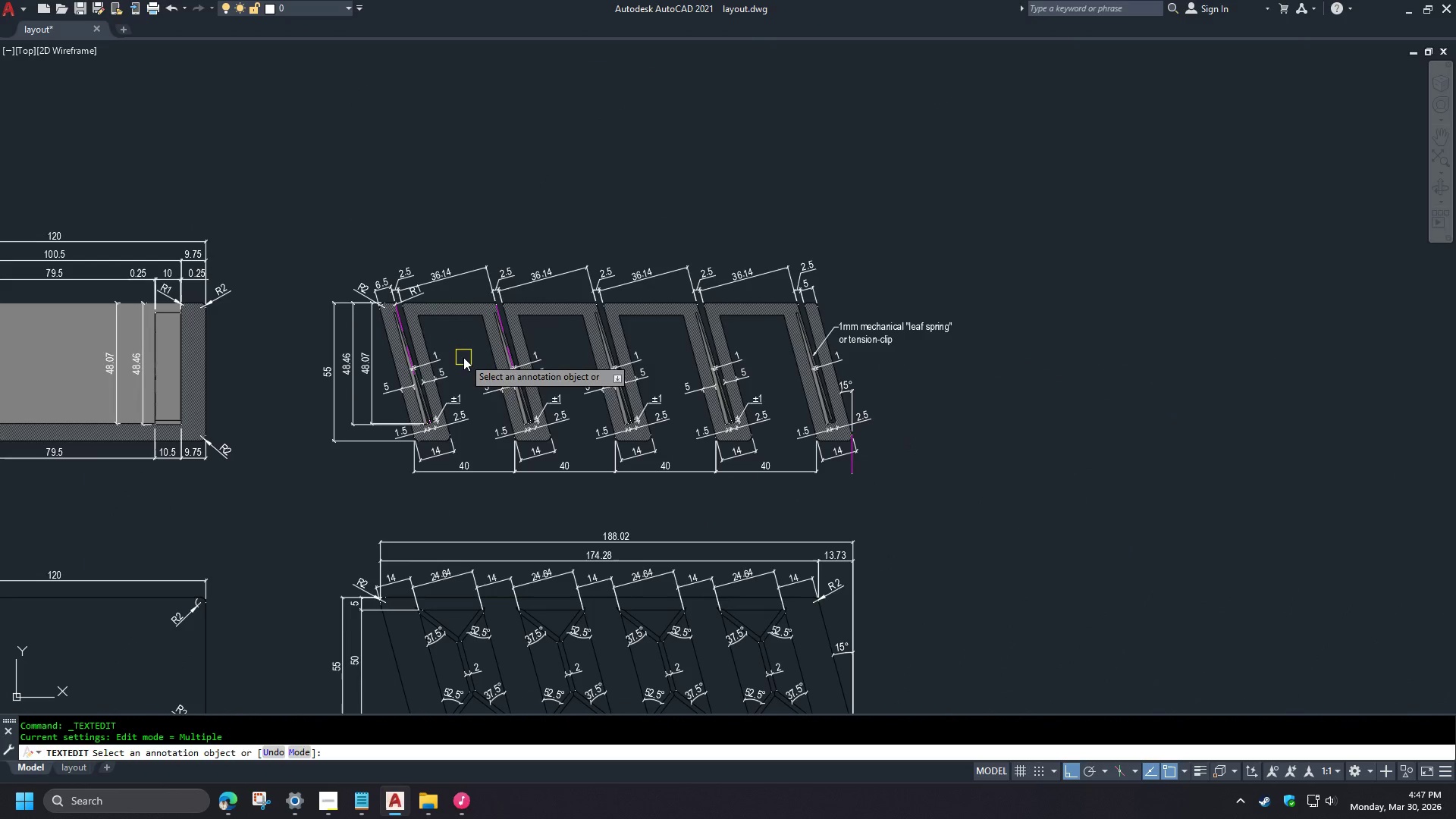 
left_click([348, 312])
 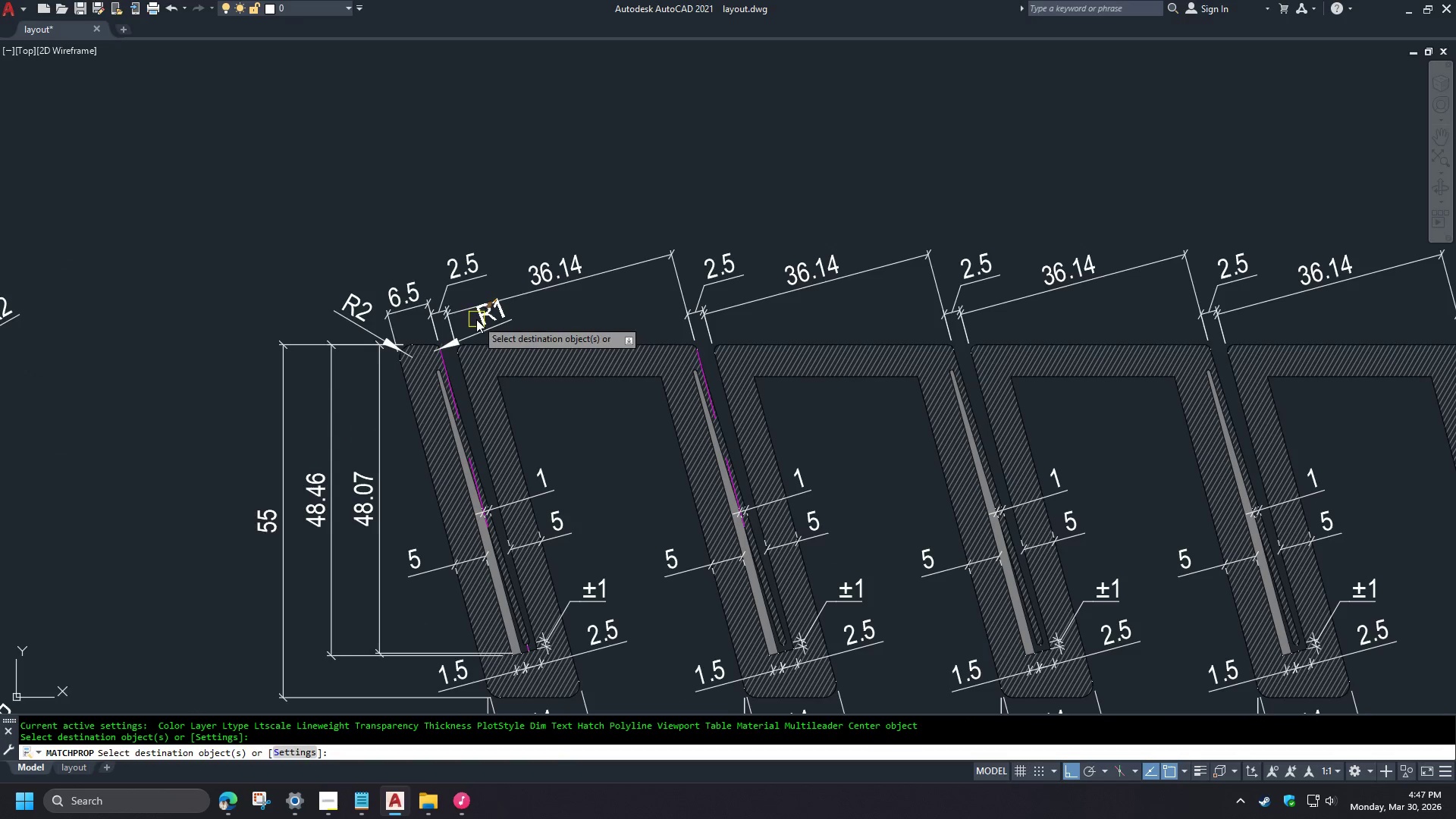 
left_click([491, 326])
 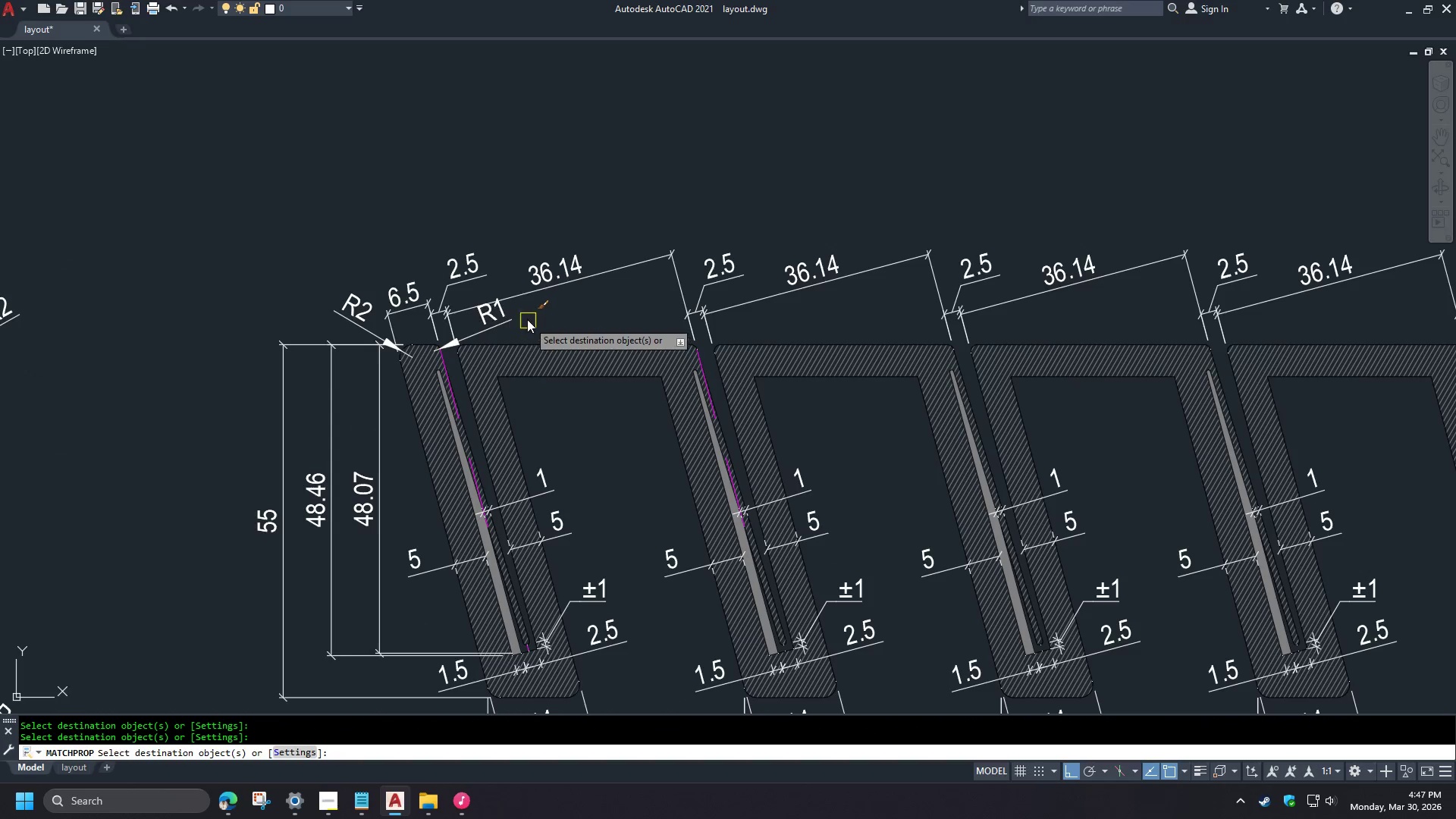 
key(Space)
 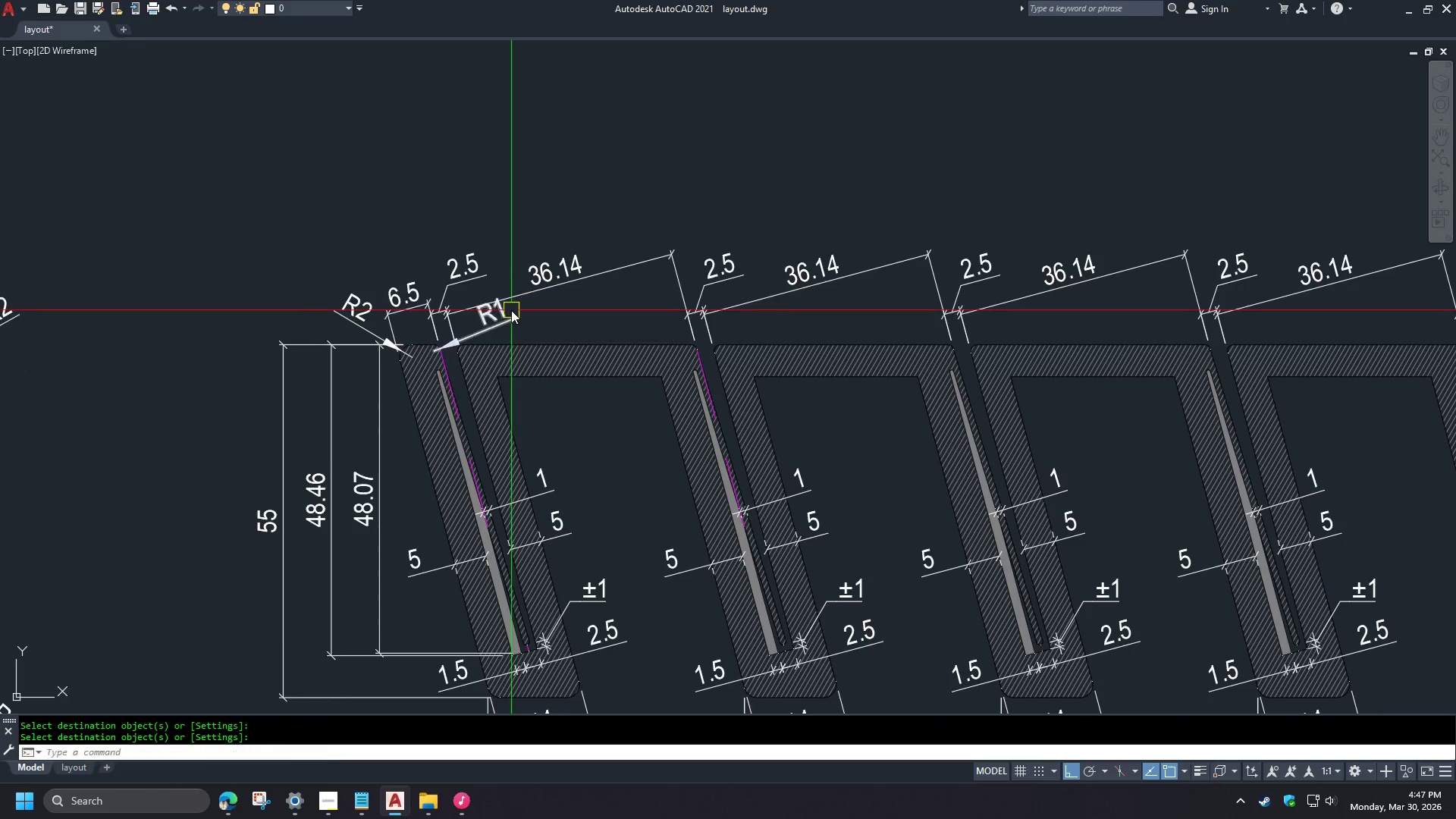 
double_click([427, 324])
 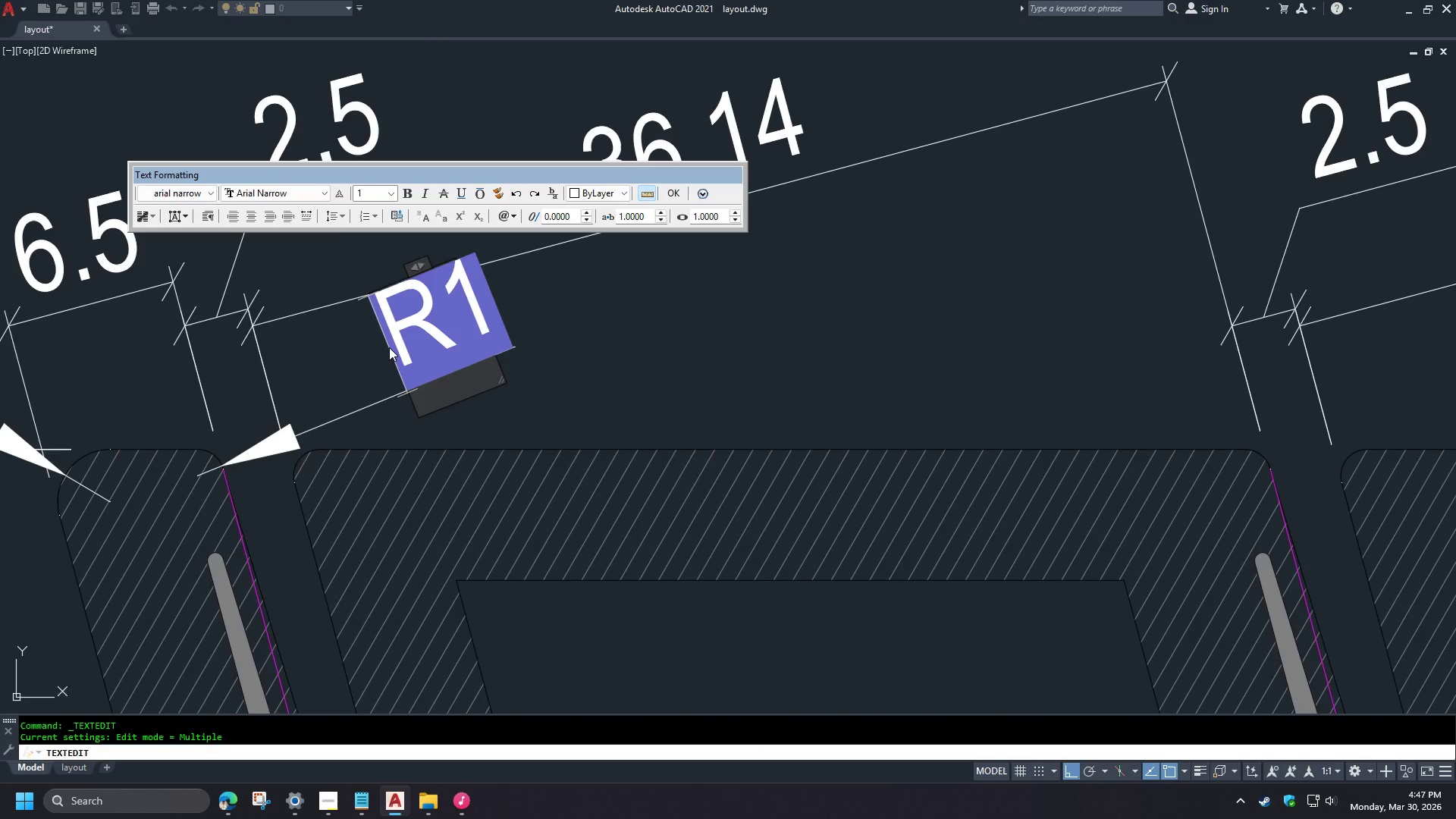 
scroll: coordinate [366, 275], scroll_direction: up, amount: 2.0
 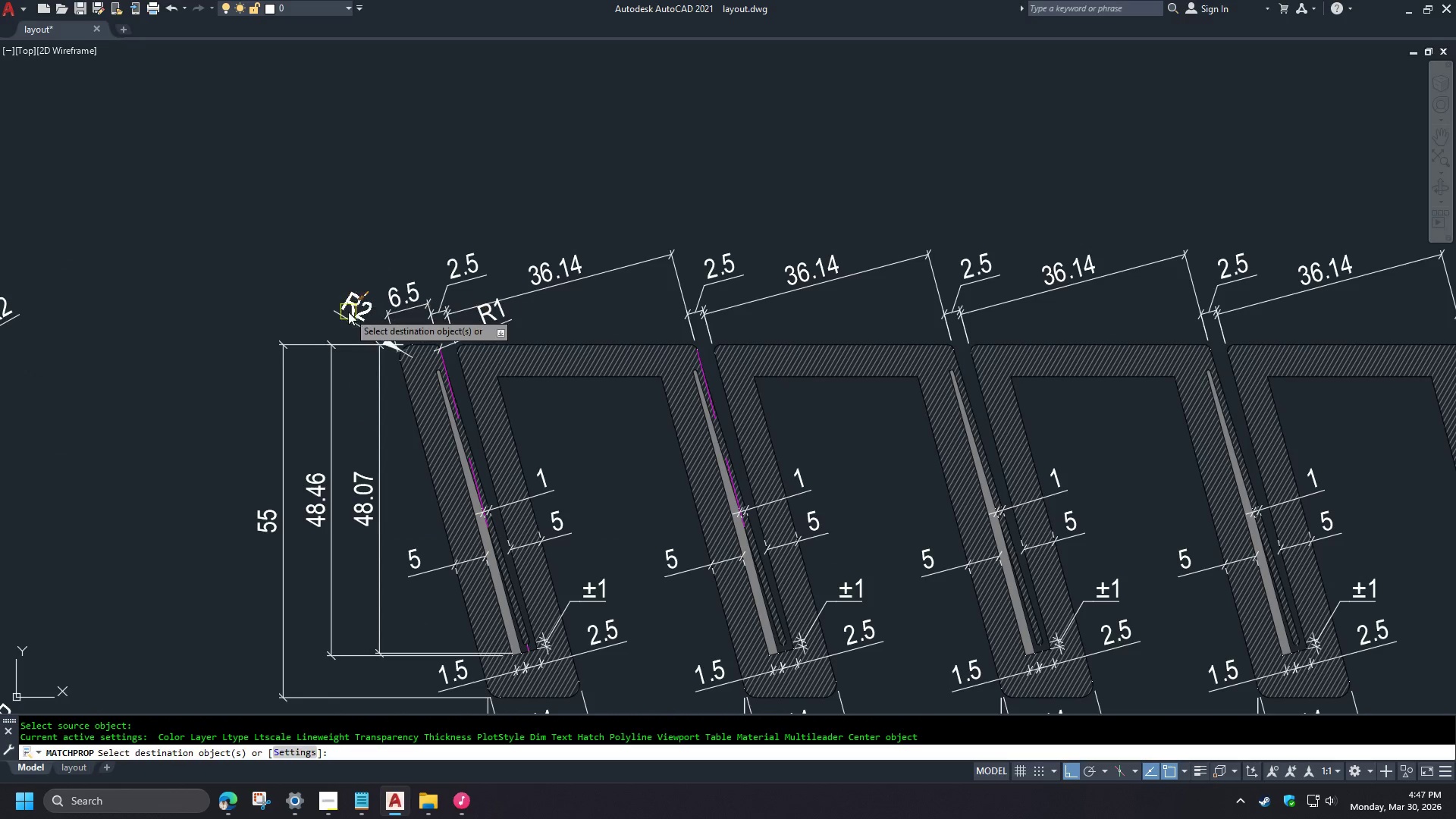 
key(1)
 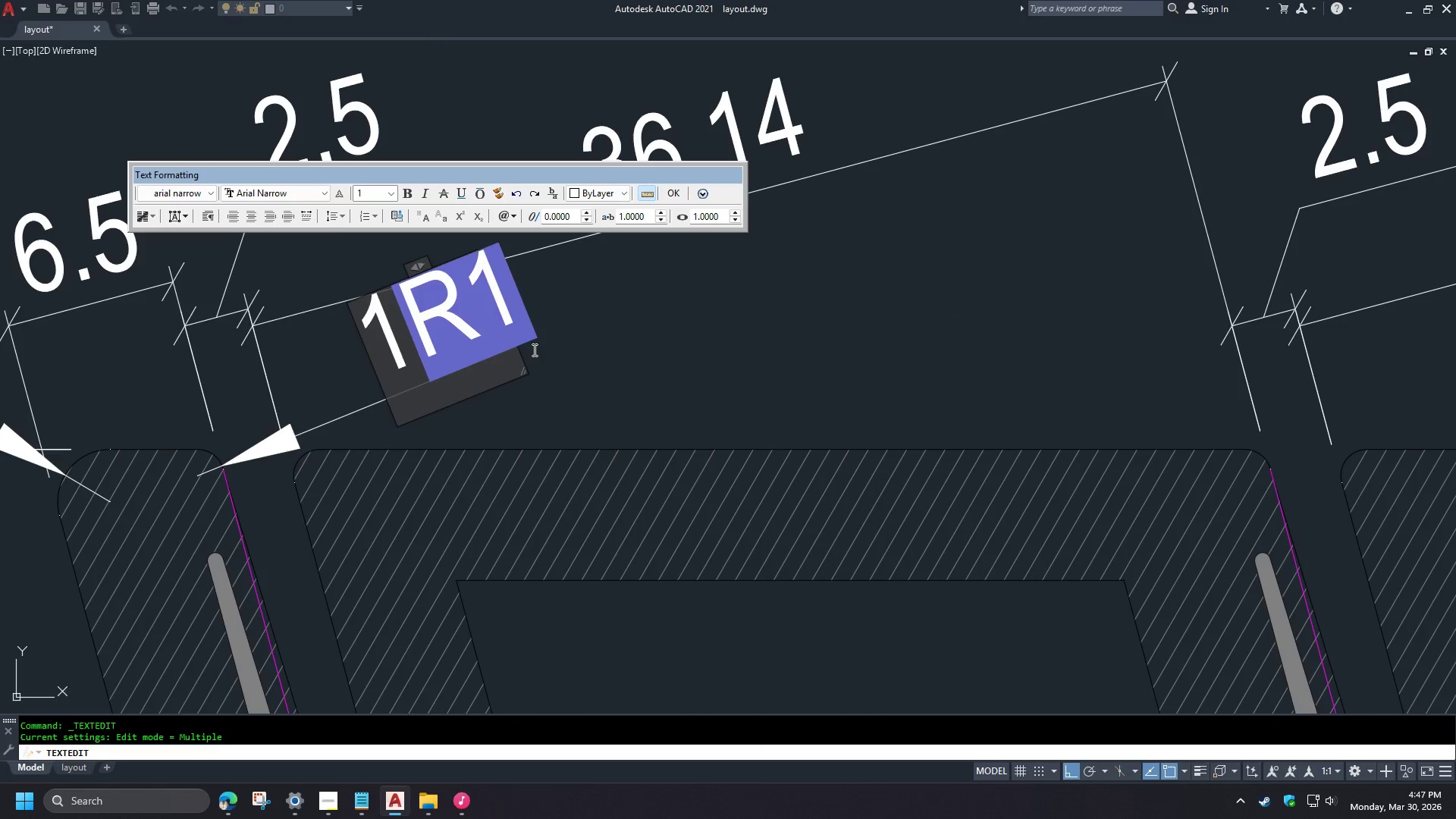 
scroll: coordinate [509, 311], scroll_direction: up, amount: 3.0
 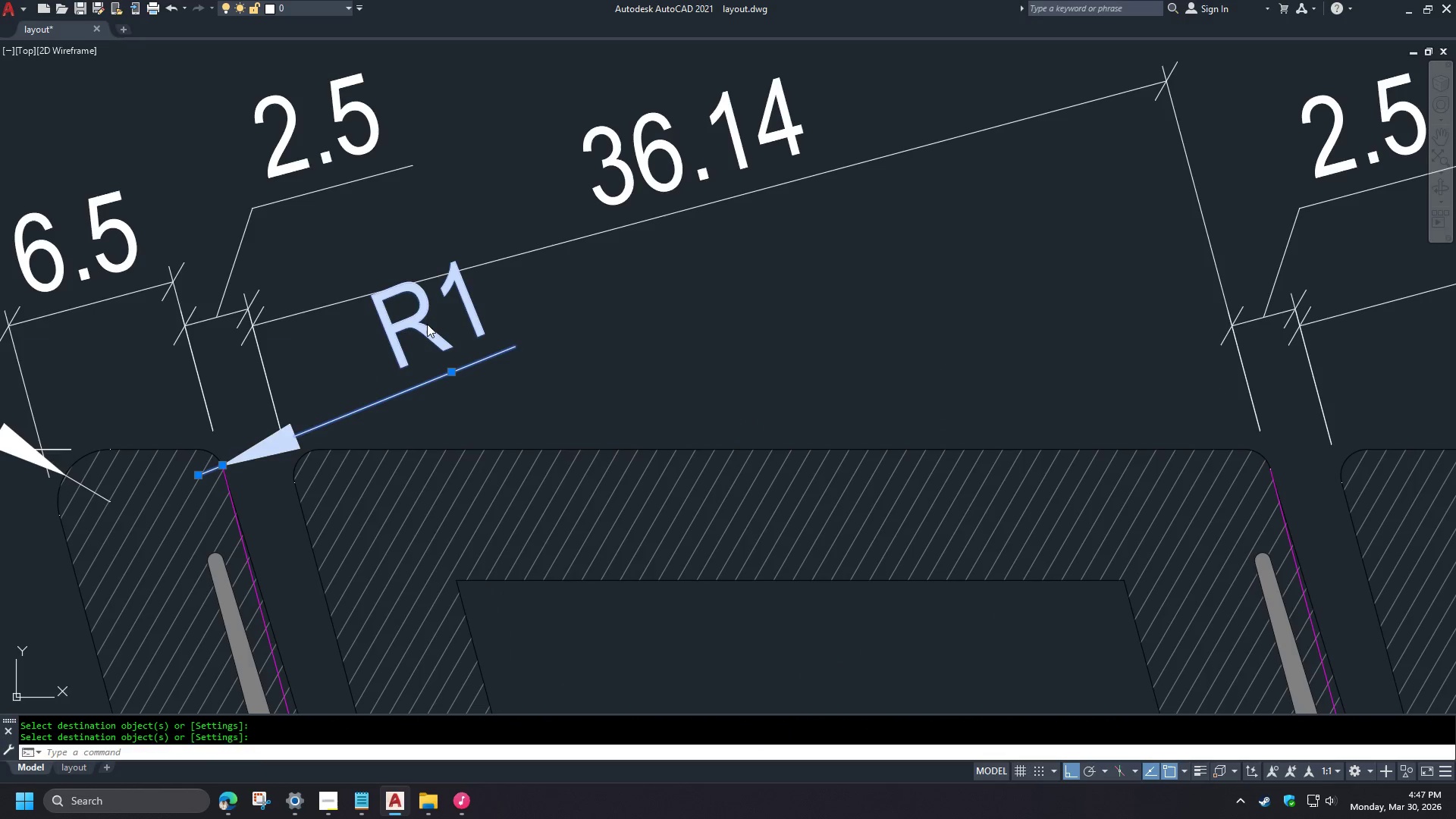 
key(Numpad0)
 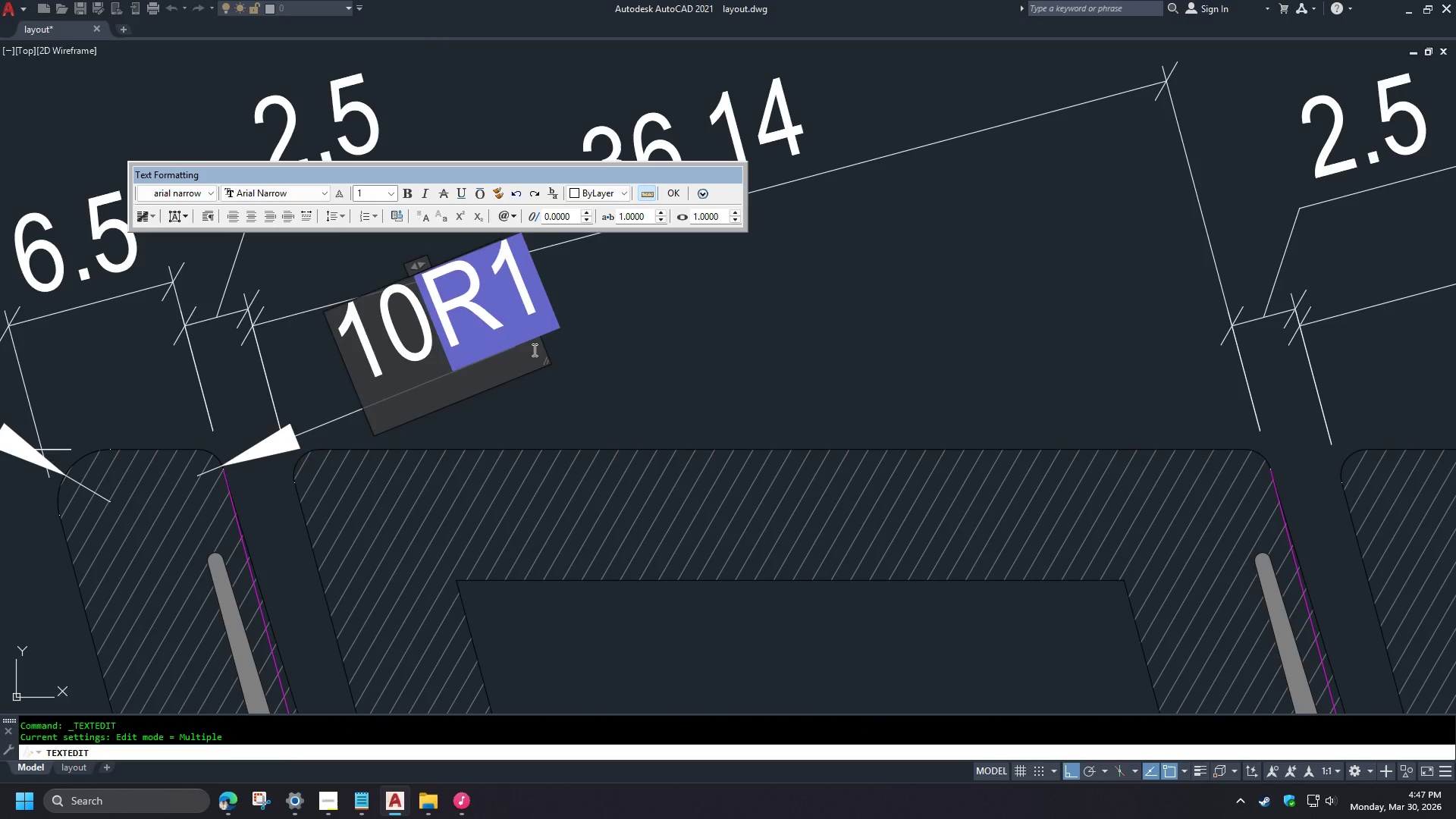 
key(Space)
 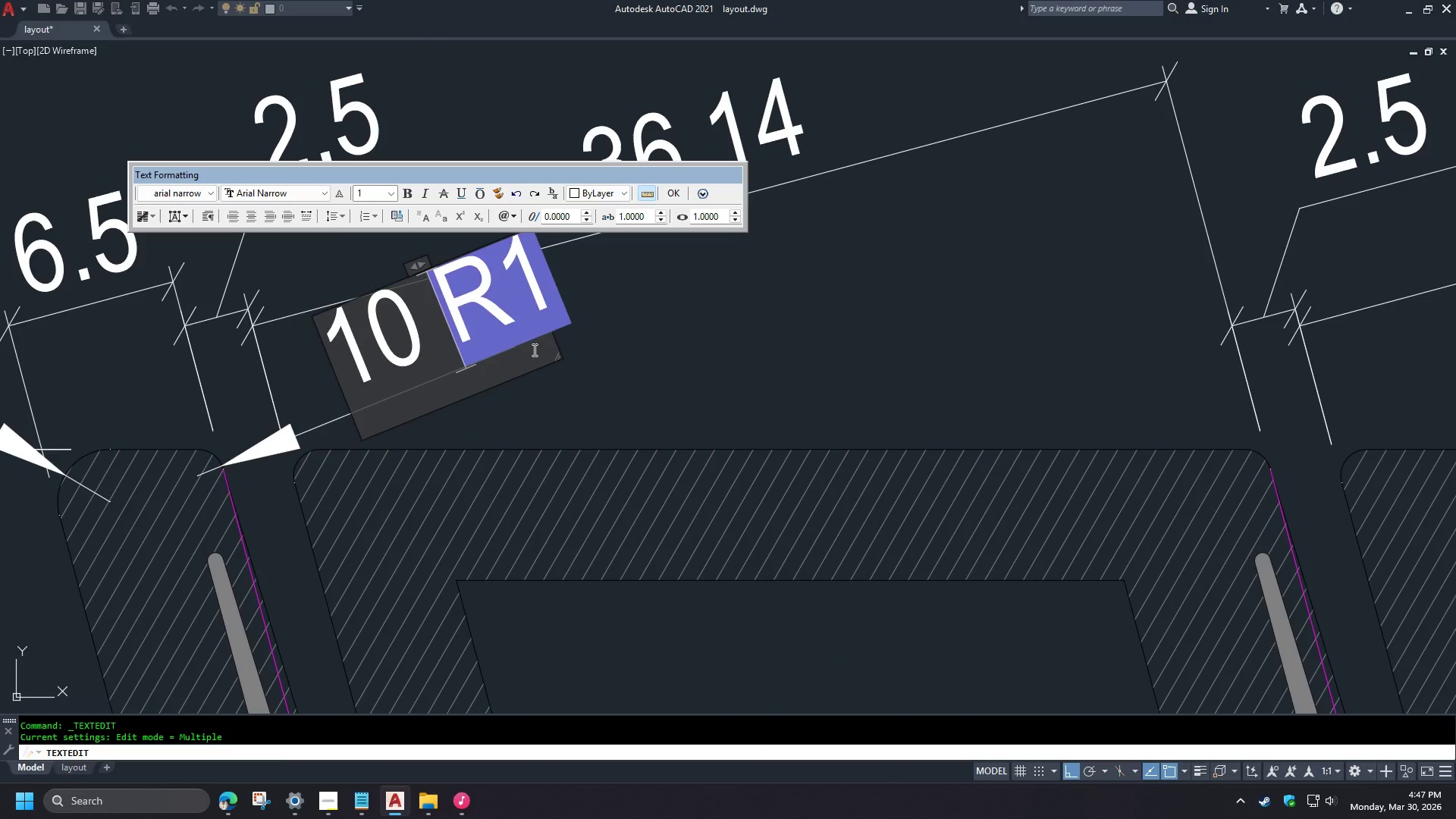 
key(X)
 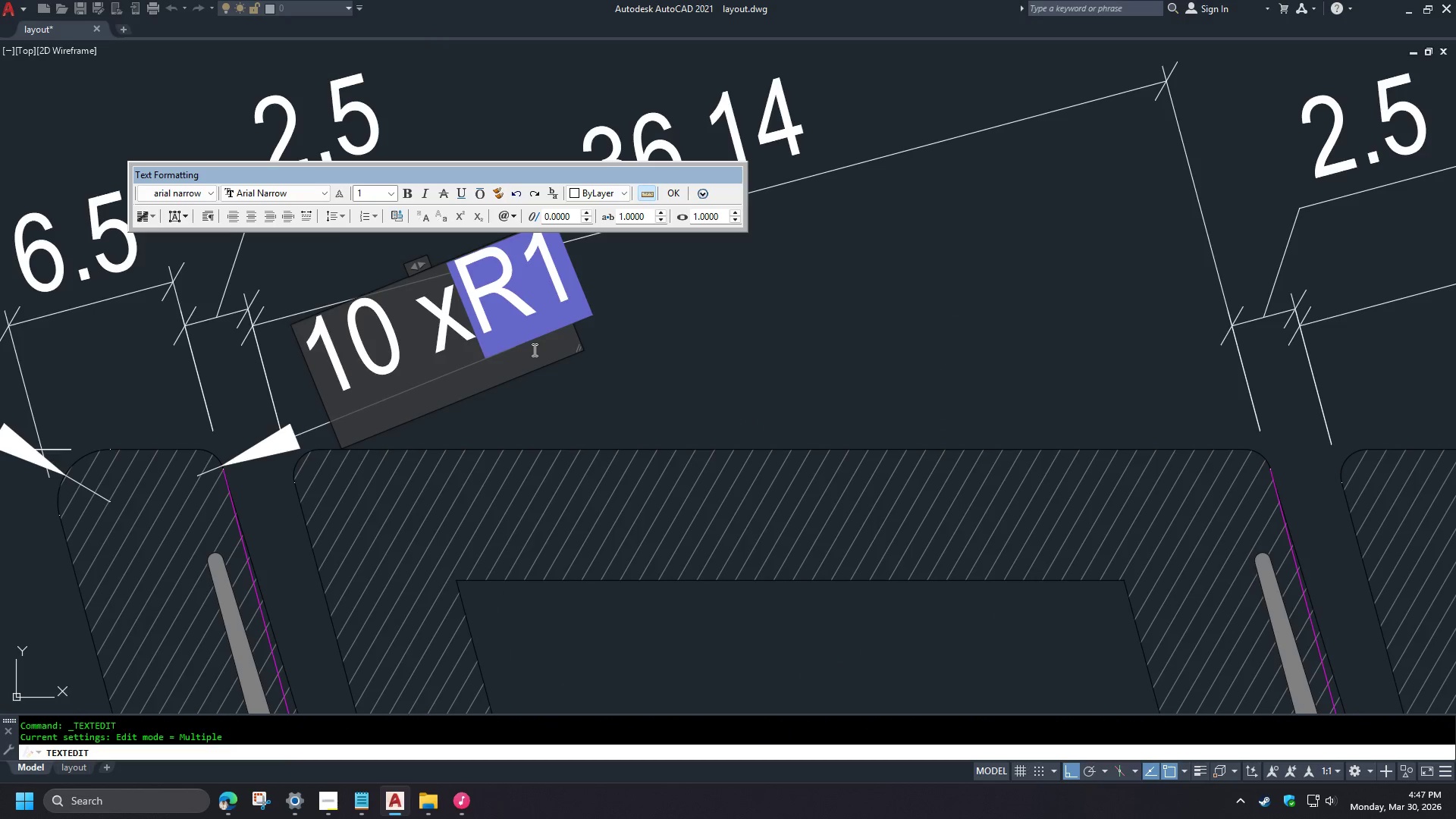 
key(Space)
 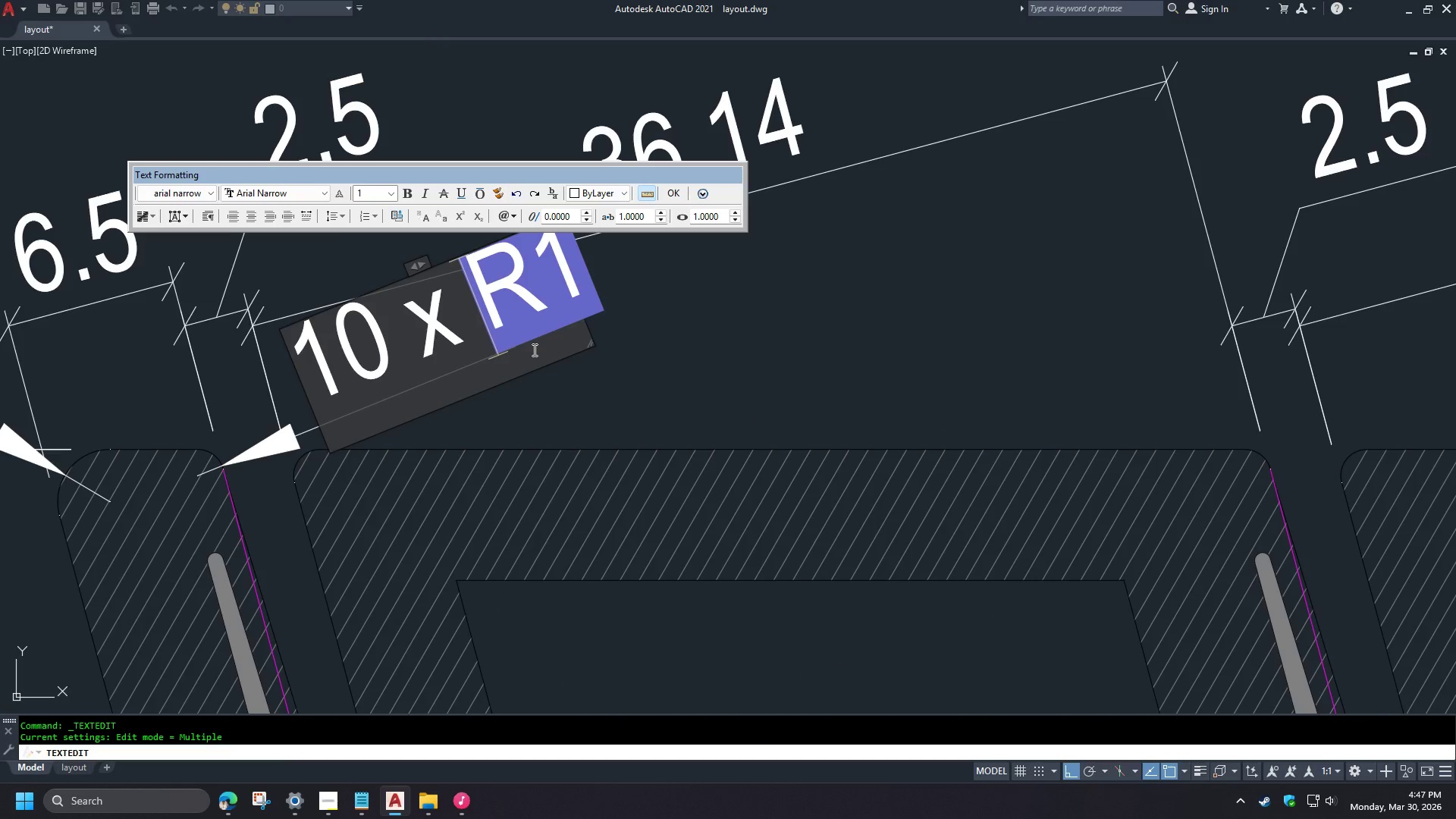 
key(Control+NumpadEnter)
 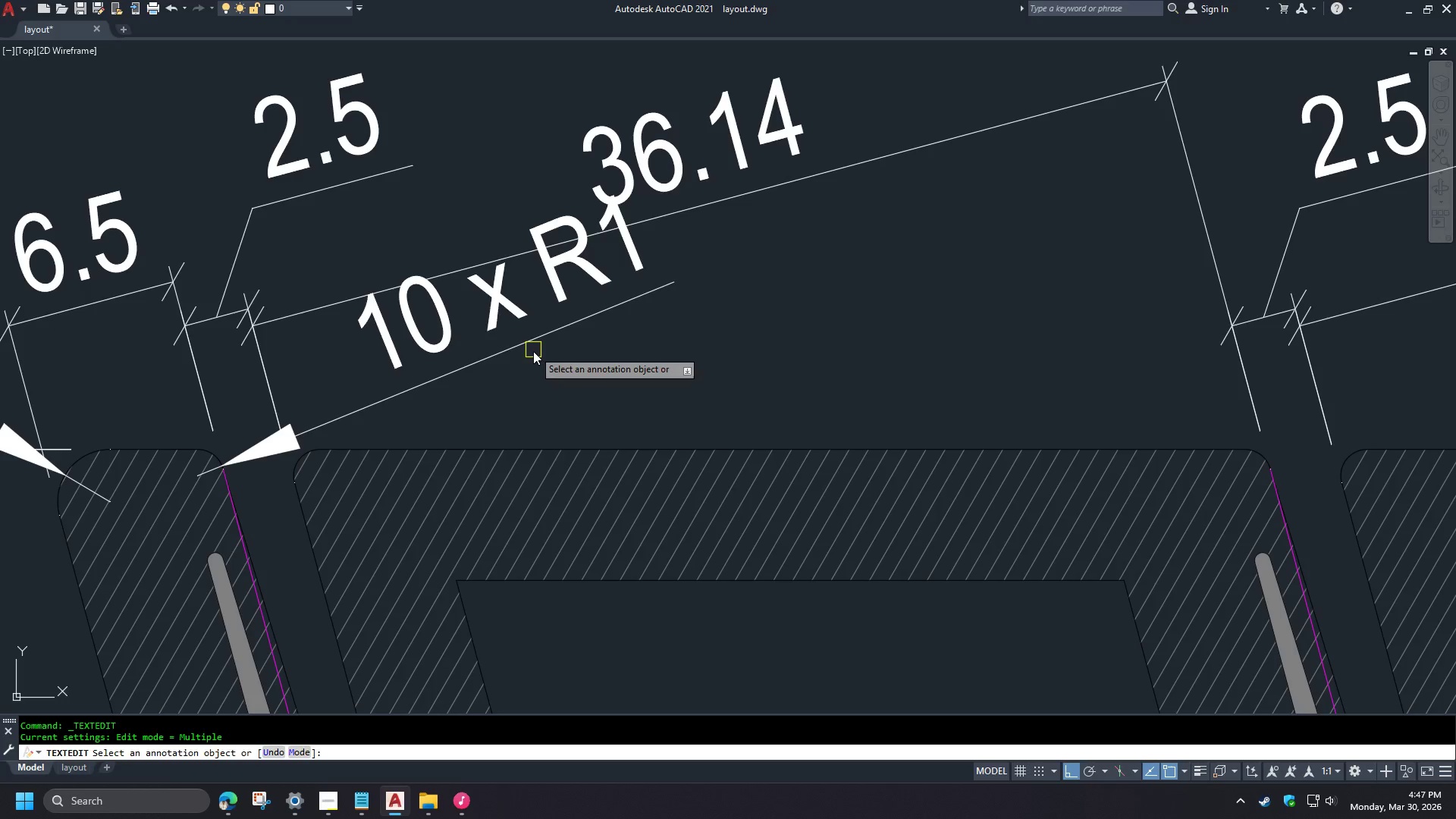 
key(Space)
 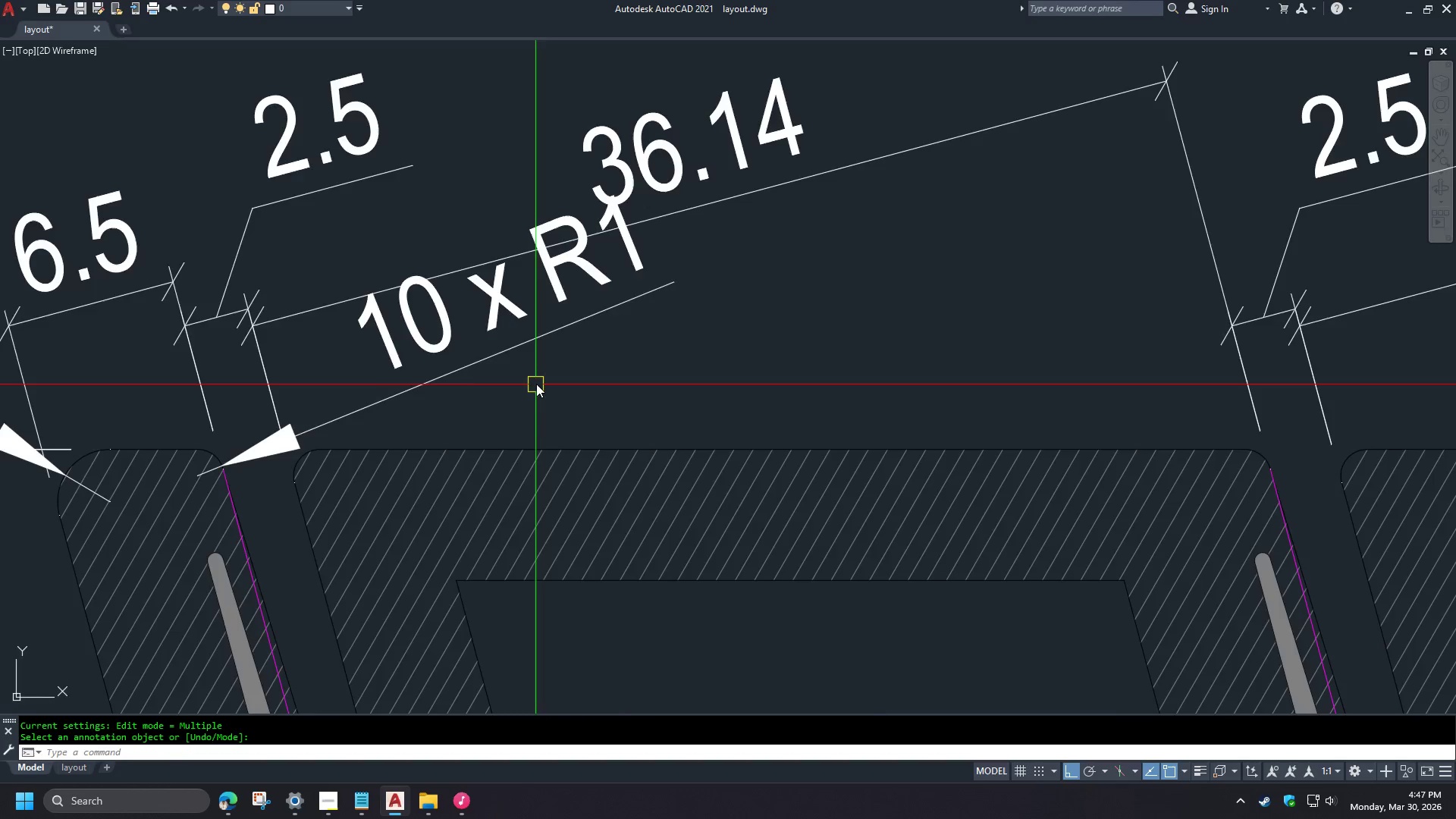 
scroll: coordinate [535, 388], scroll_direction: down, amount: 3.0
 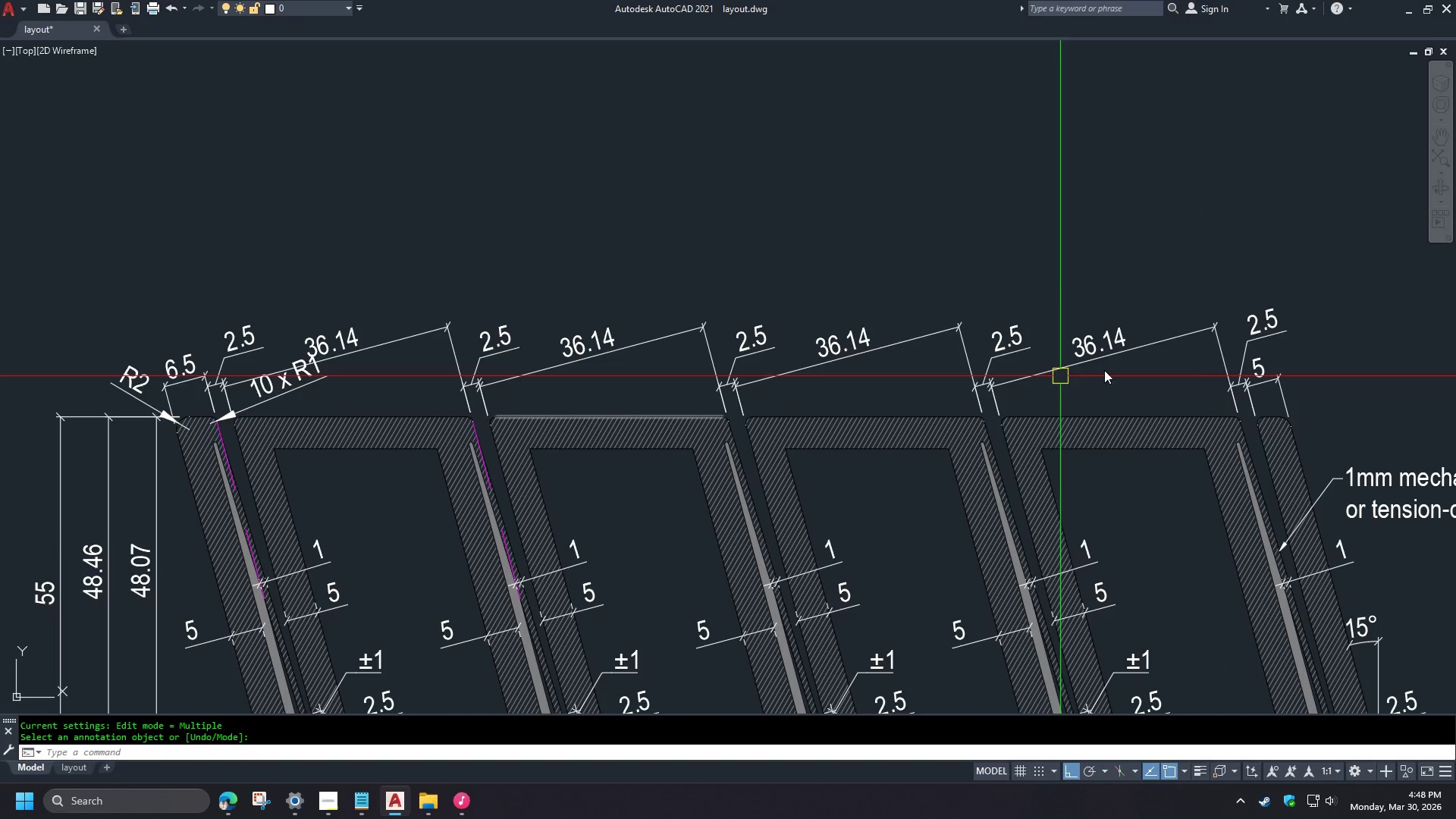 
key(S)
 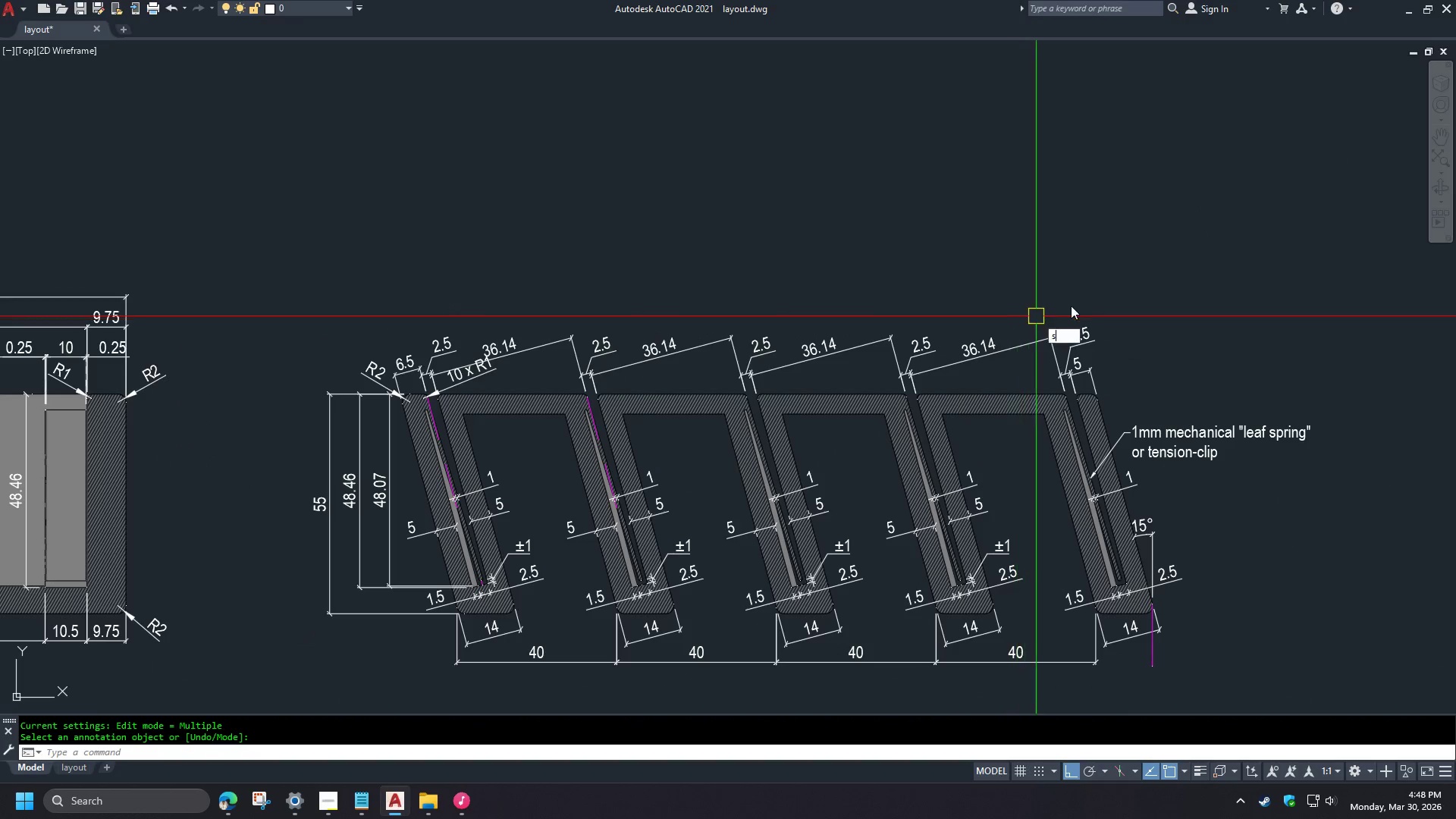 
key(Space)
 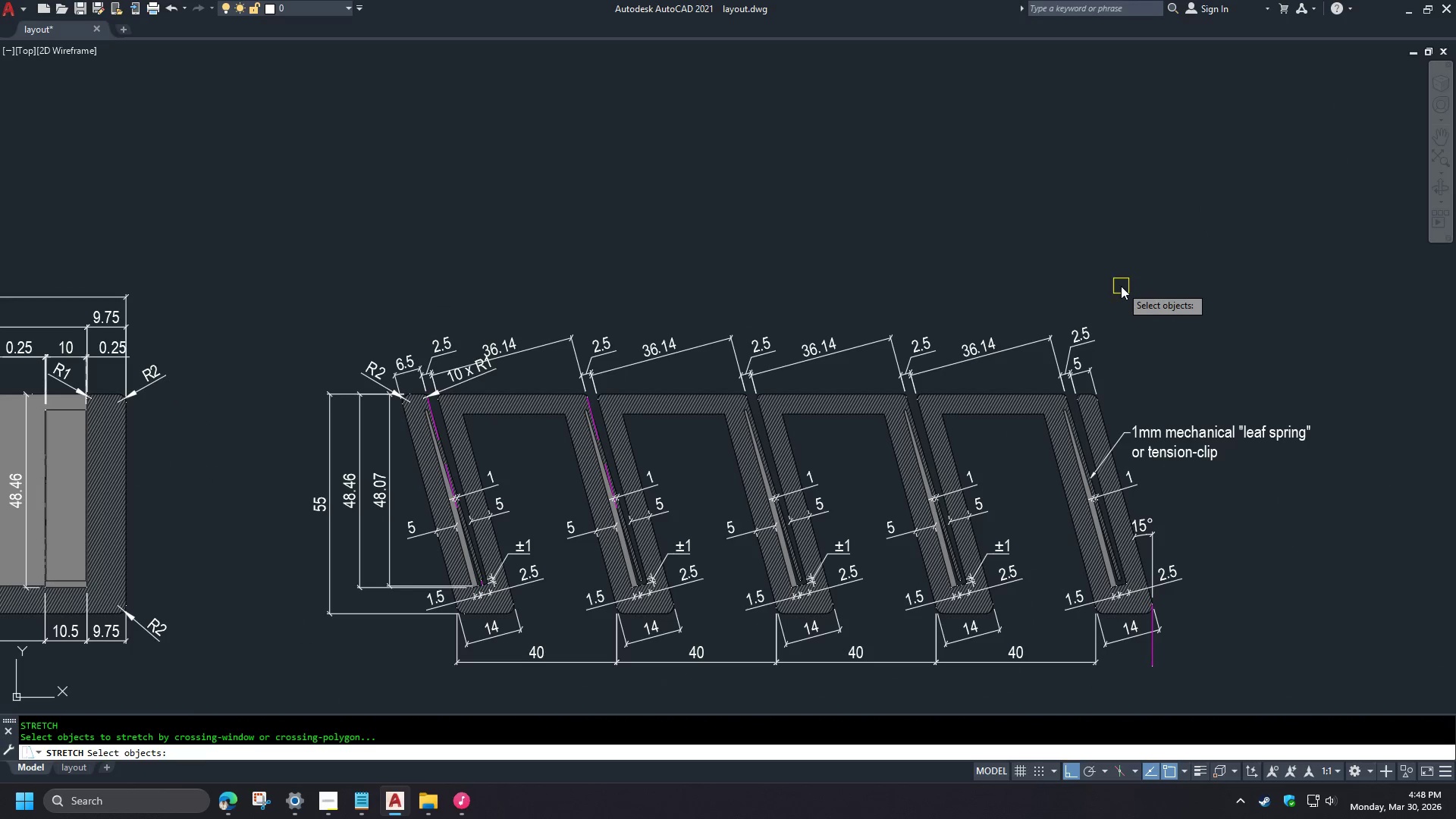 
left_click([1121, 286])
 